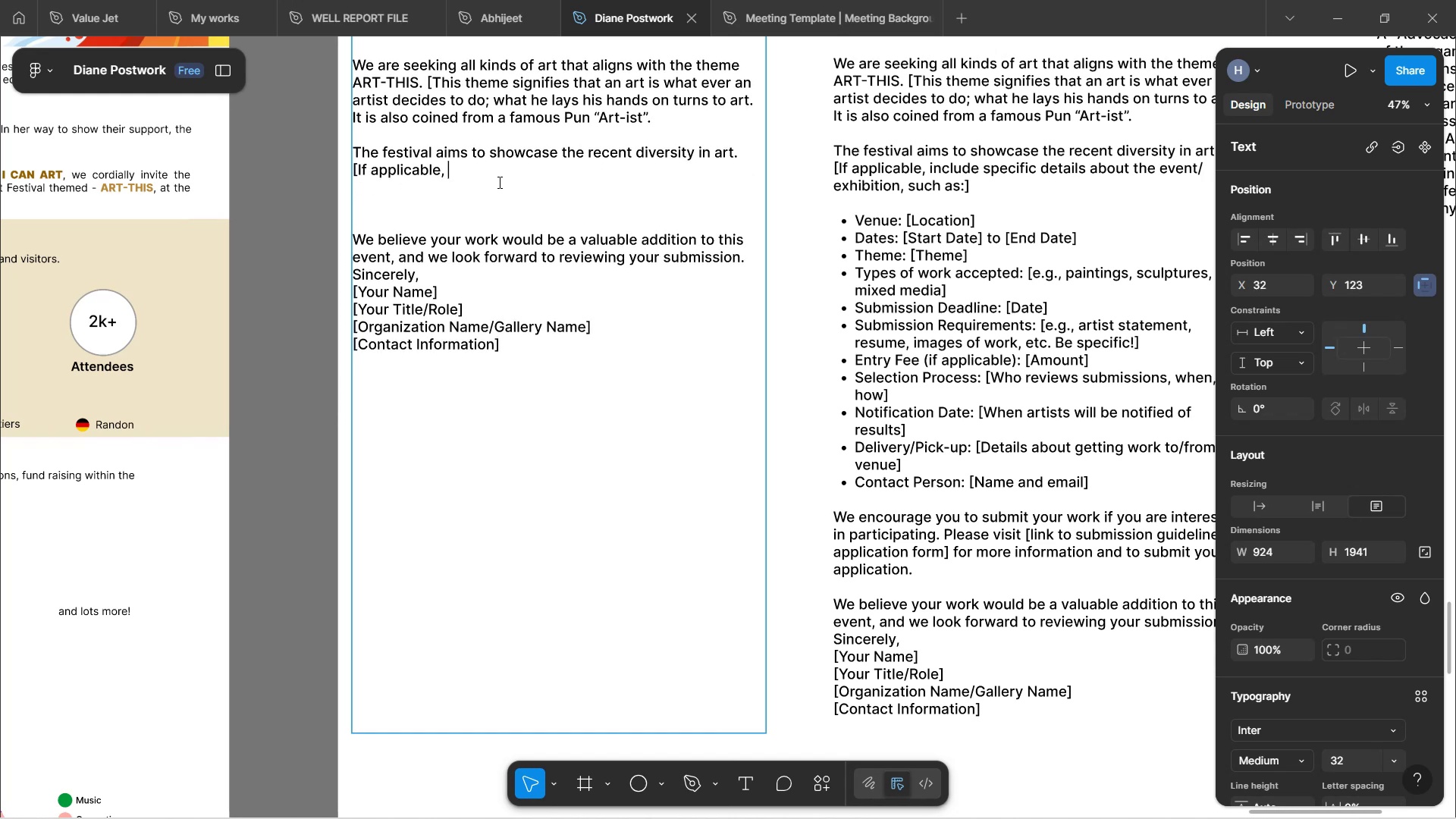 
key(Backspace)
 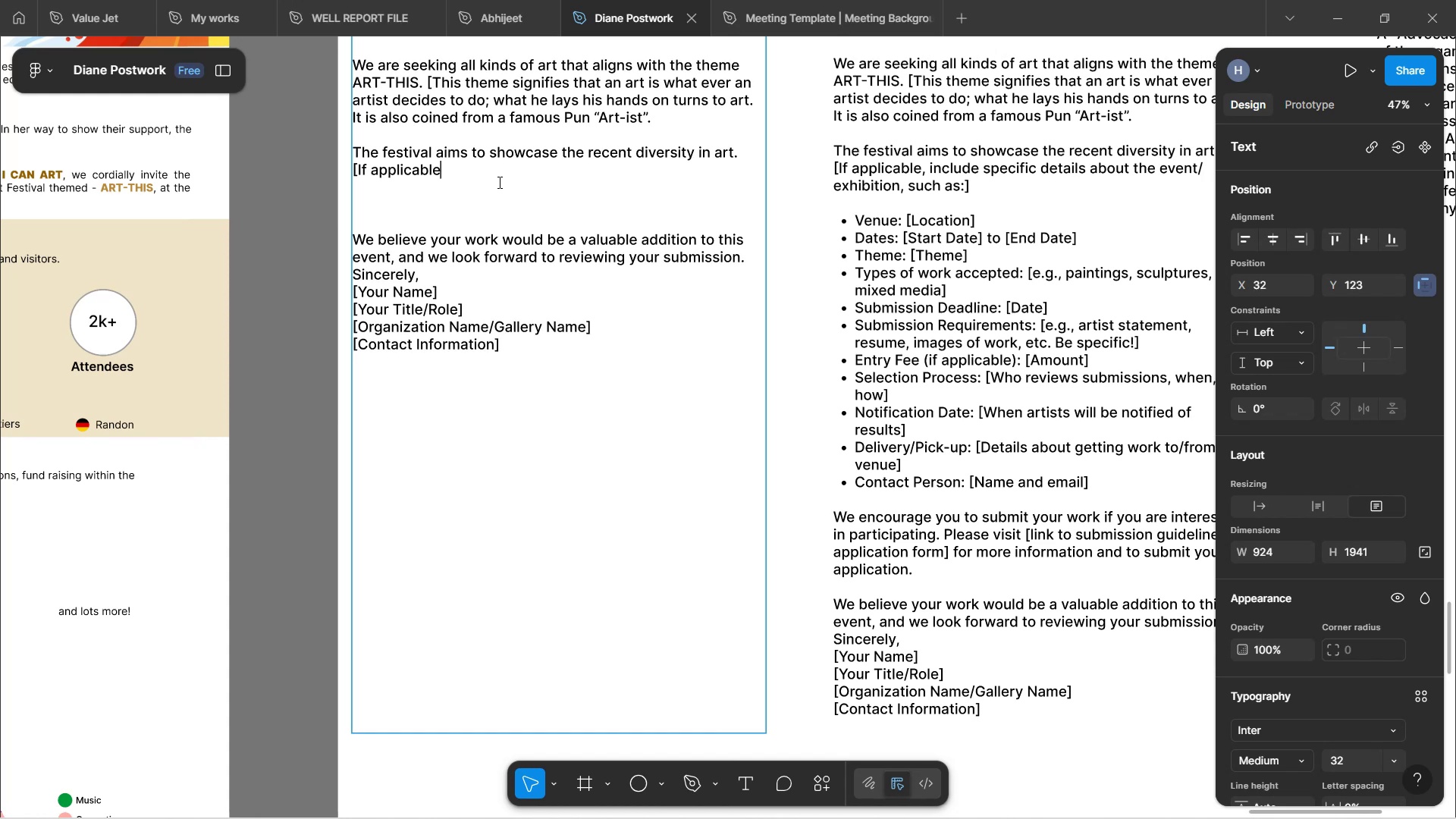 
key(Period)
 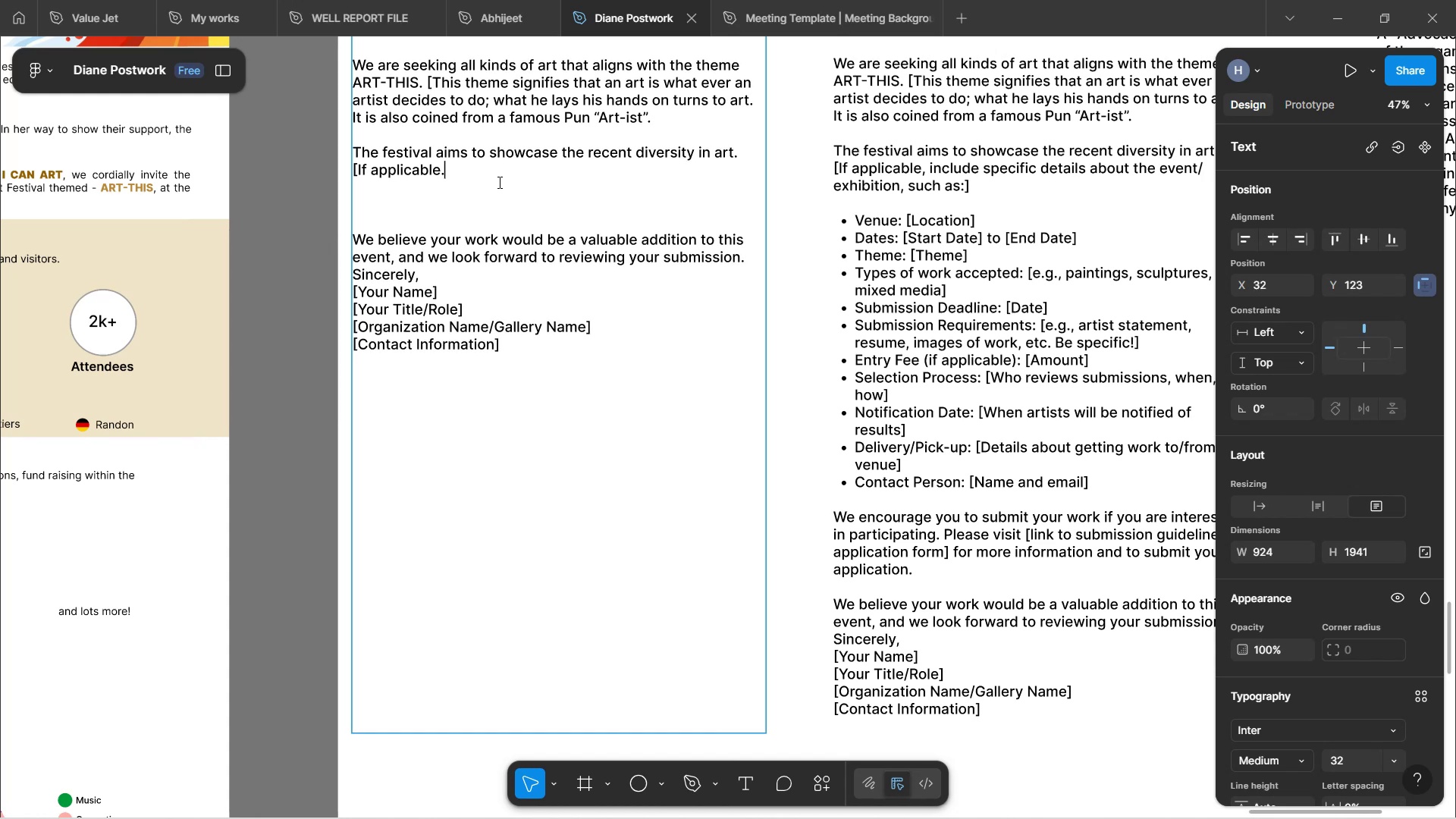 
key(Backspace)
 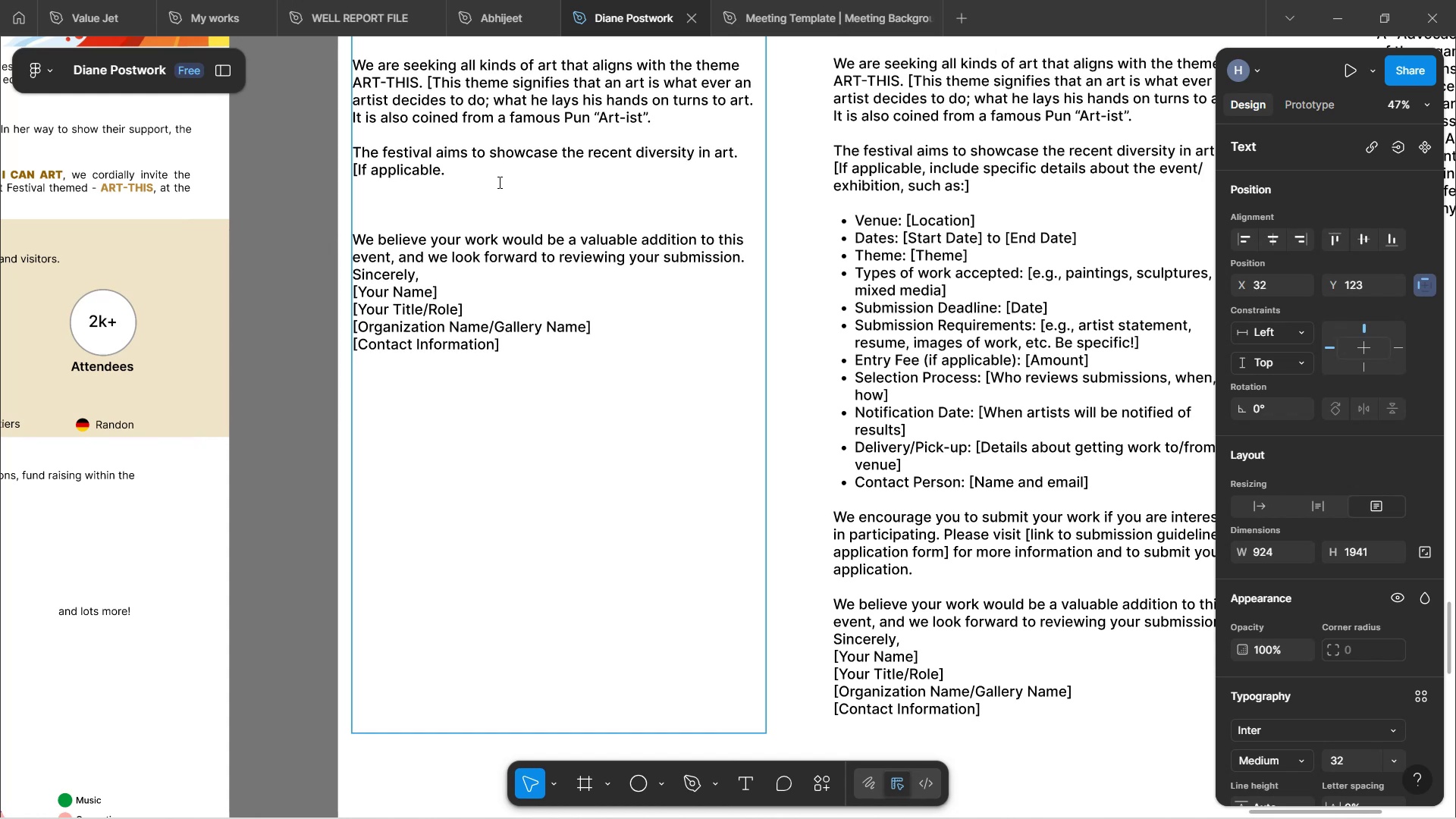 
key(Backspace)
 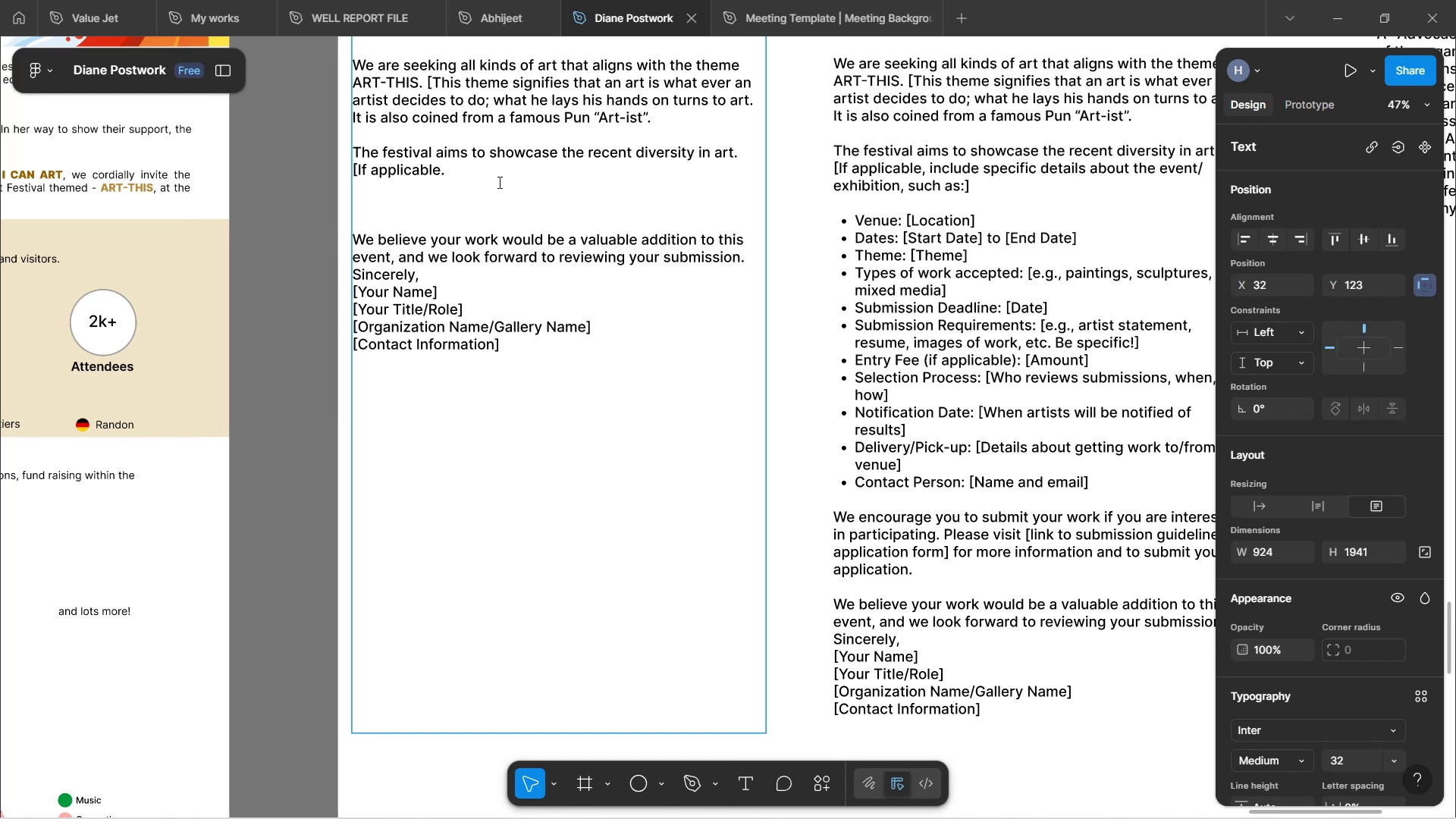 
key(Backspace)
 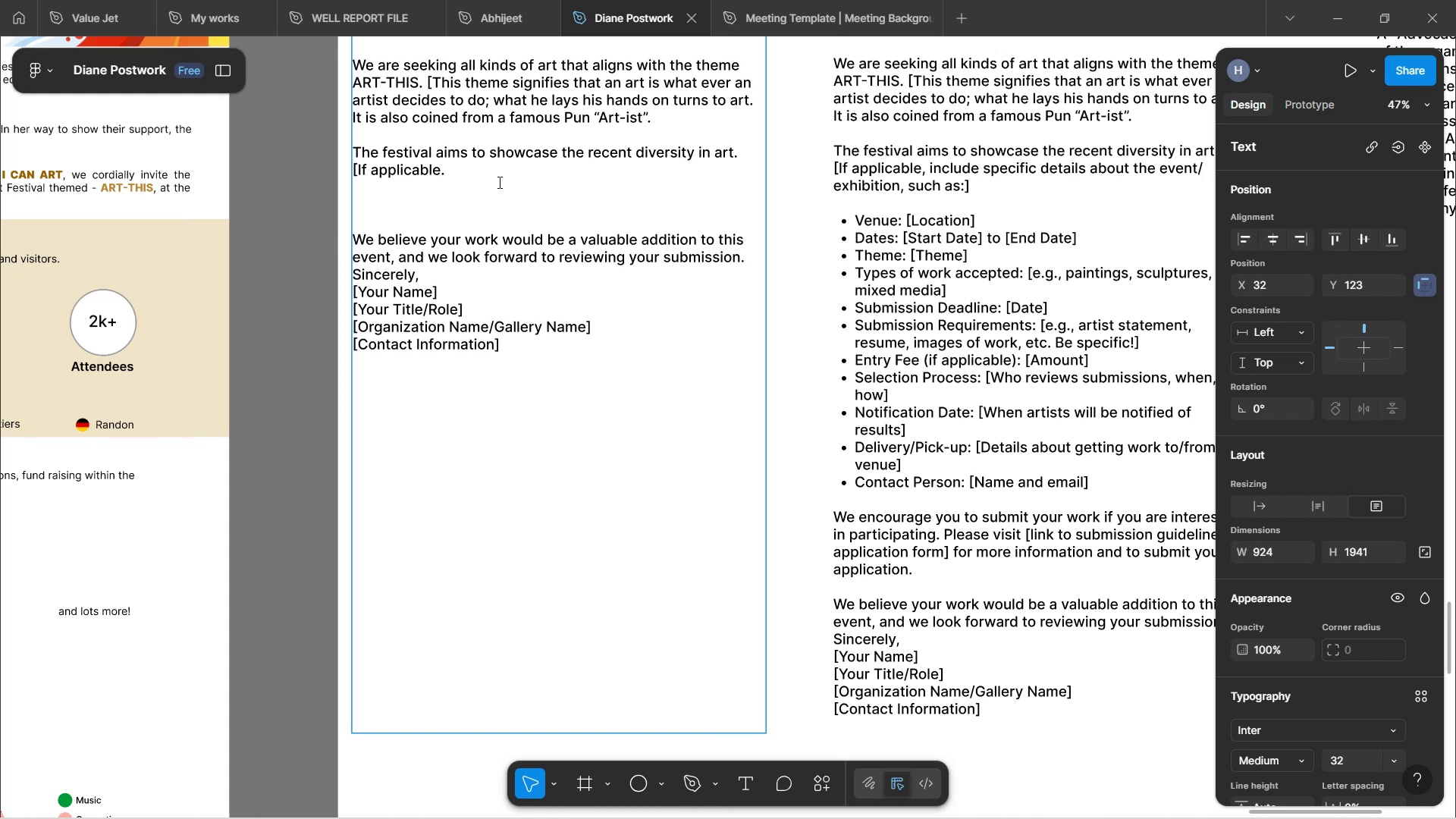 
key(Backspace)
 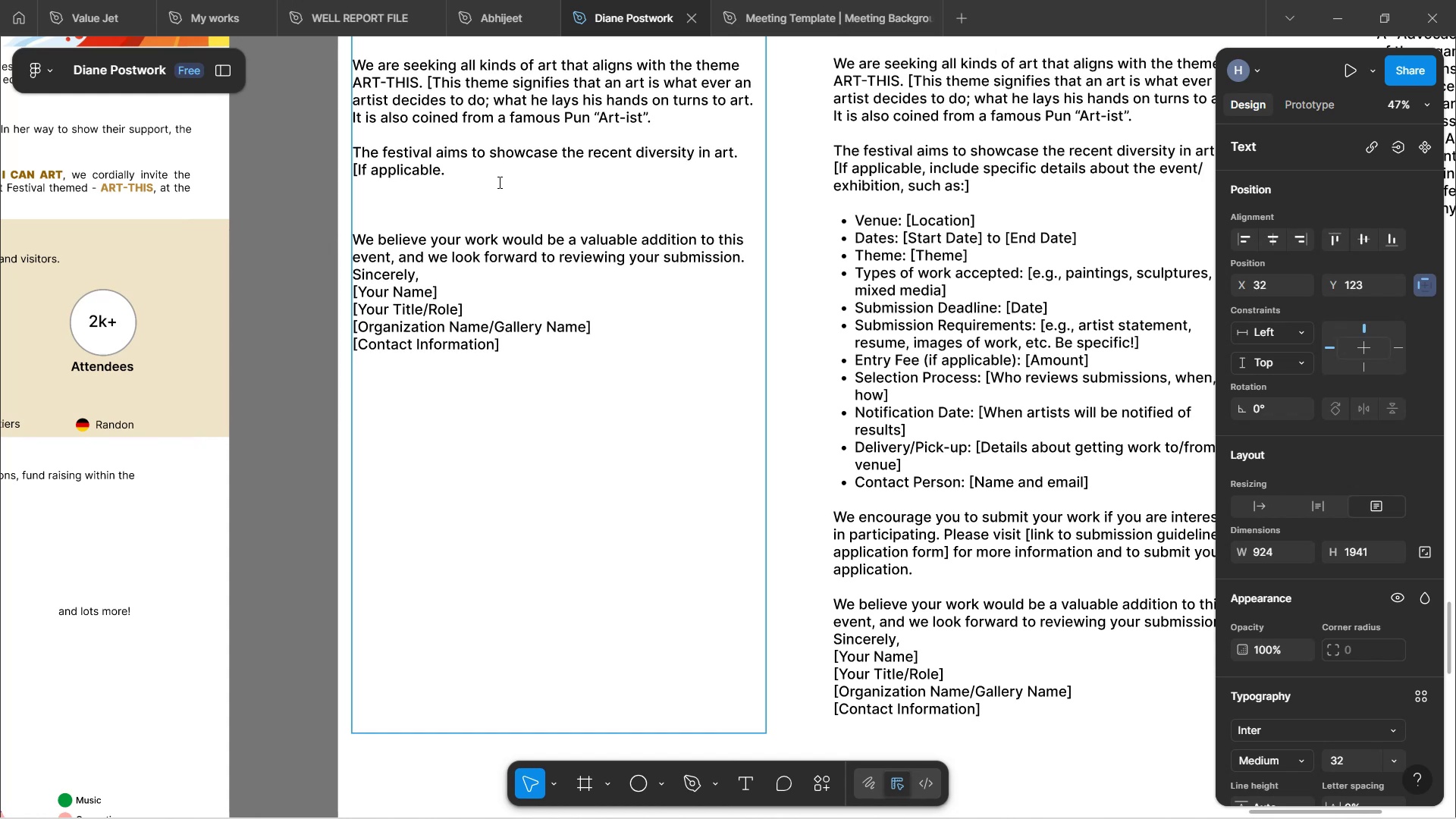 
key(Backspace)
 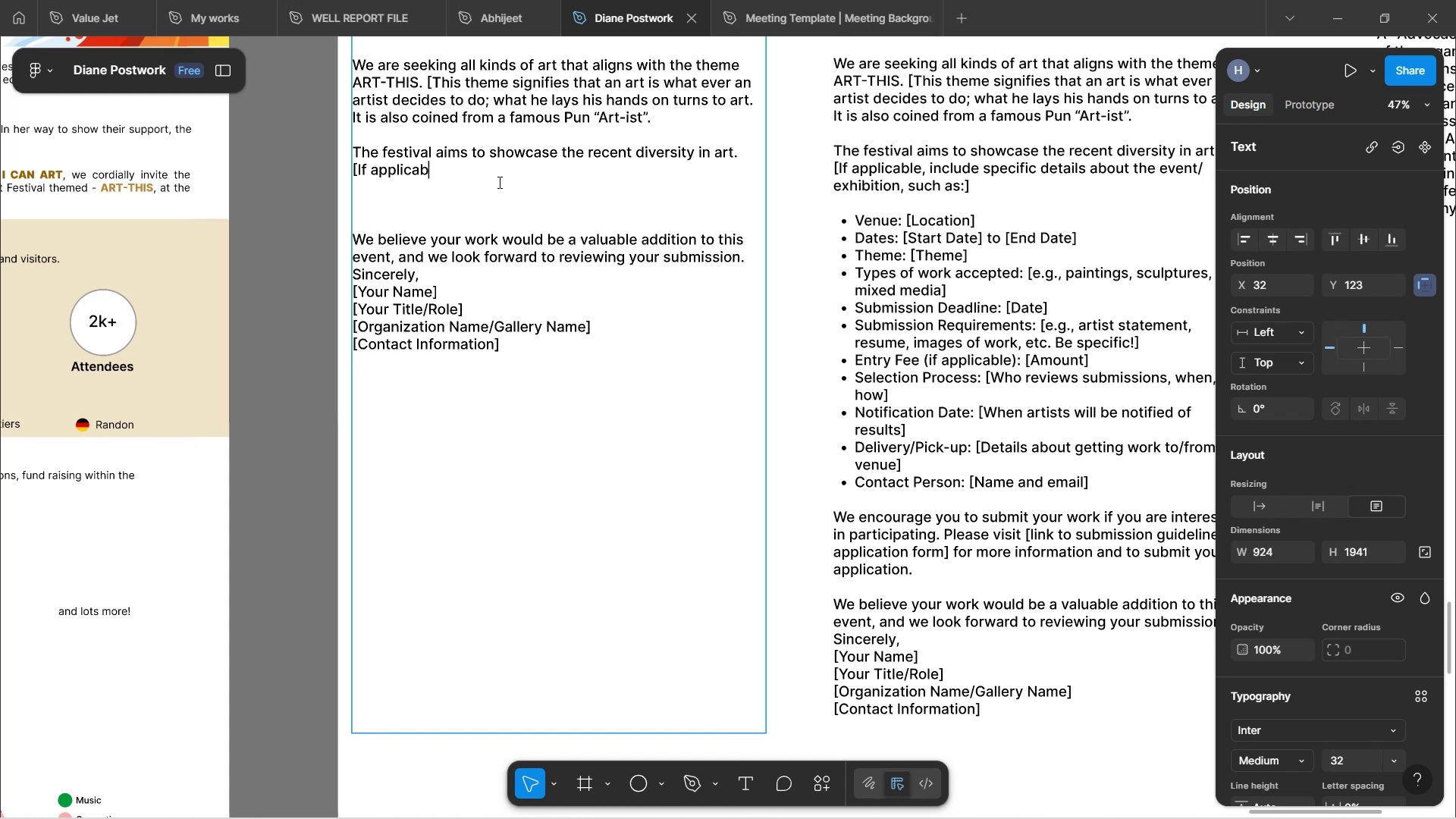 
key(Backspace)
 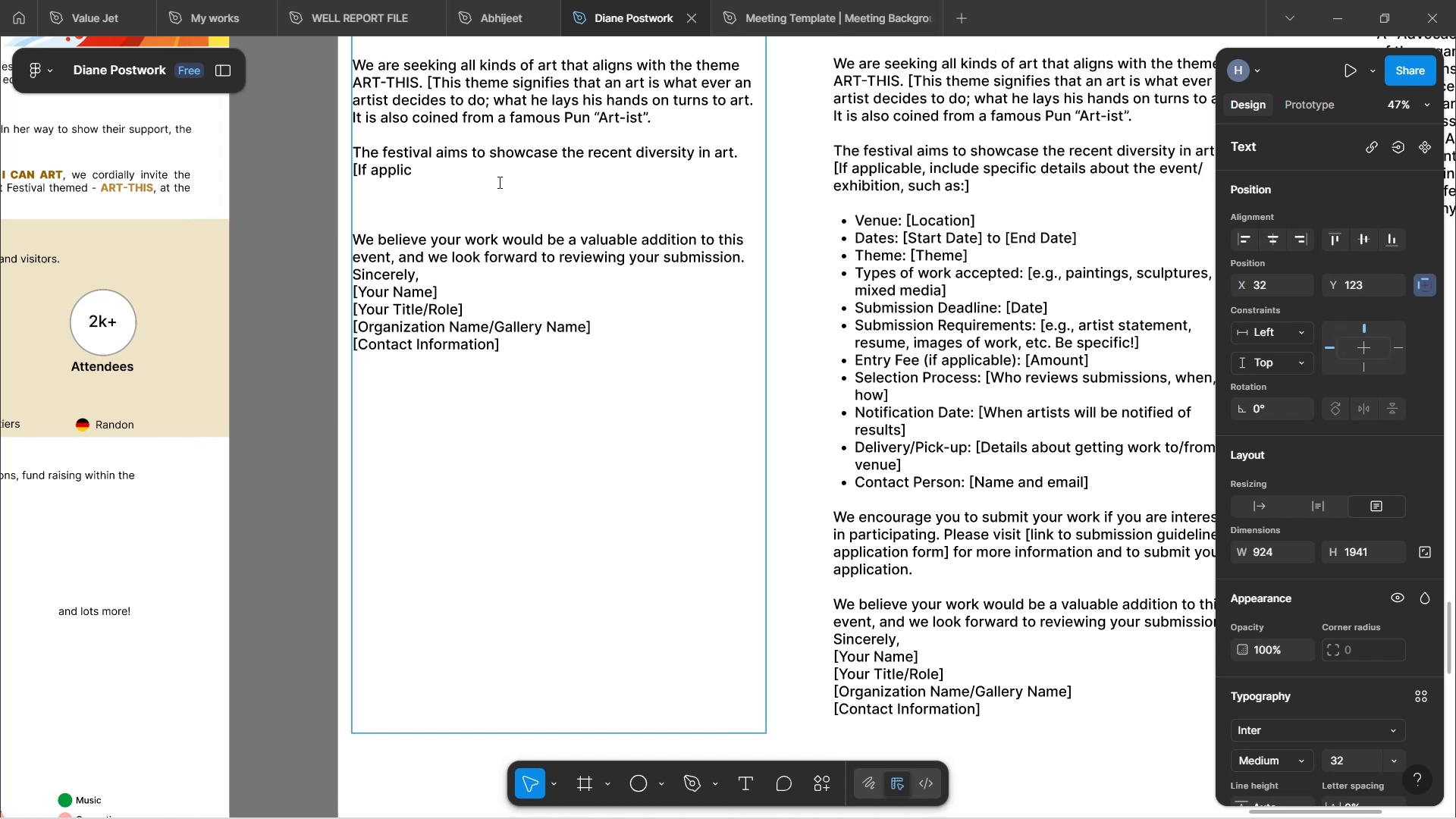 
key(Backspace)
 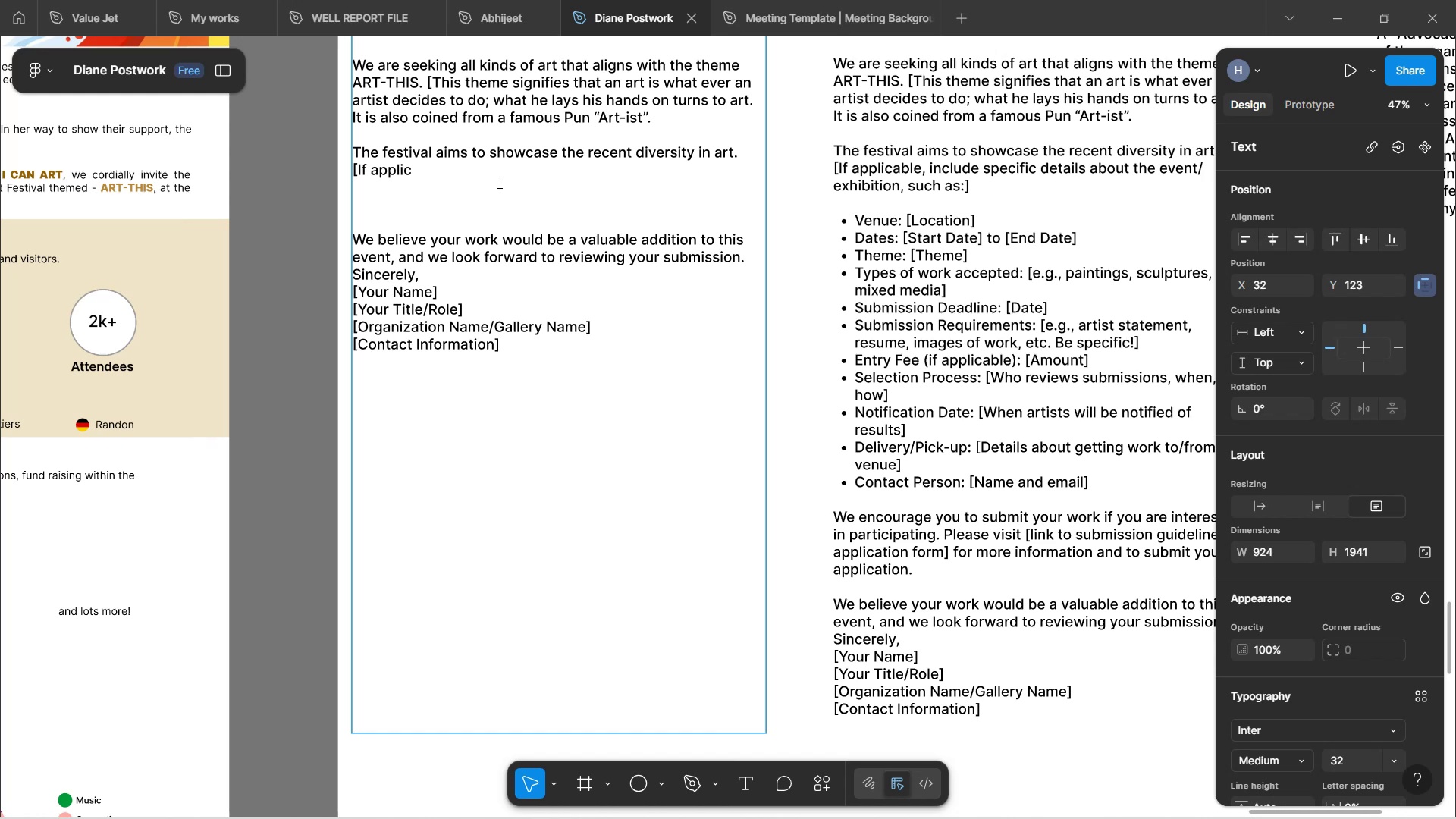 
hold_key(key=Backspace, duration=0.33)
 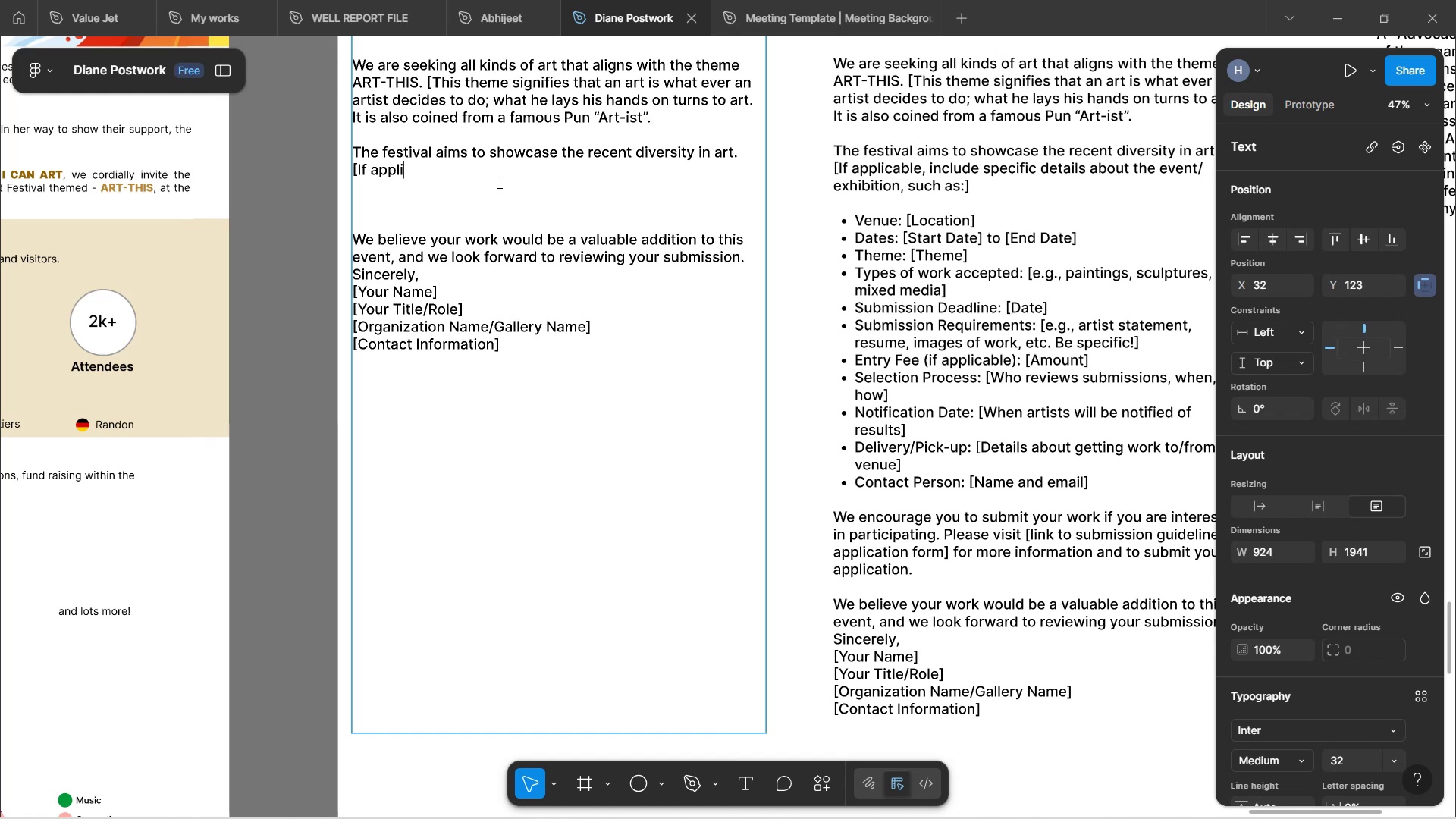 
key(Backspace)
 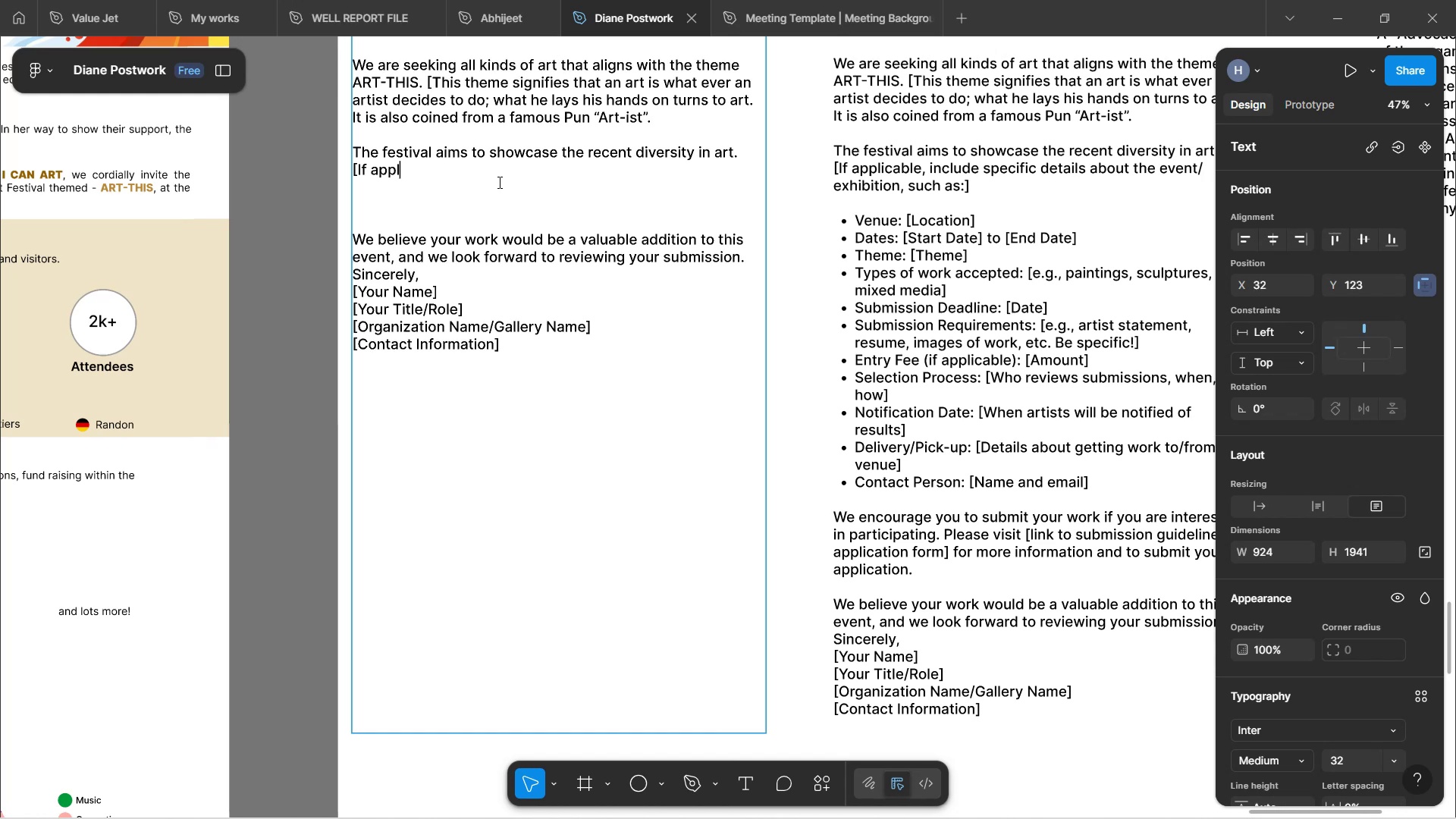 
key(Backspace)
 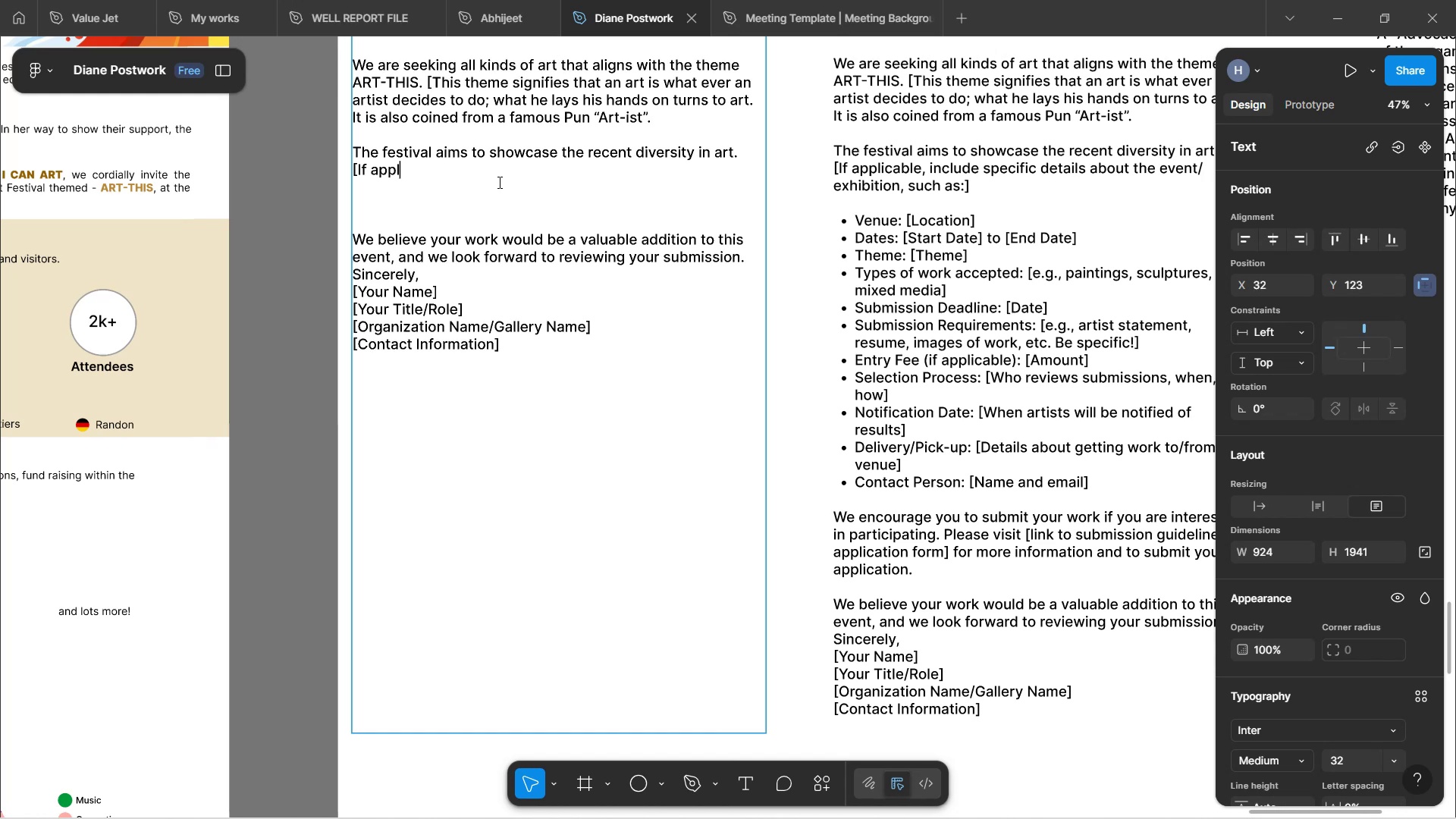 
key(Backspace)
 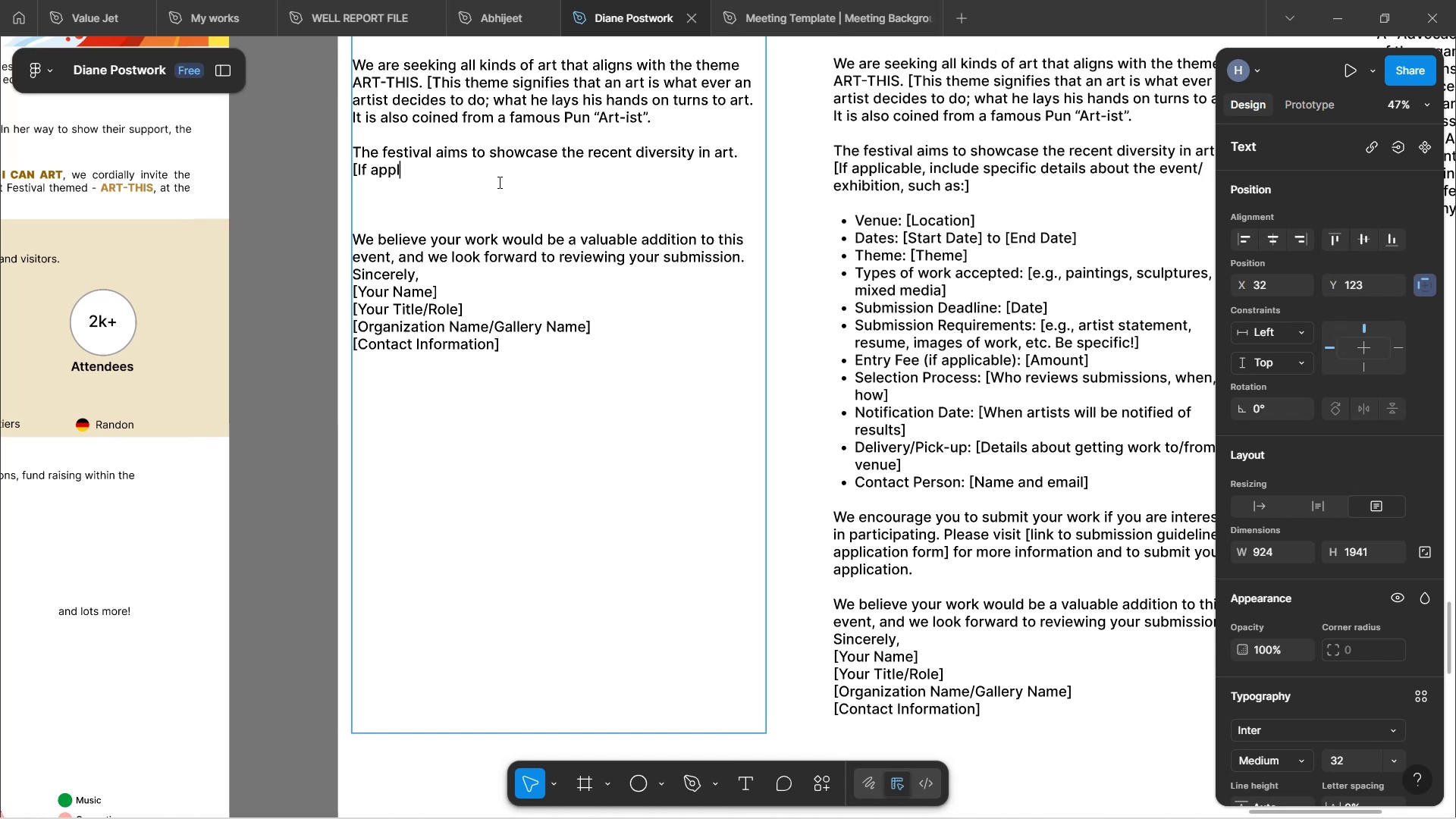 
key(Backspace)
 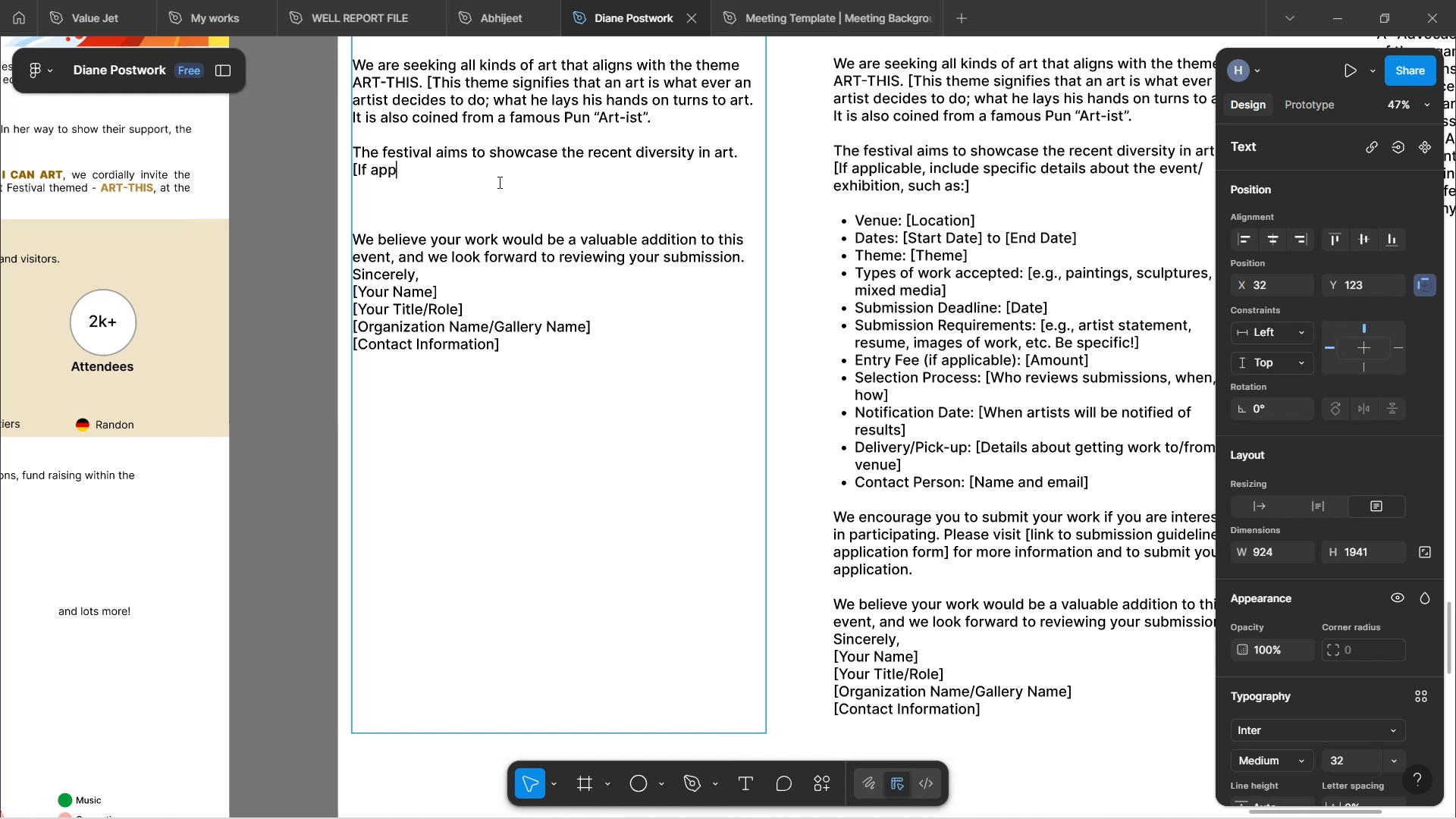 
key(Backspace)
 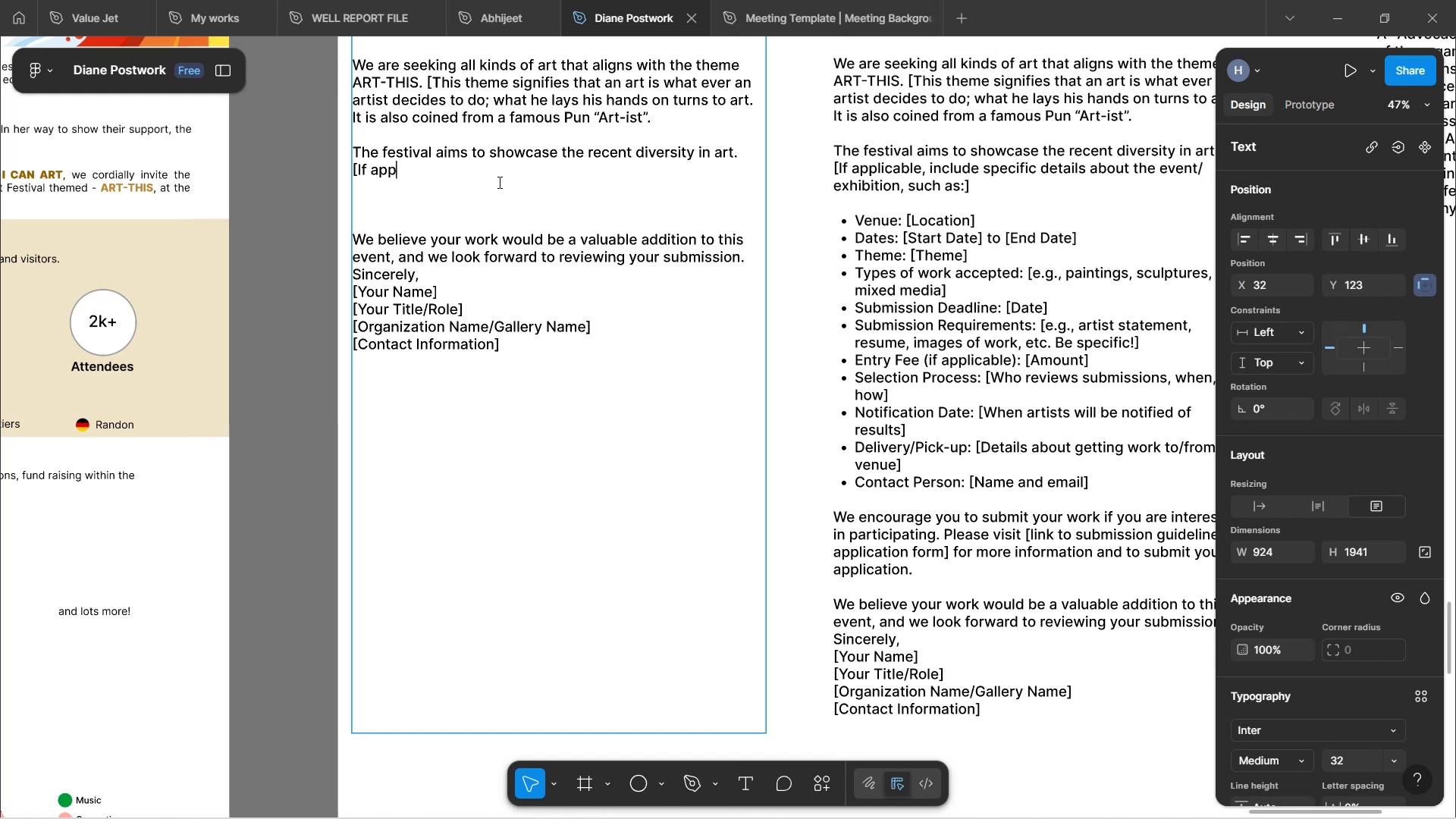 
key(Backspace)
 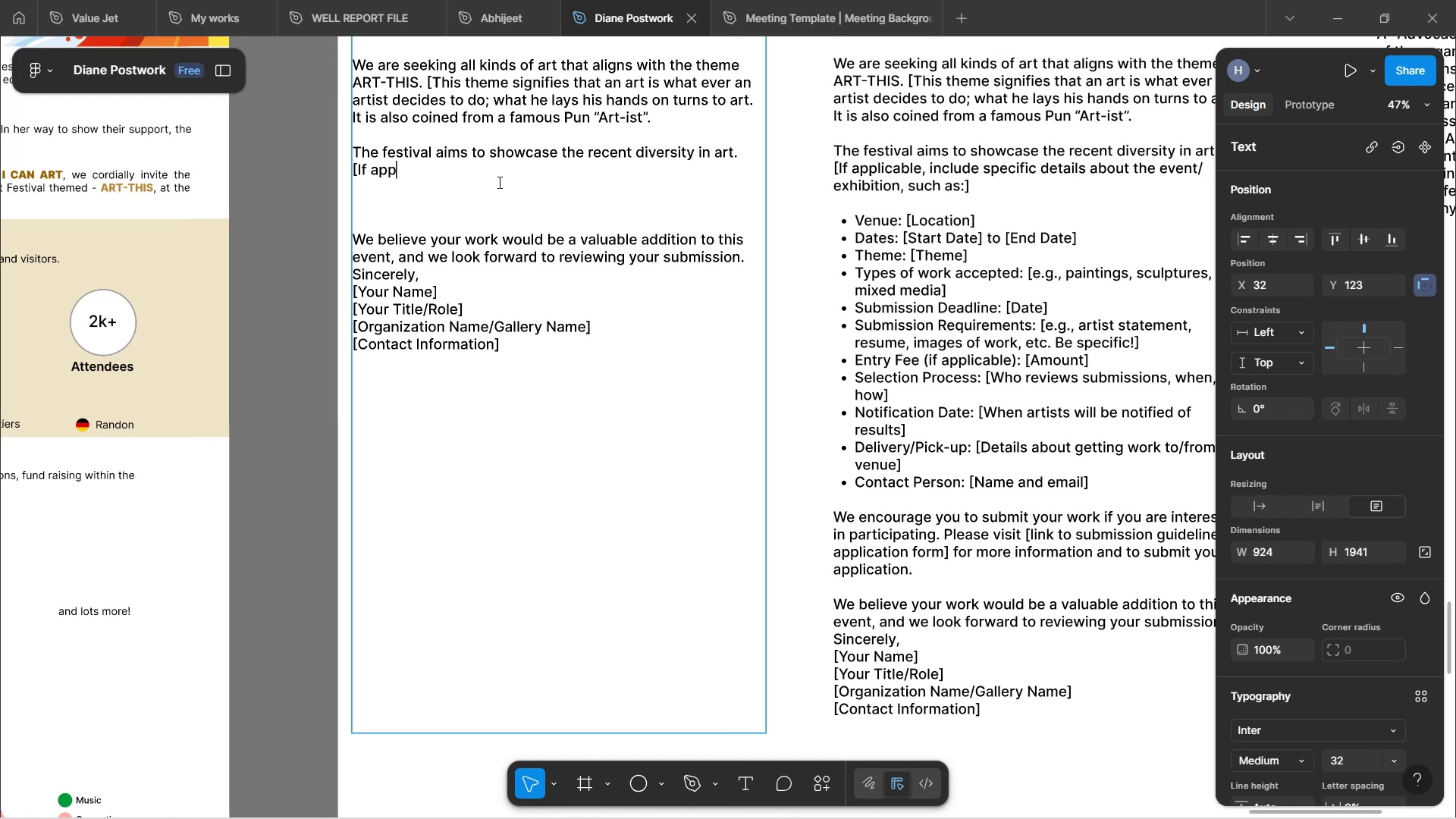 
key(Backspace)
 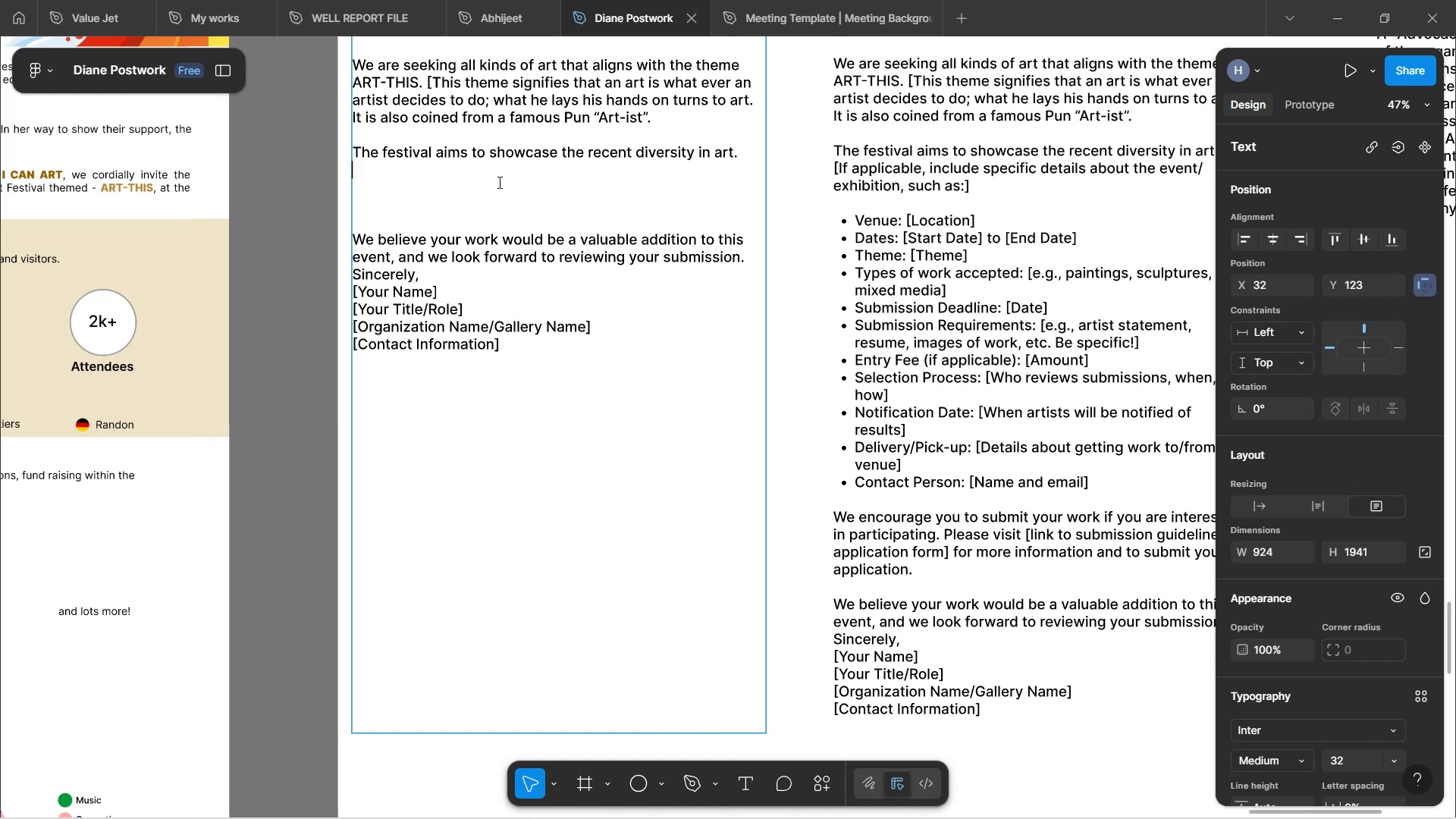 
key(Backspace)
 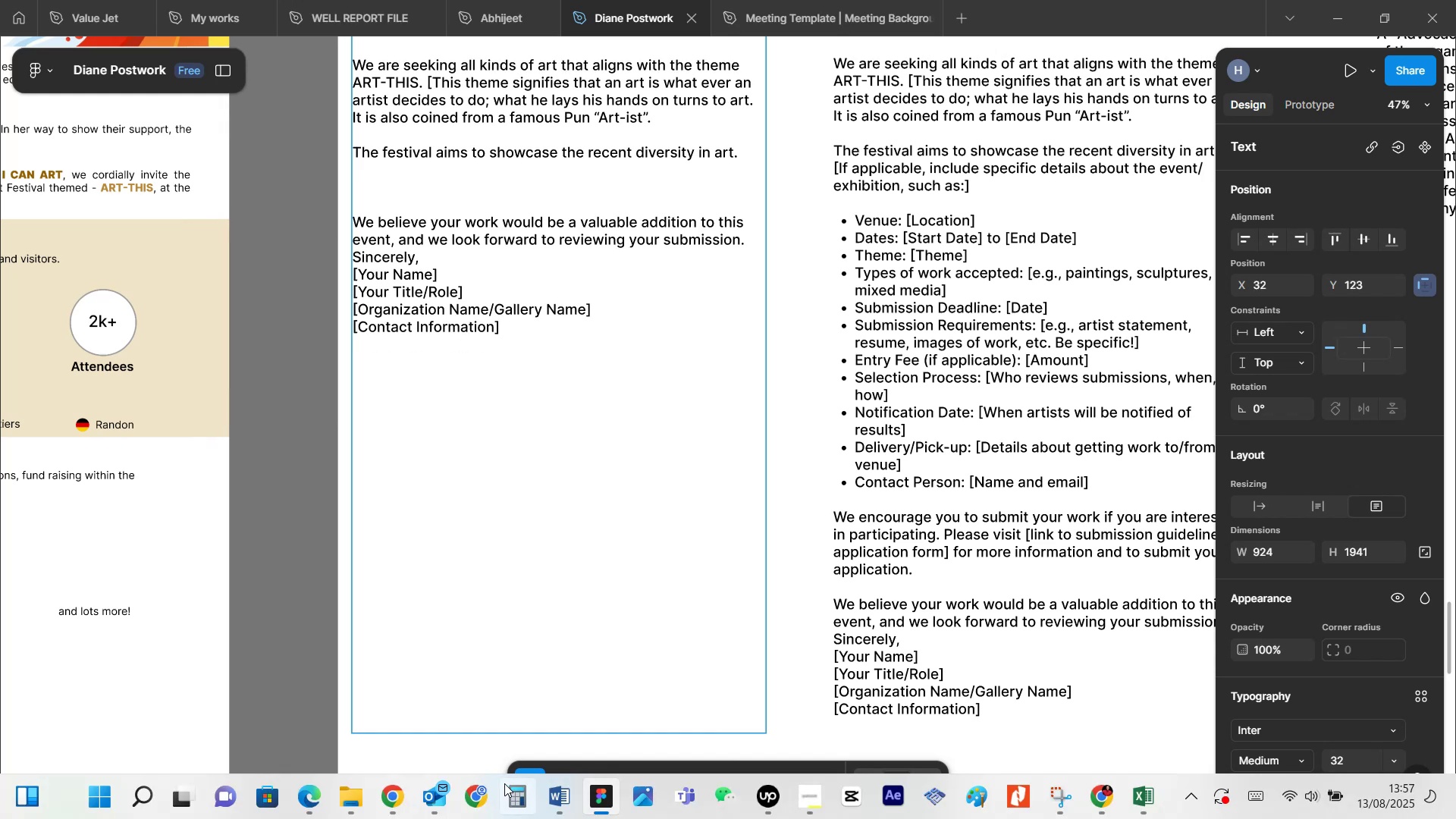 
left_click([781, 456])
 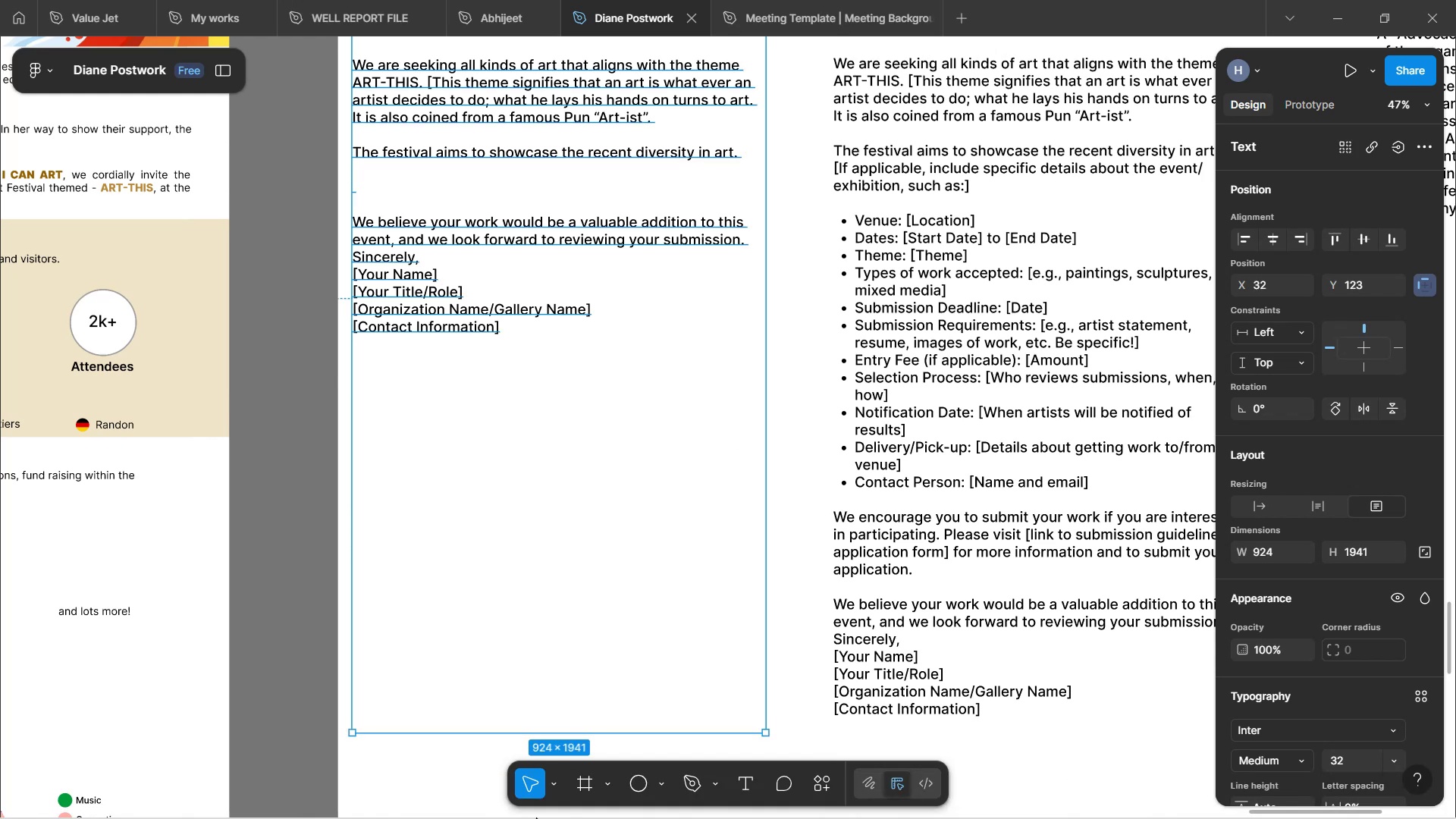 
wait(5.59)
 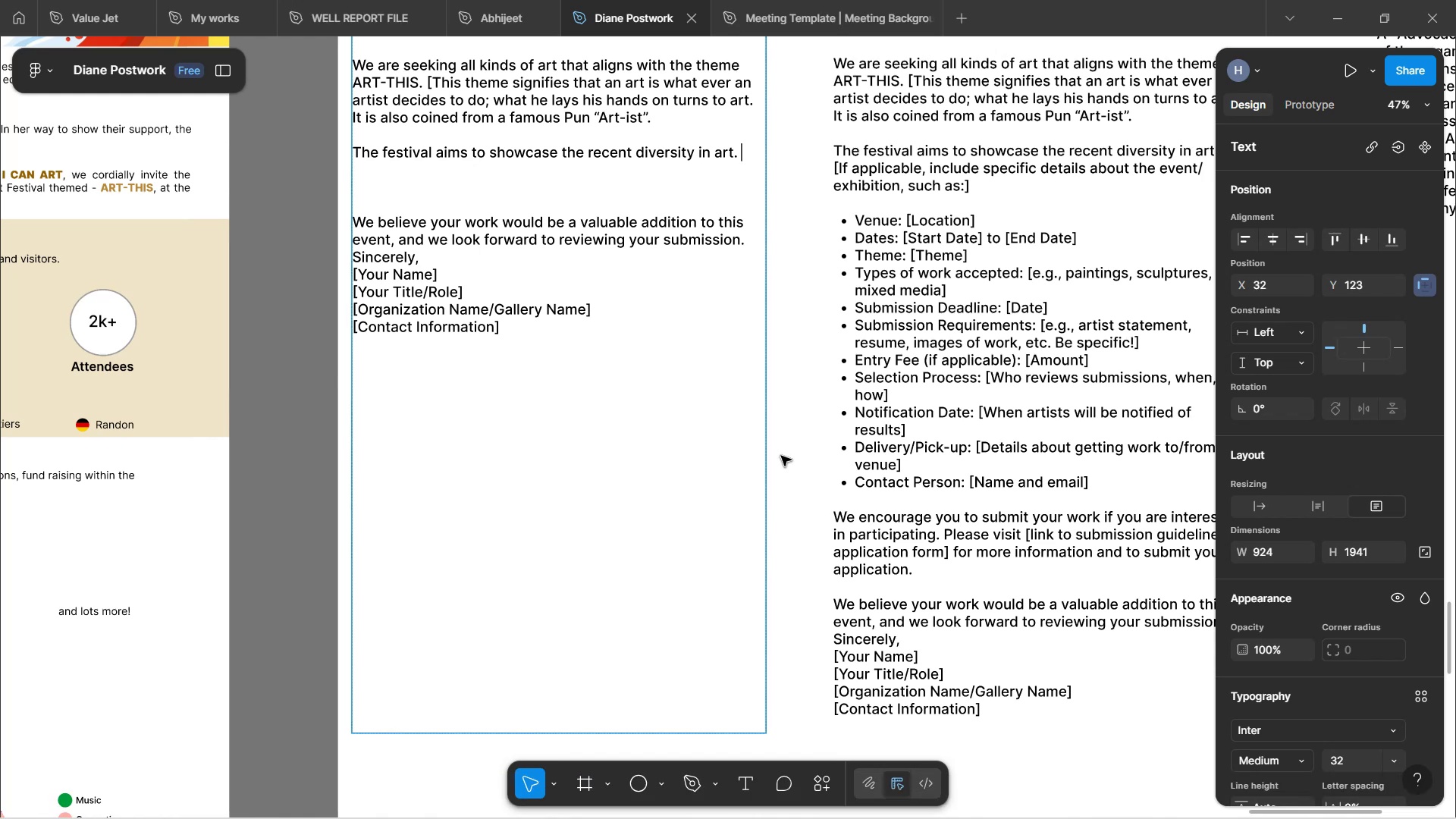 
mouse_move([560, 795])
 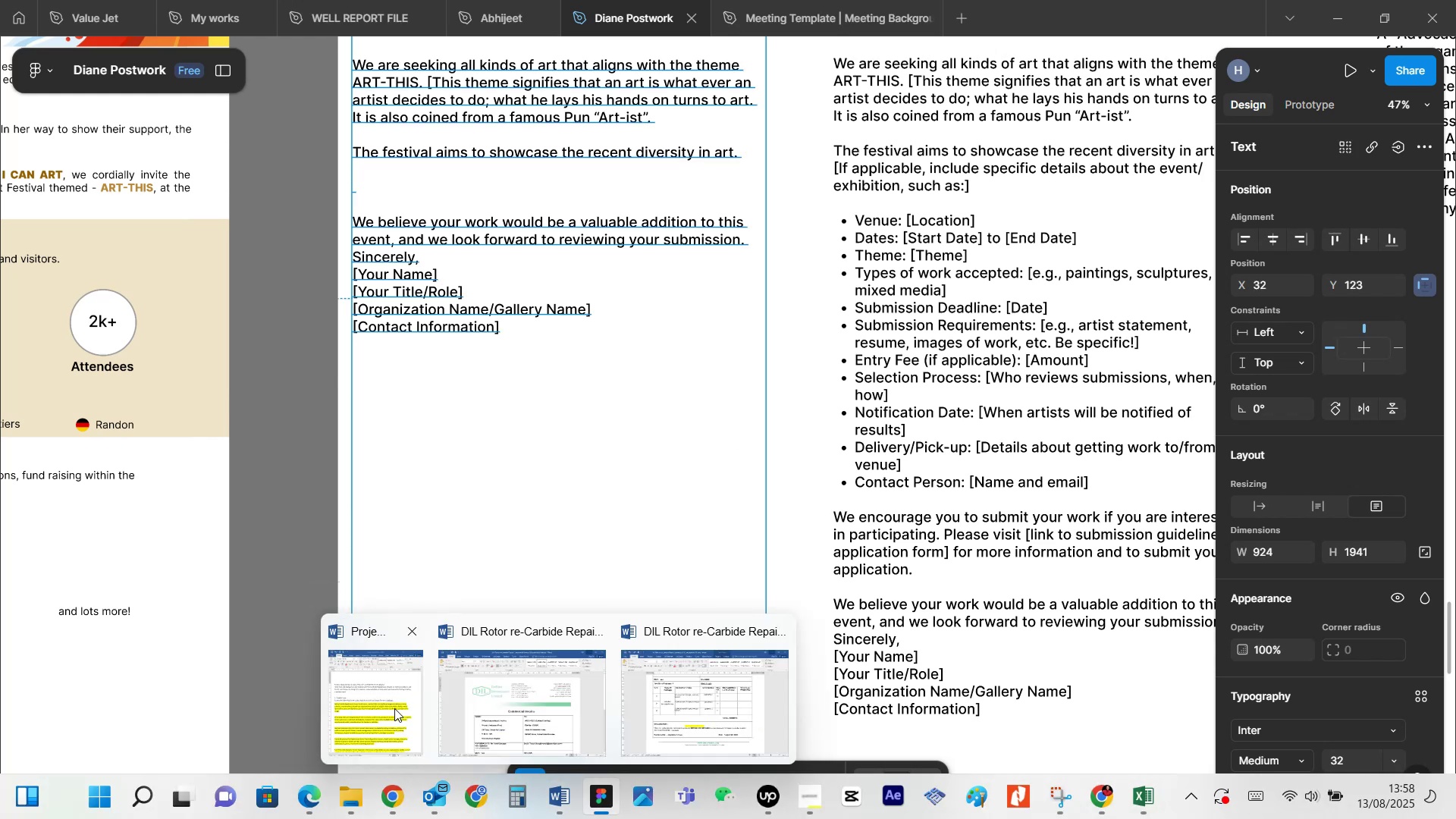 
left_click([394, 708])
 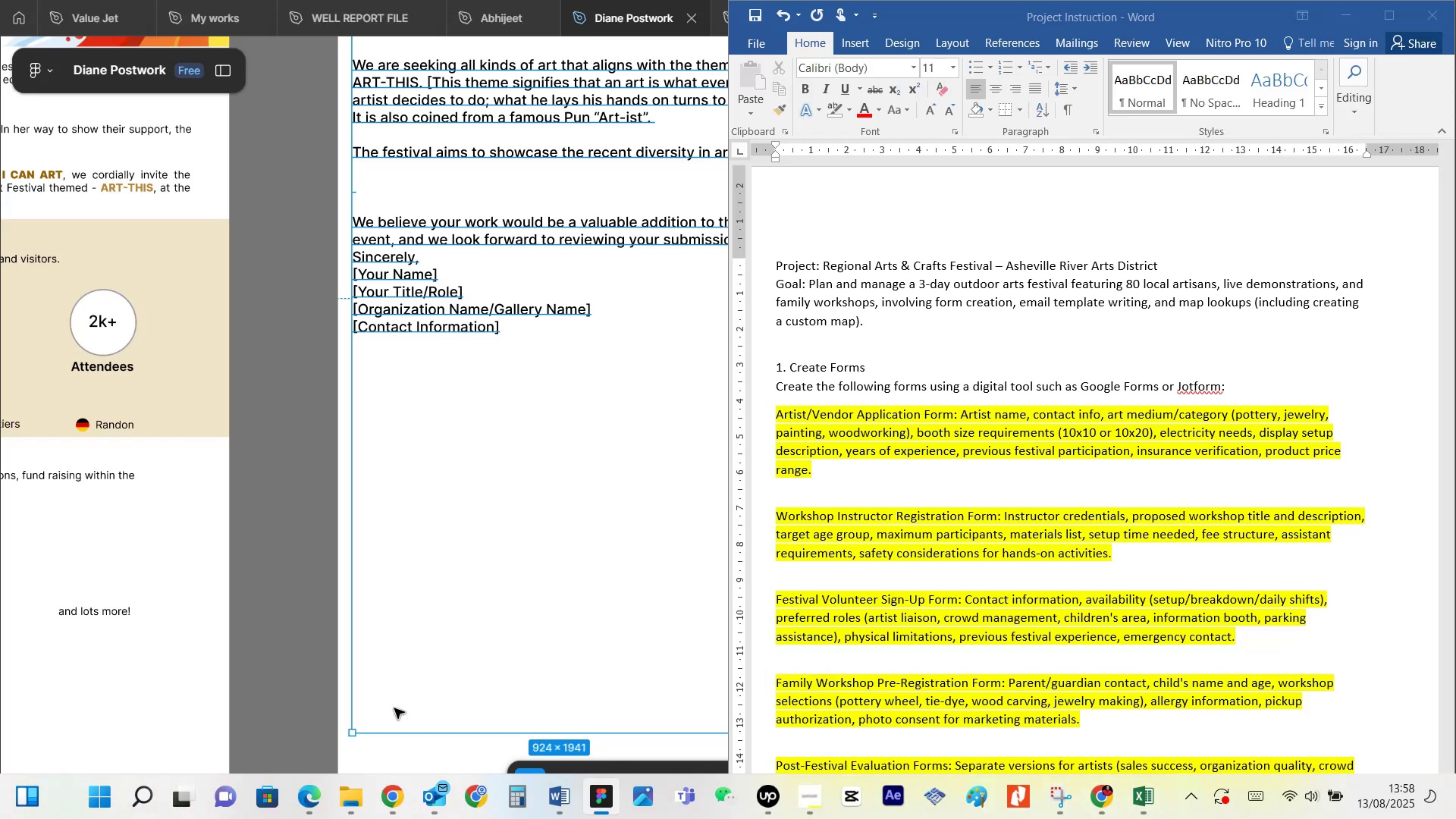 
scroll: coordinate [1078, 411], scroll_direction: down, amount: 59.0
 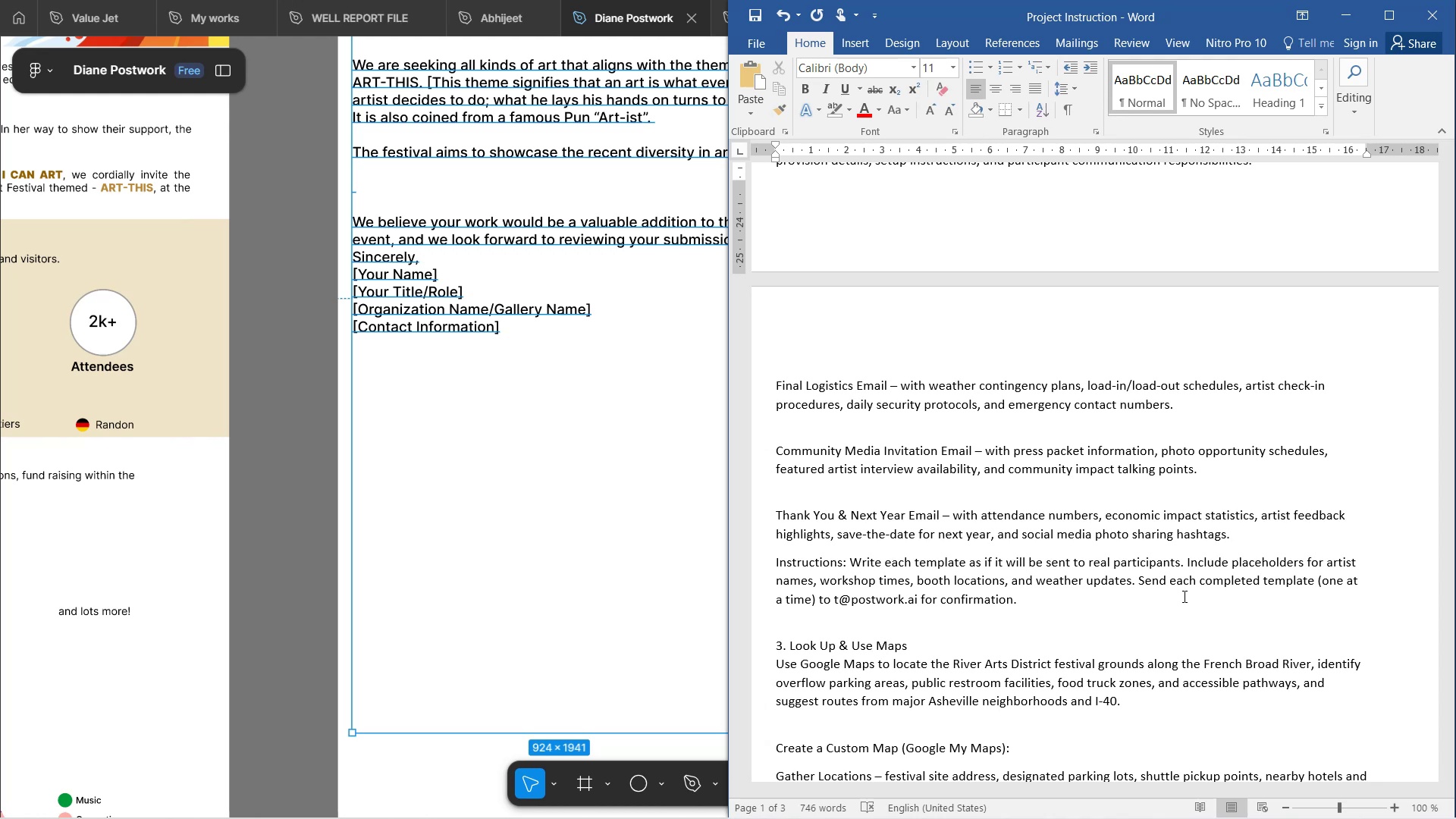 
wait(32.28)
 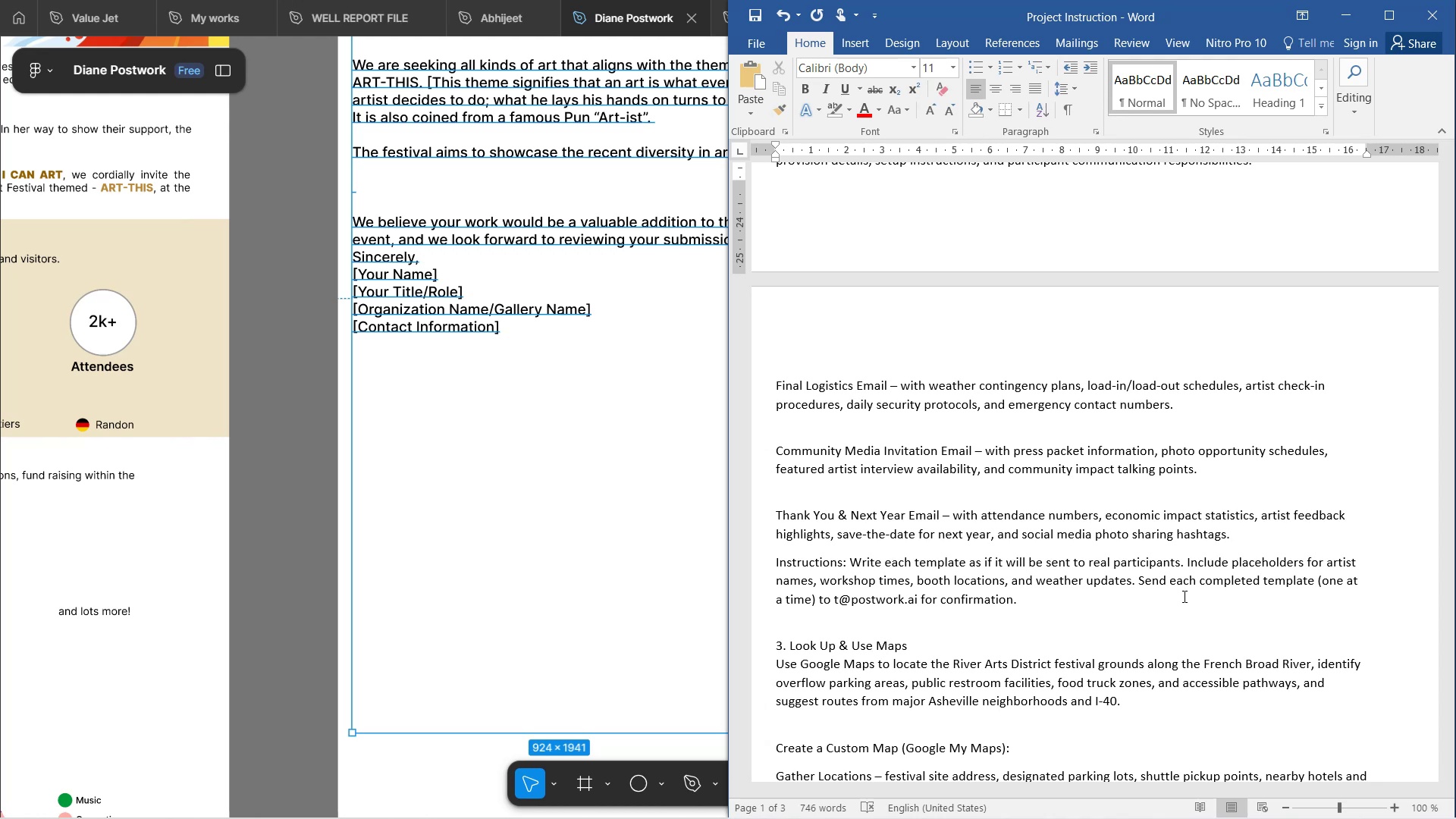 
scroll: coordinate [1052, 543], scroll_direction: down, amount: 67.0
 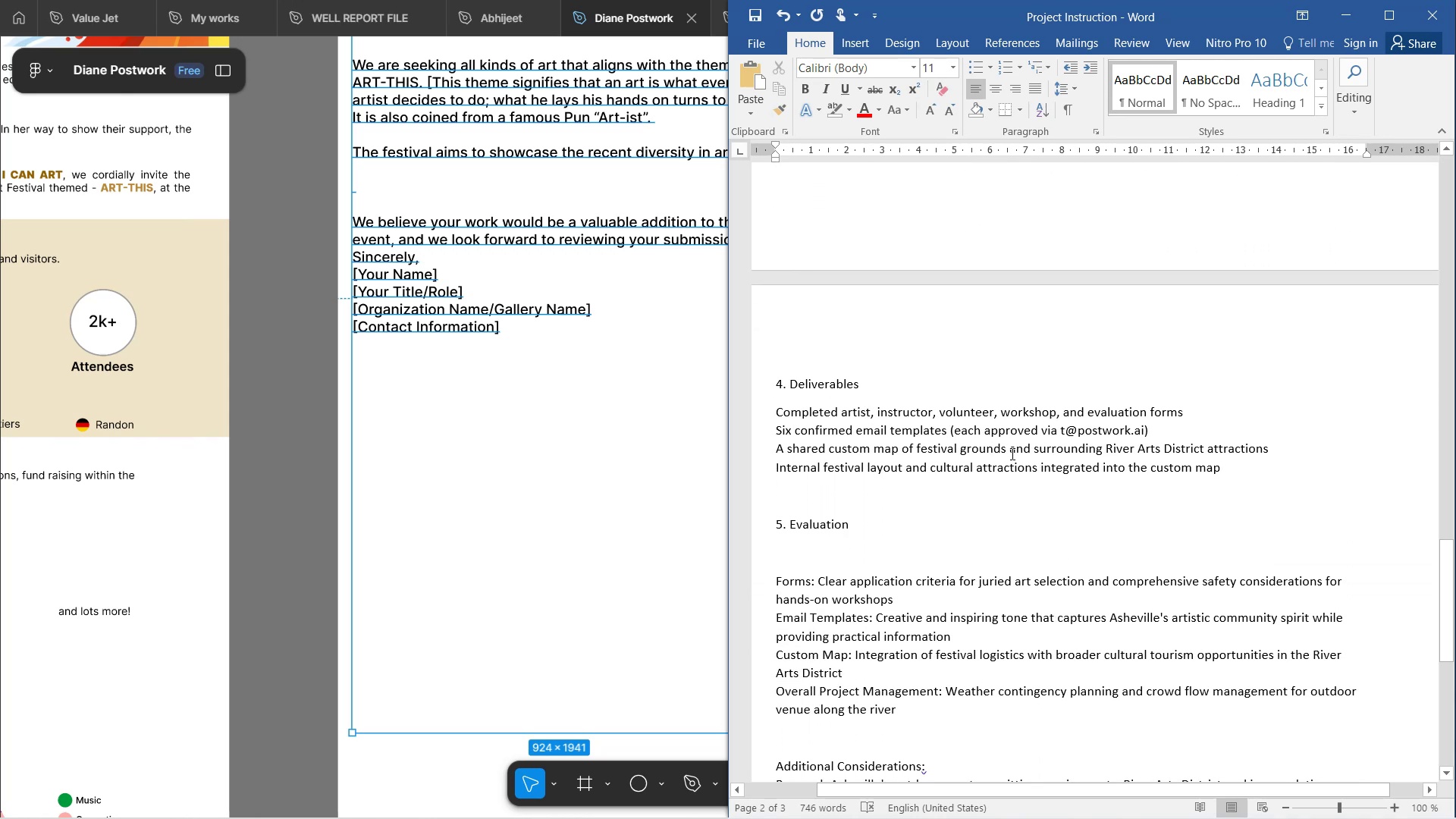 
wait(9.4)
 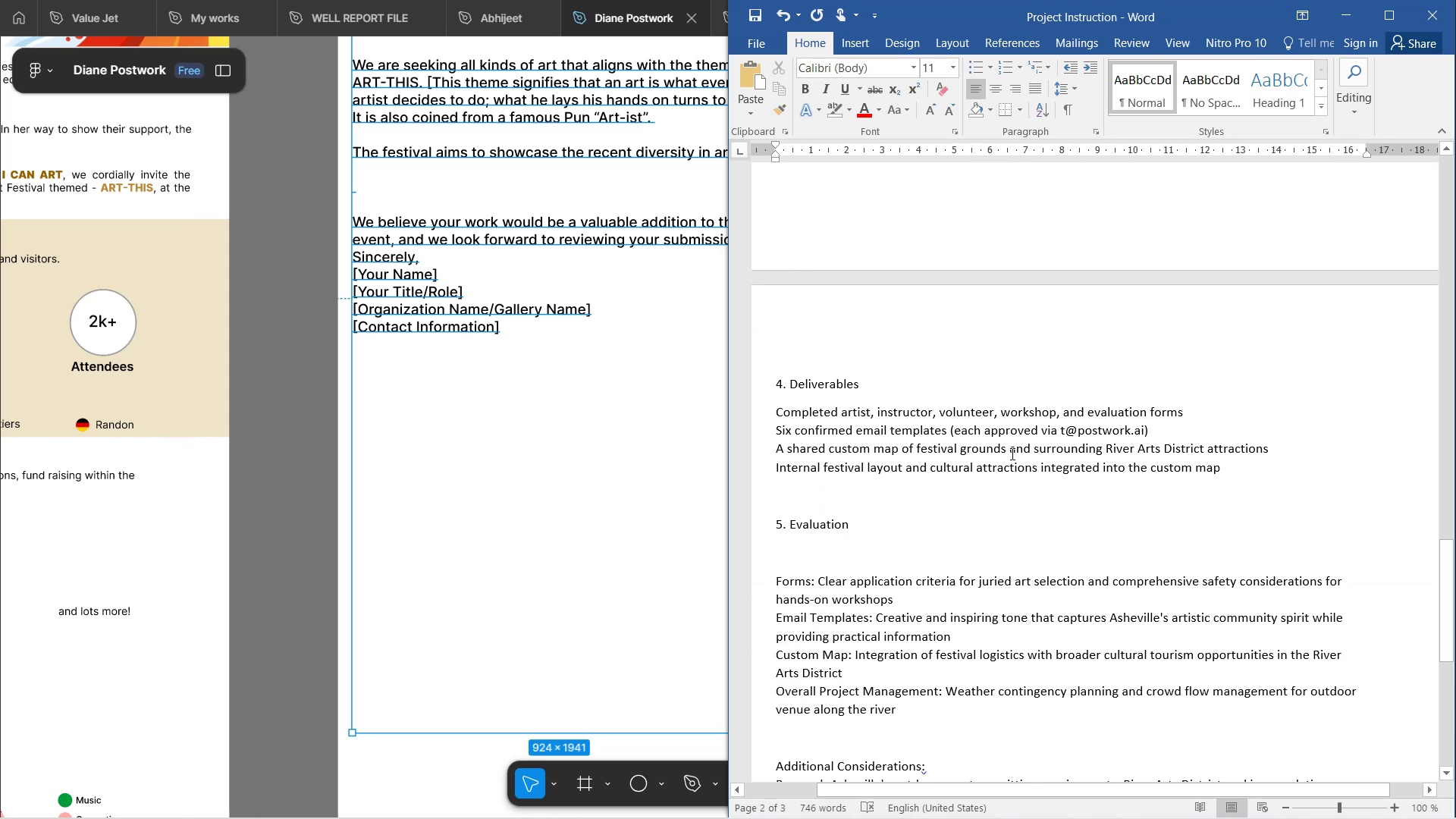 
scroll: coordinate [908, 482], scroll_direction: down, amount: 6.0
 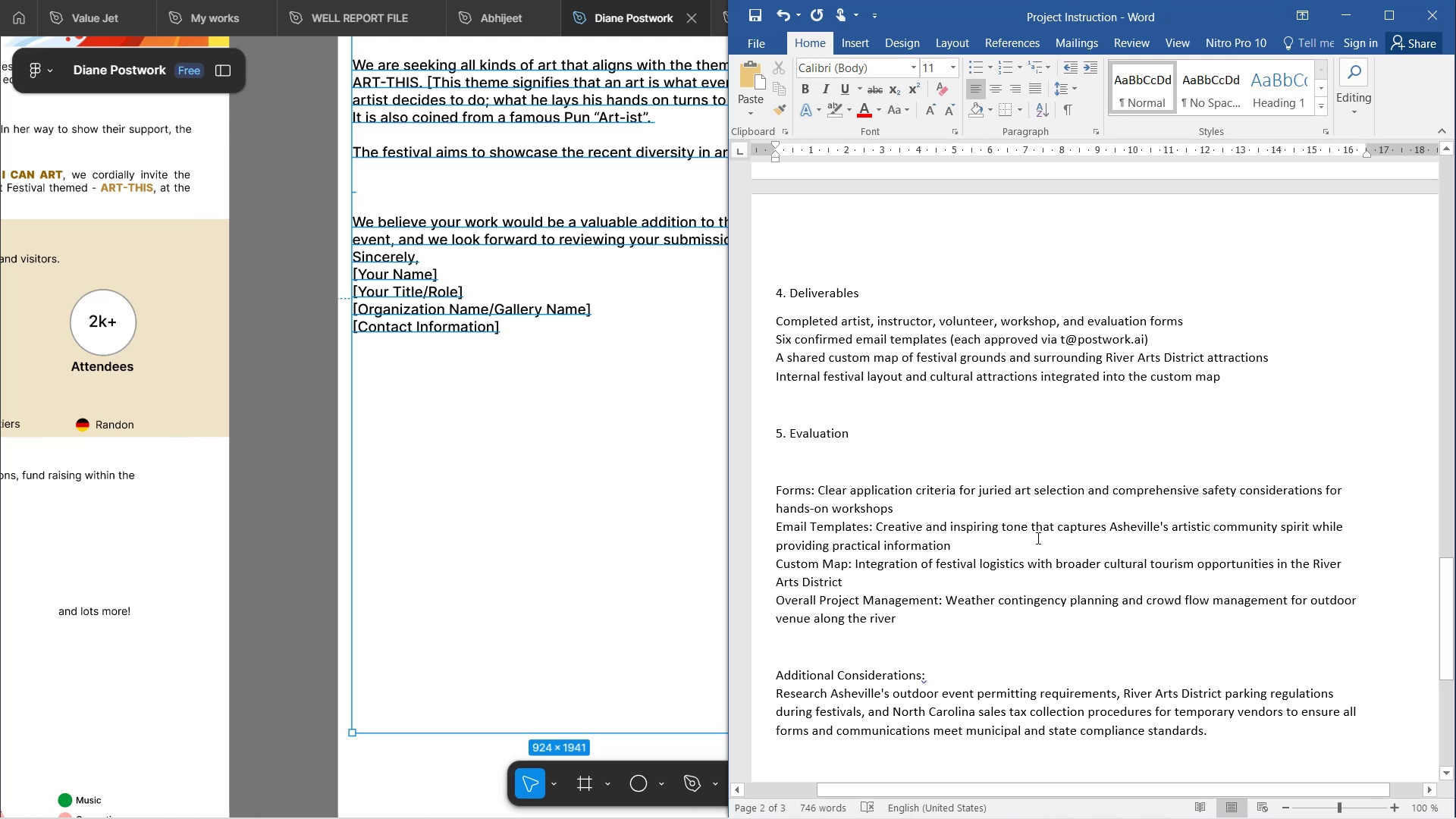 
wait(35.66)
 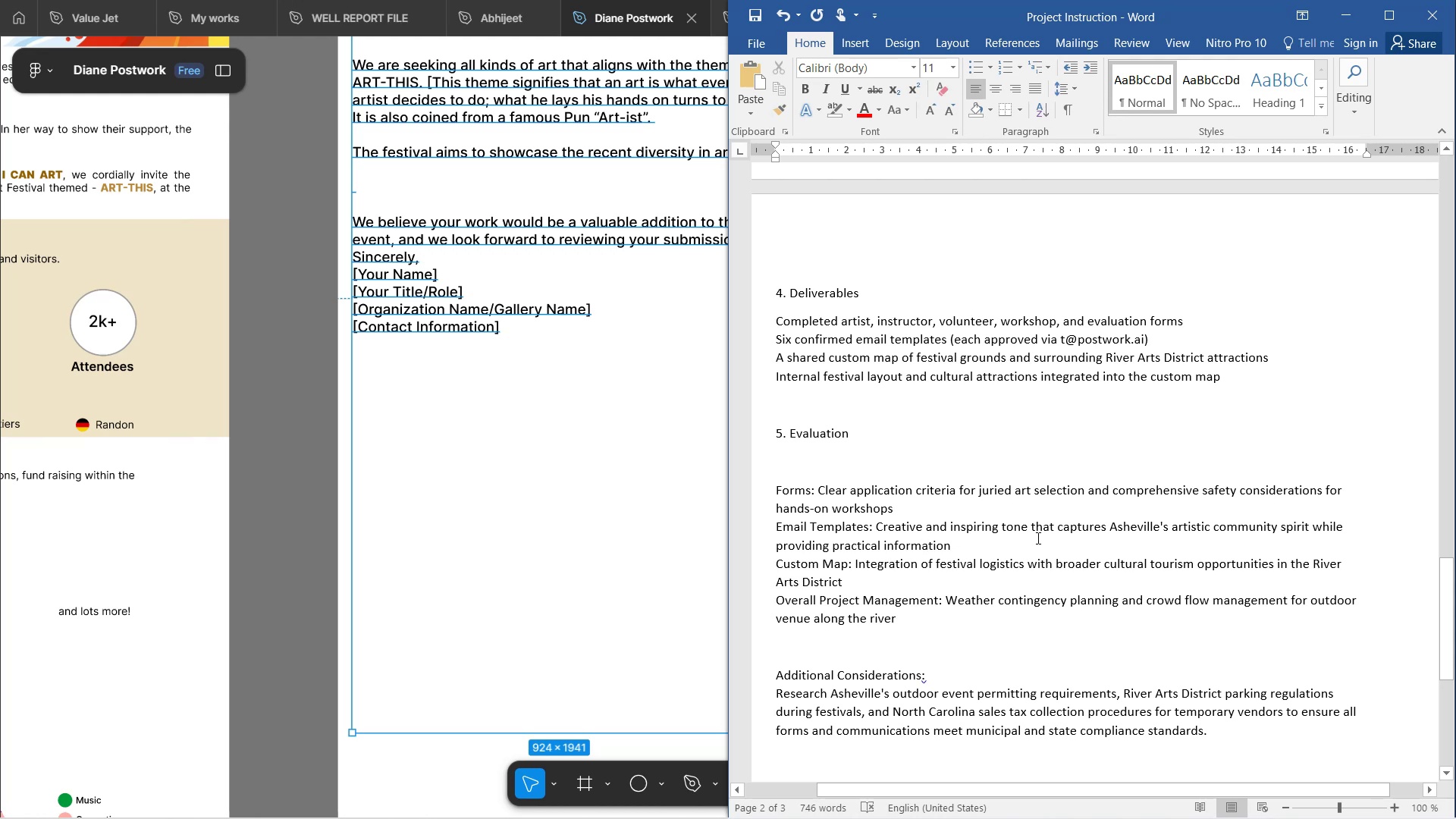 
scroll: coordinate [1003, 544], scroll_direction: down, amount: 2.0
 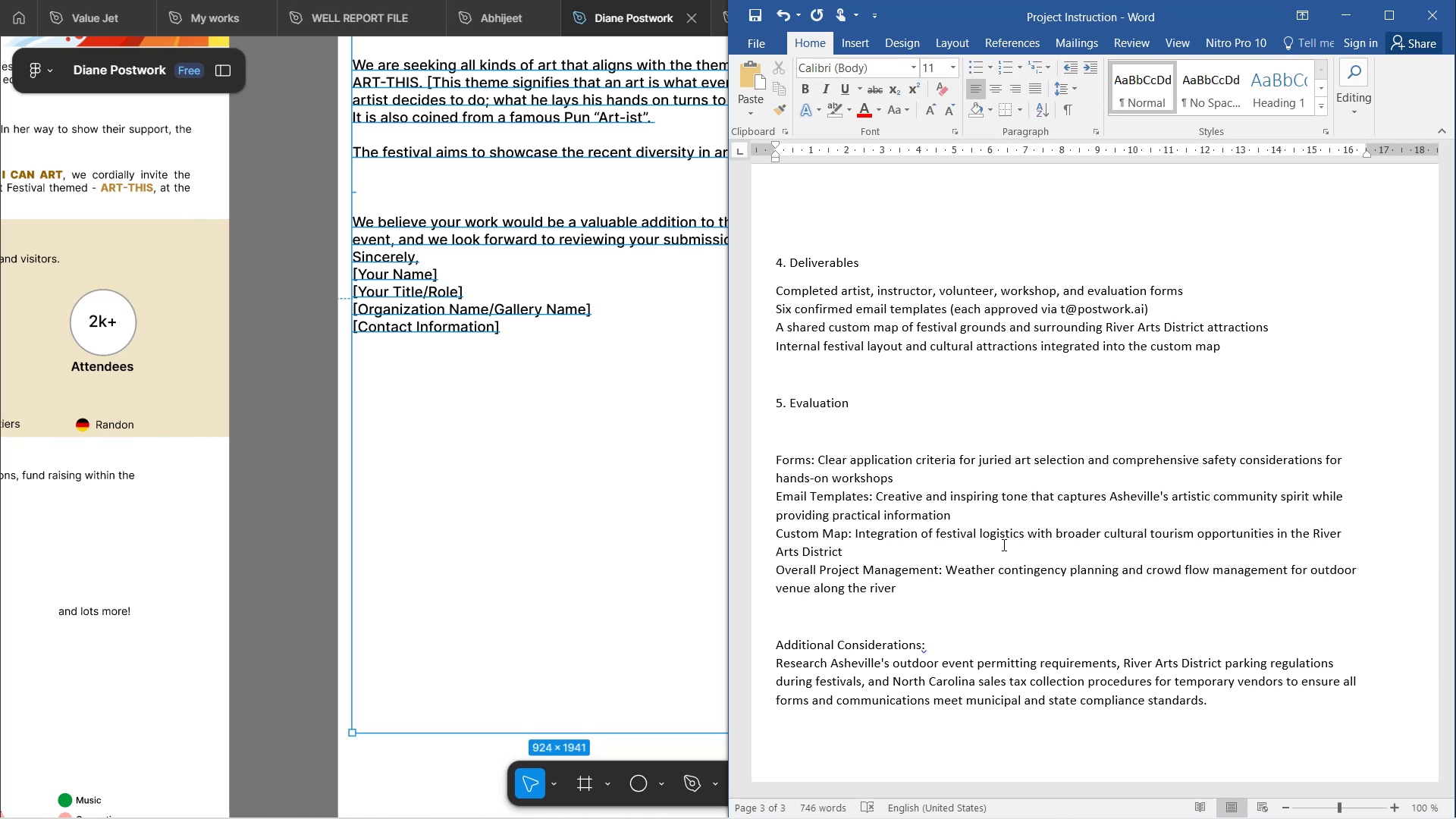 
wait(16.22)
 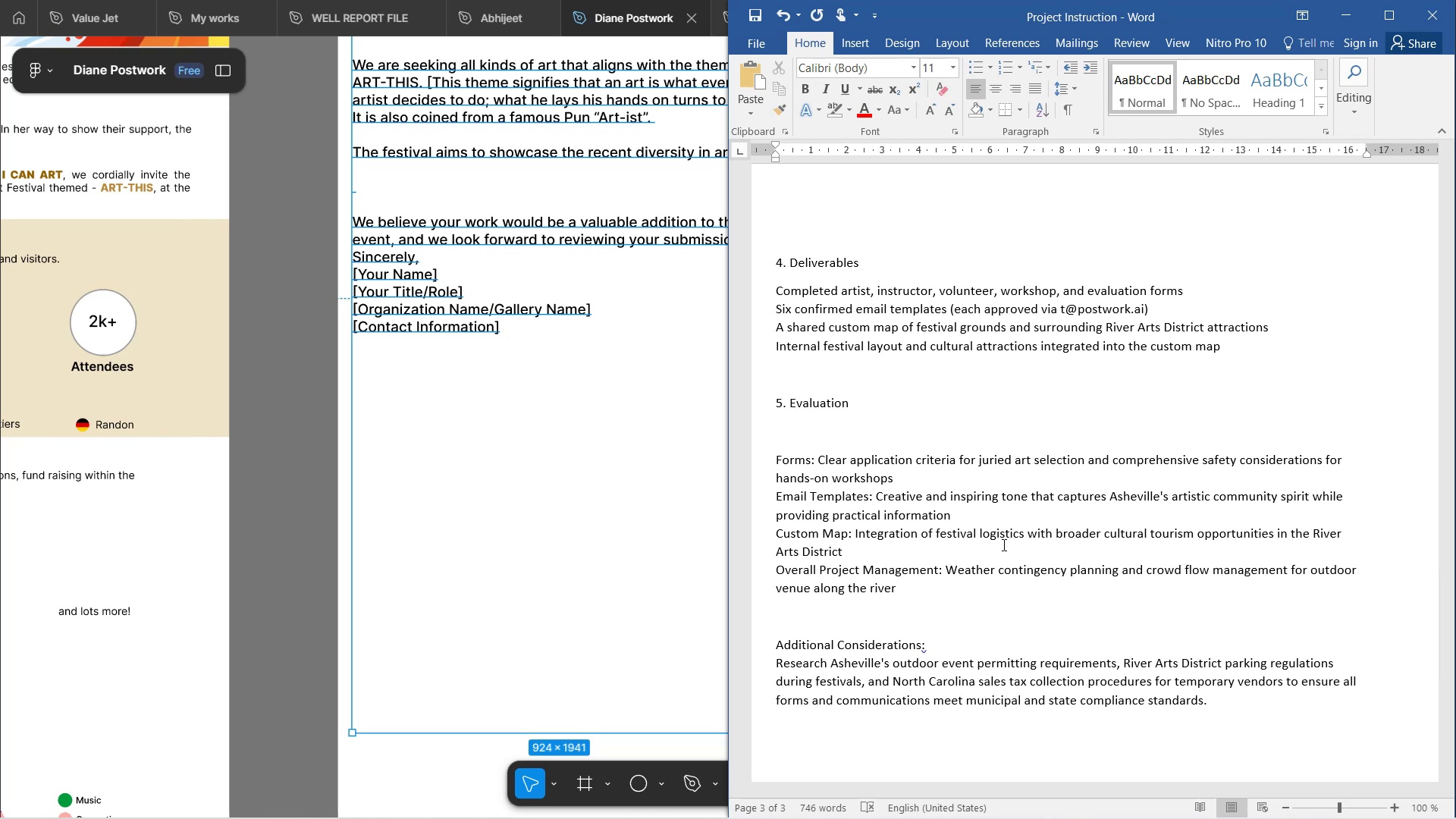 
scroll: coordinate [1121, 513], scroll_direction: down, amount: 11.0
 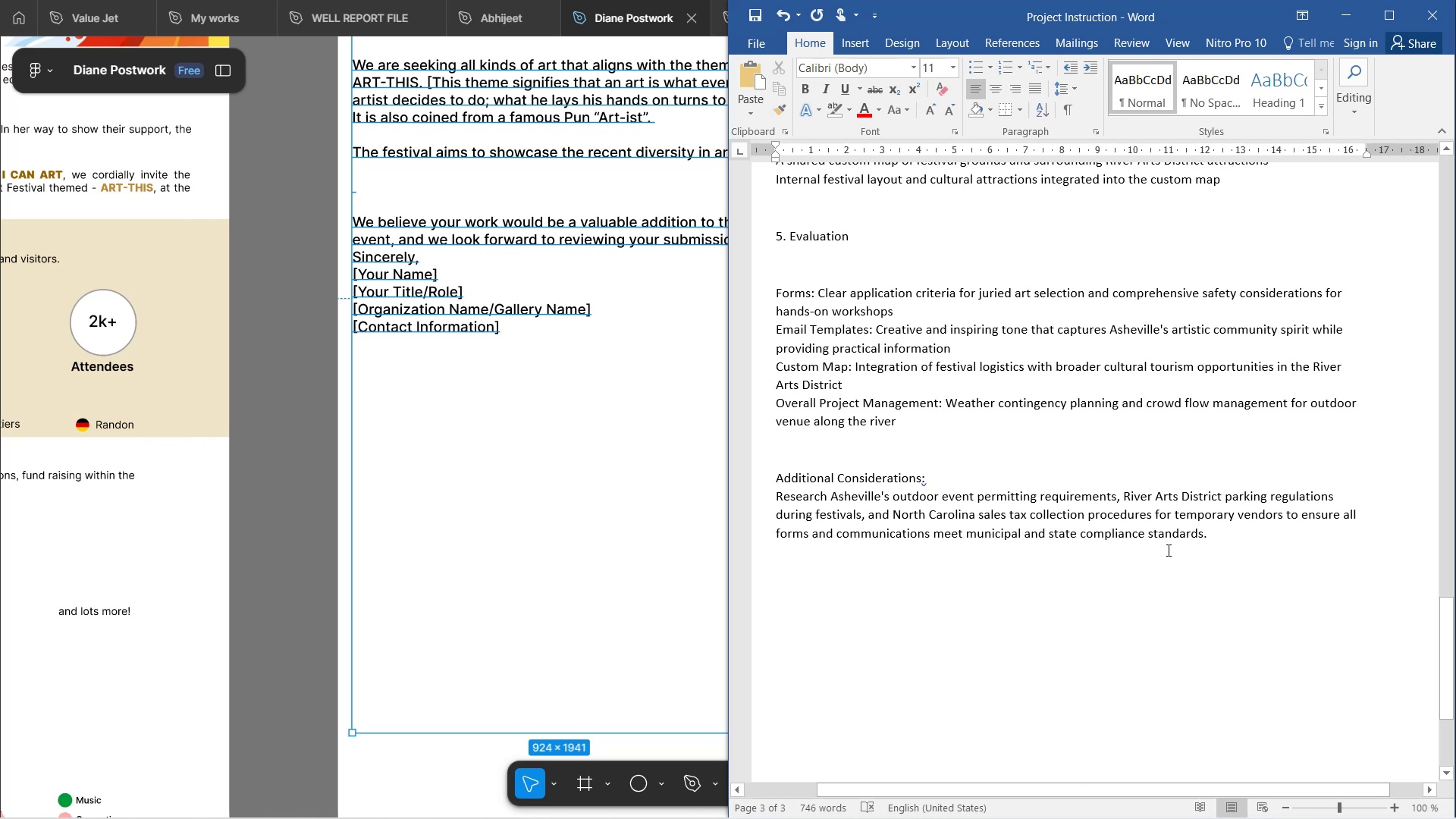 
wait(6.5)
 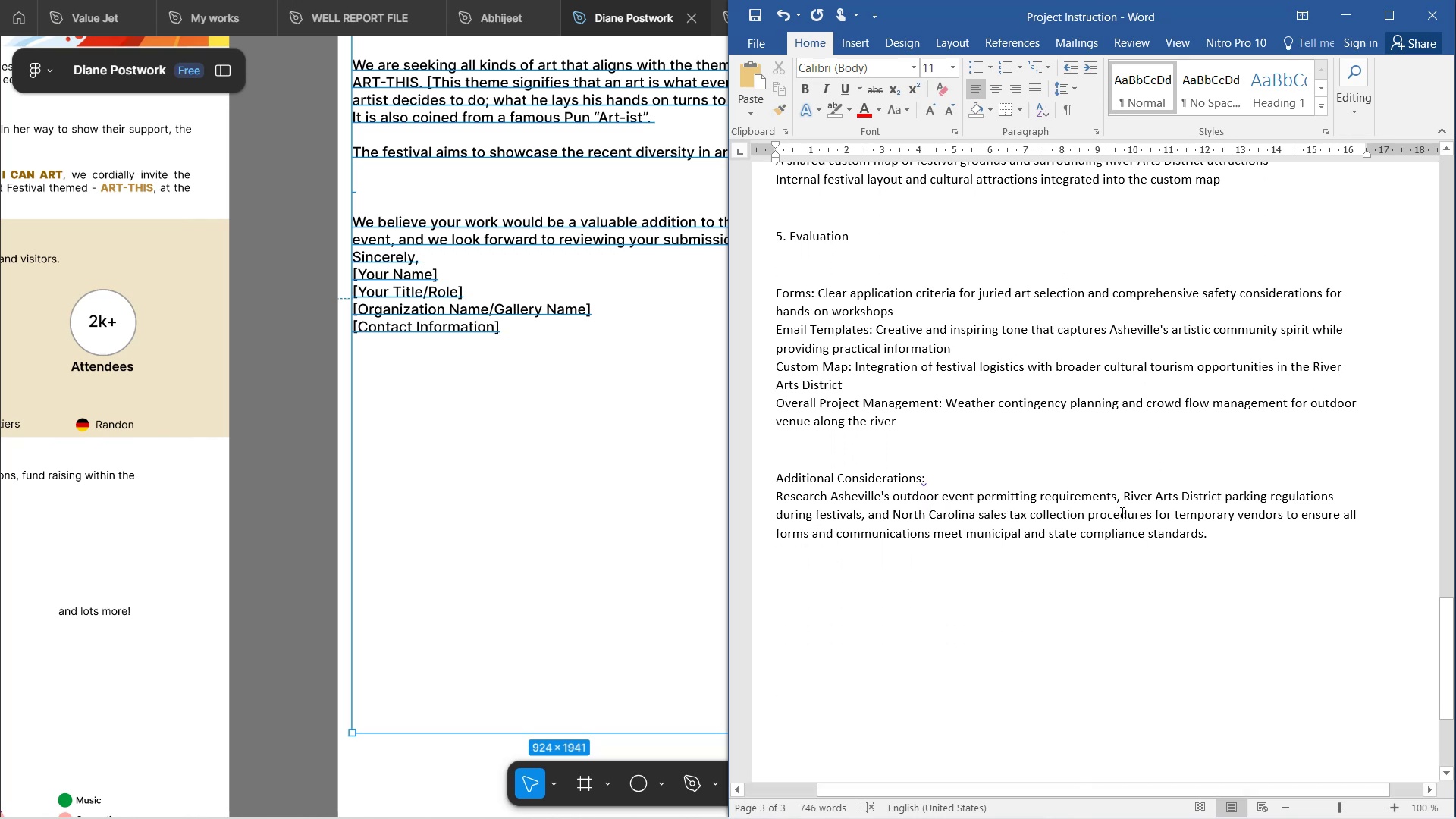 
scroll: coordinate [1172, 556], scroll_direction: down, amount: 10.0
 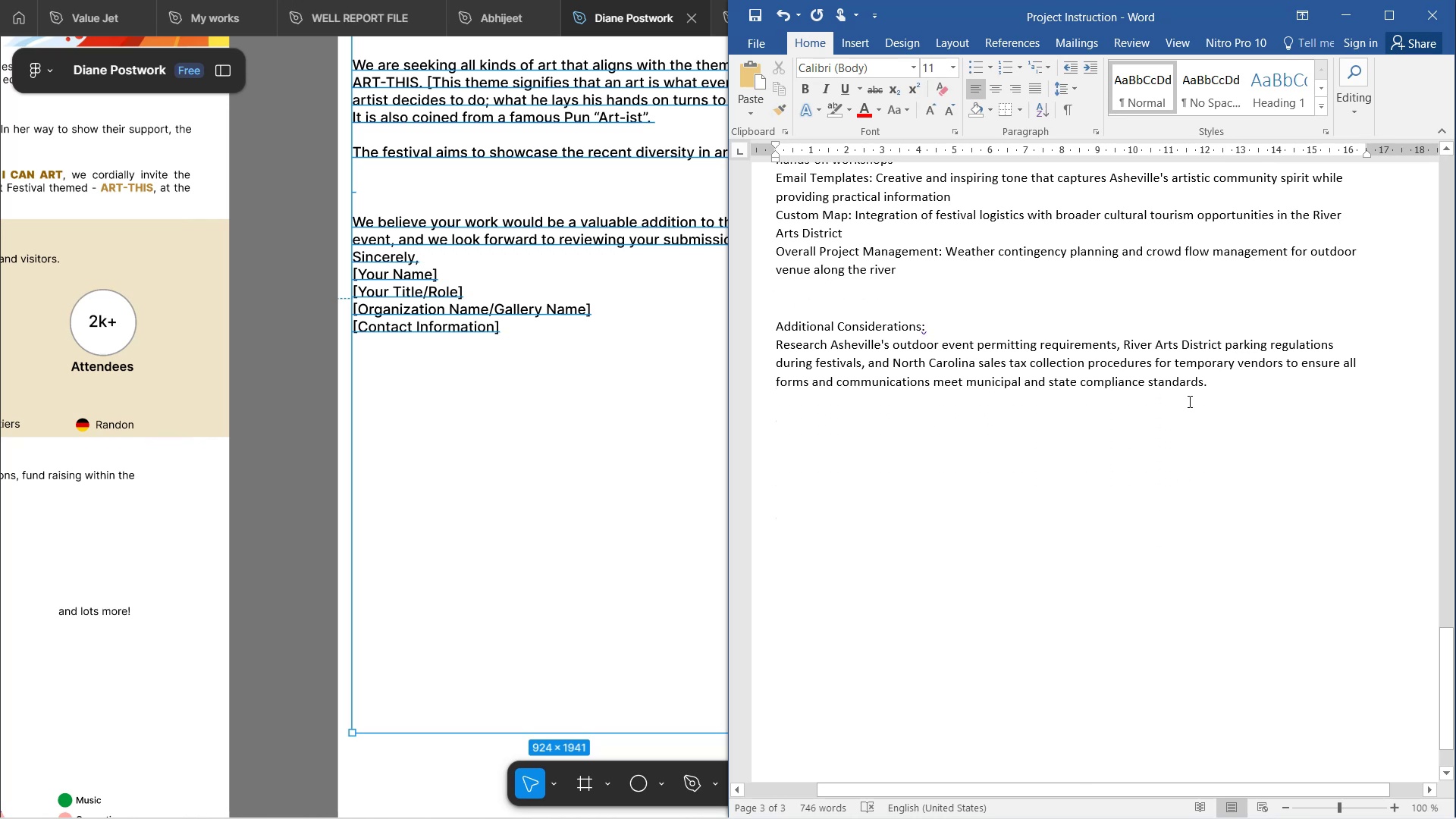 
wait(5.11)
 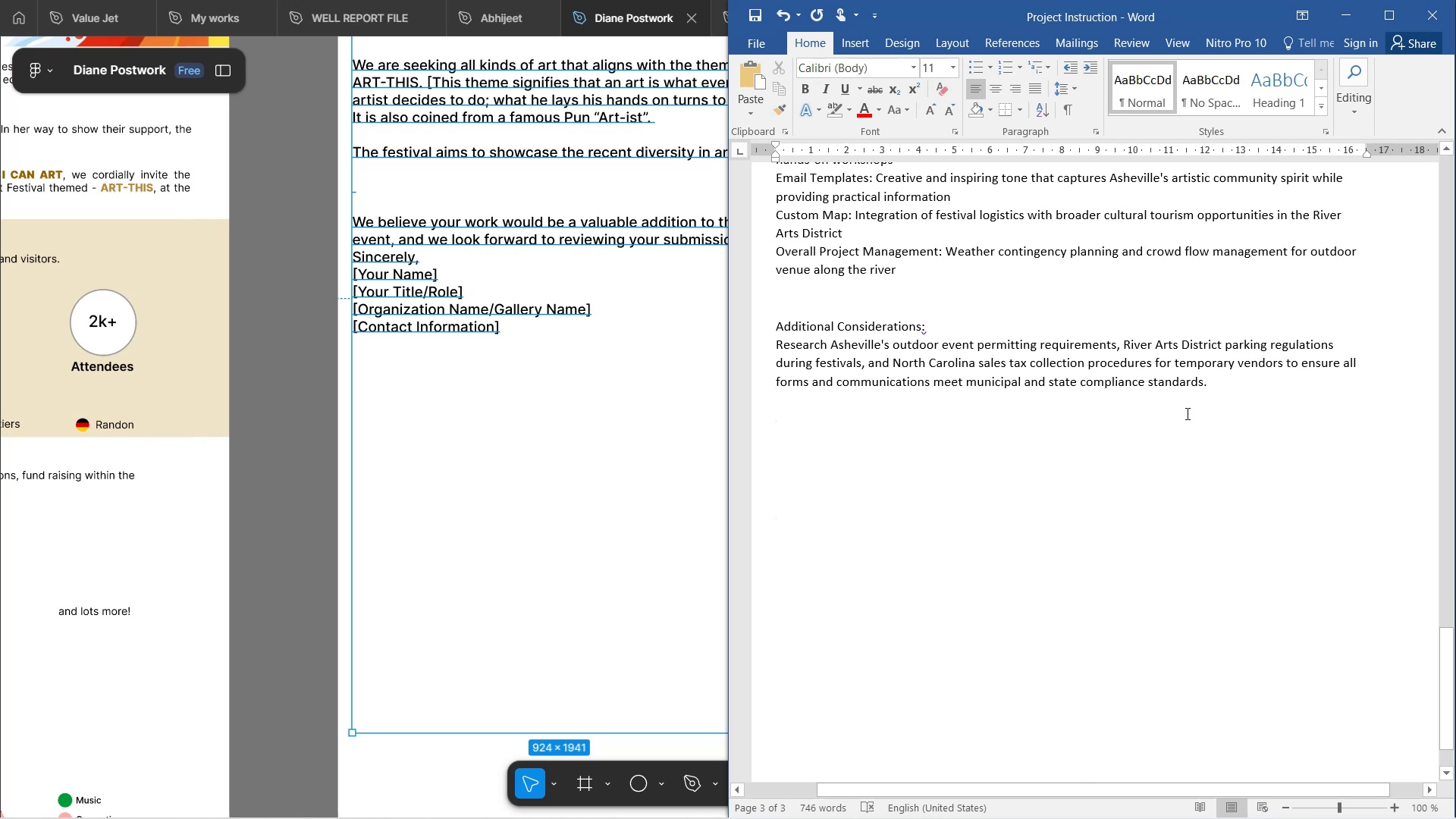 
scroll: coordinate [1087, 551], scroll_direction: up, amount: 33.0
 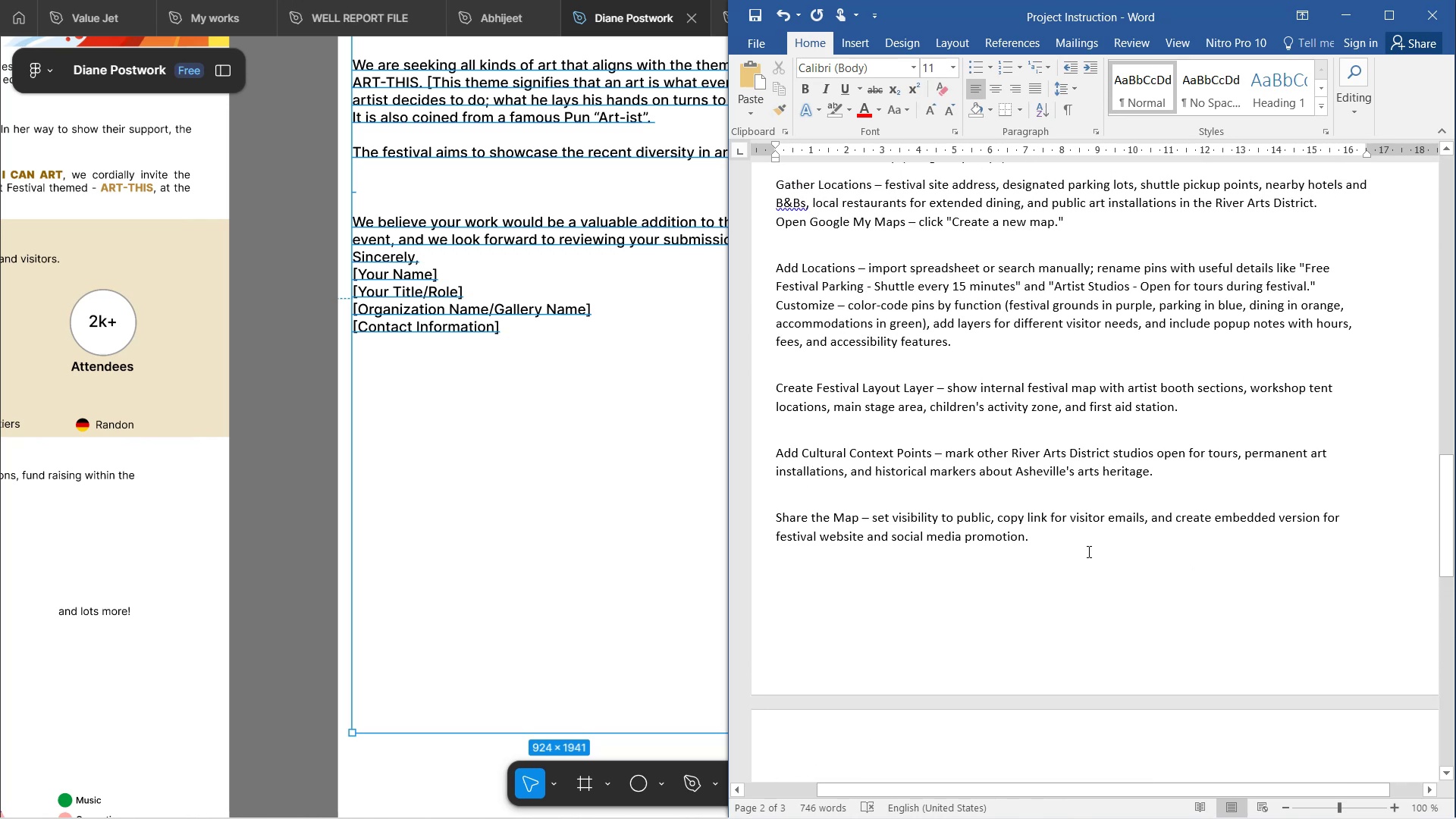 
scroll: coordinate [1092, 548], scroll_direction: up, amount: 96.0
 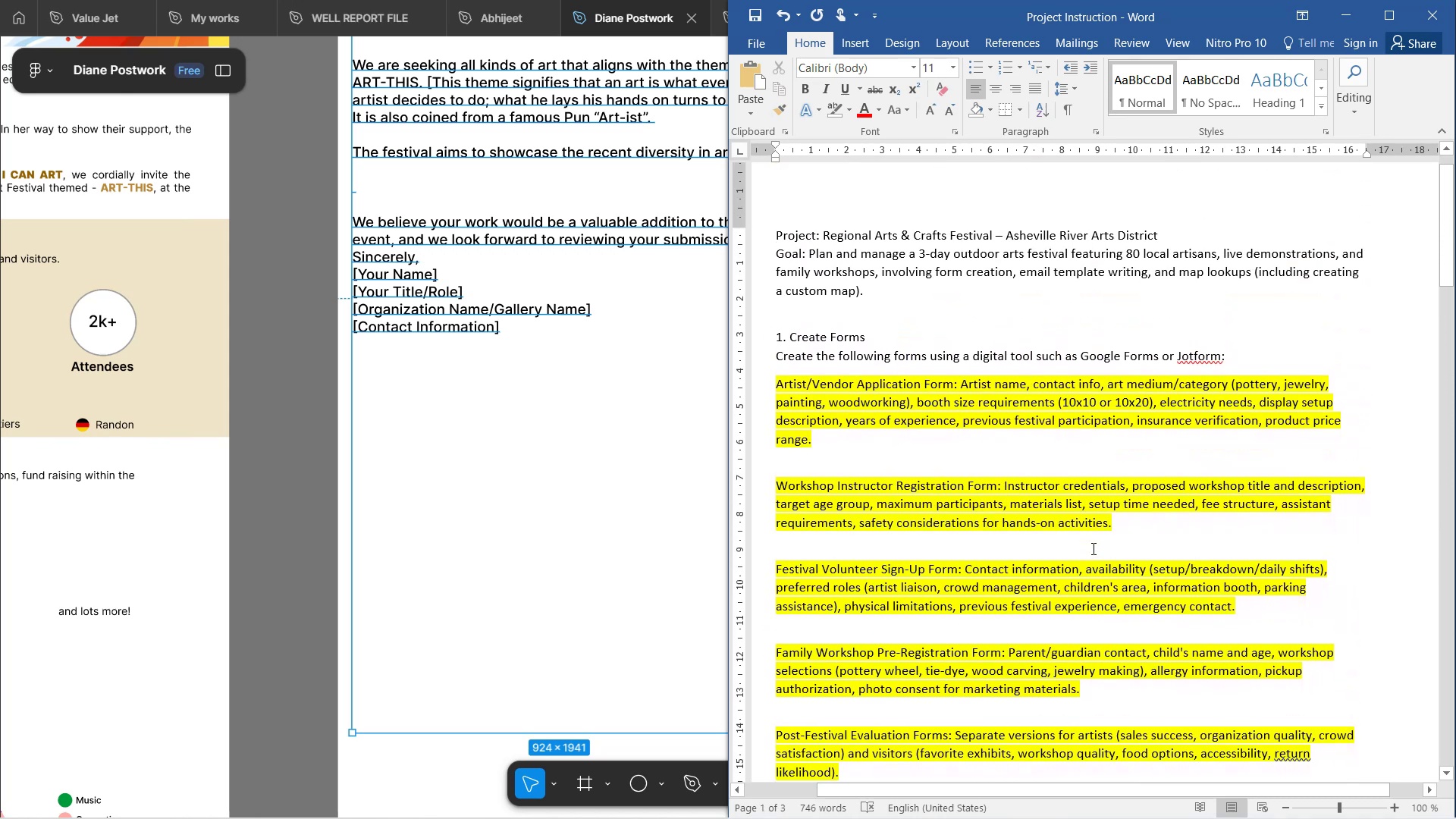 
scroll: coordinate [1098, 549], scroll_direction: down, amount: 13.0
 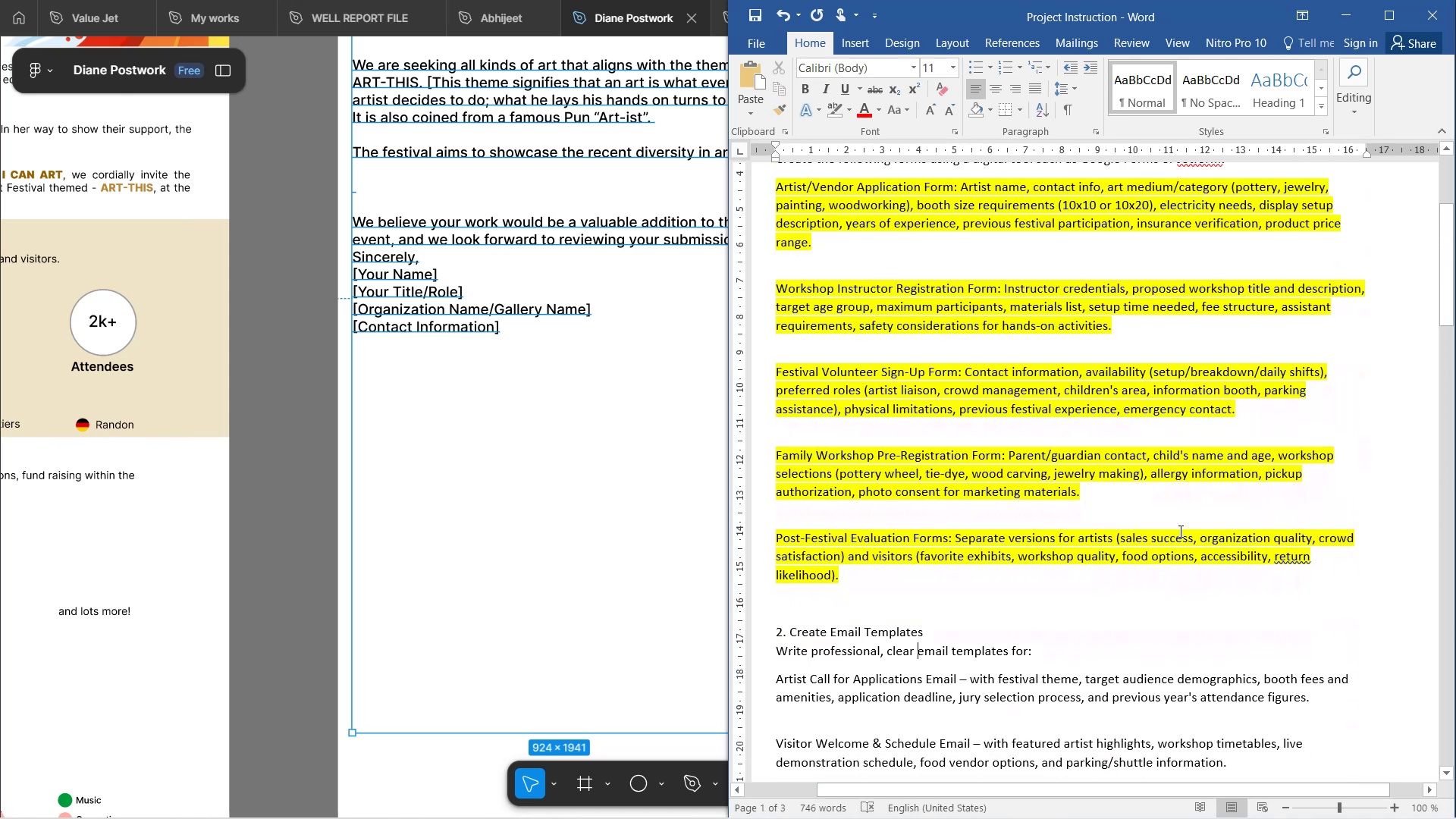 
scroll: coordinate [1200, 566], scroll_direction: up, amount: 5.0
 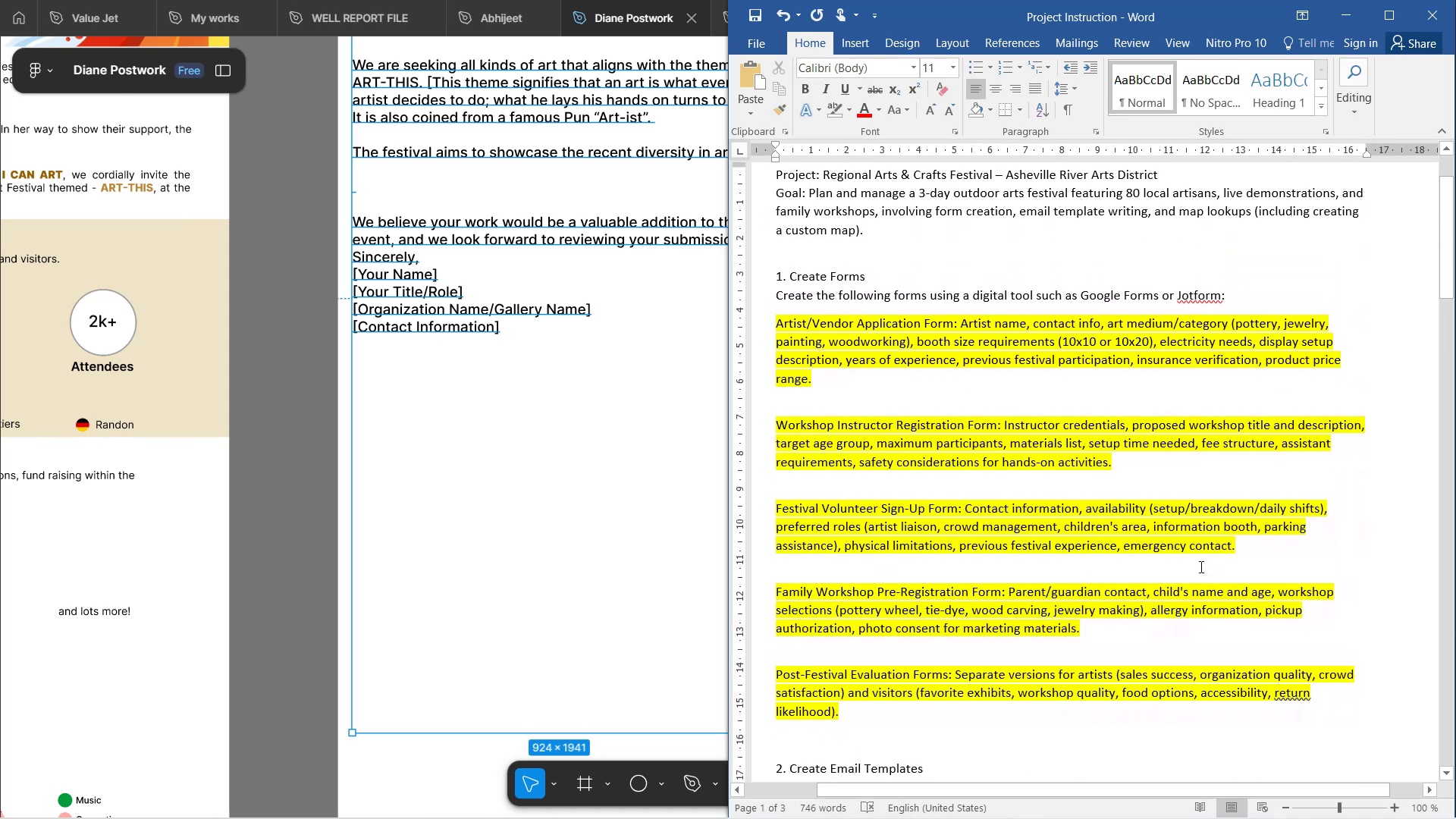 
scroll: coordinate [1200, 566], scroll_direction: down, amount: 5.0
 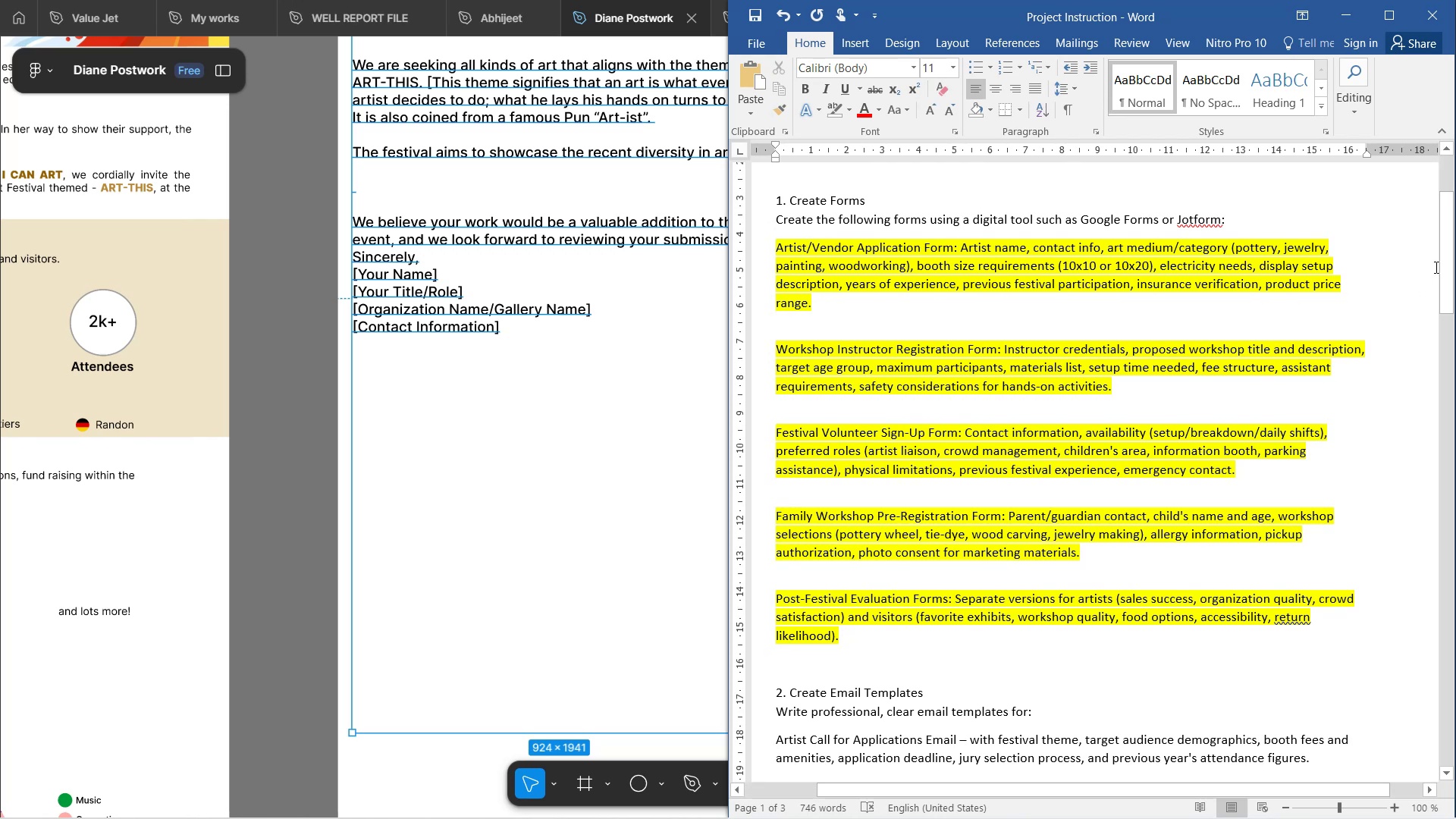 
left_click_drag(start_coordinate=[1444, 260], to_coordinate=[1448, 652])
 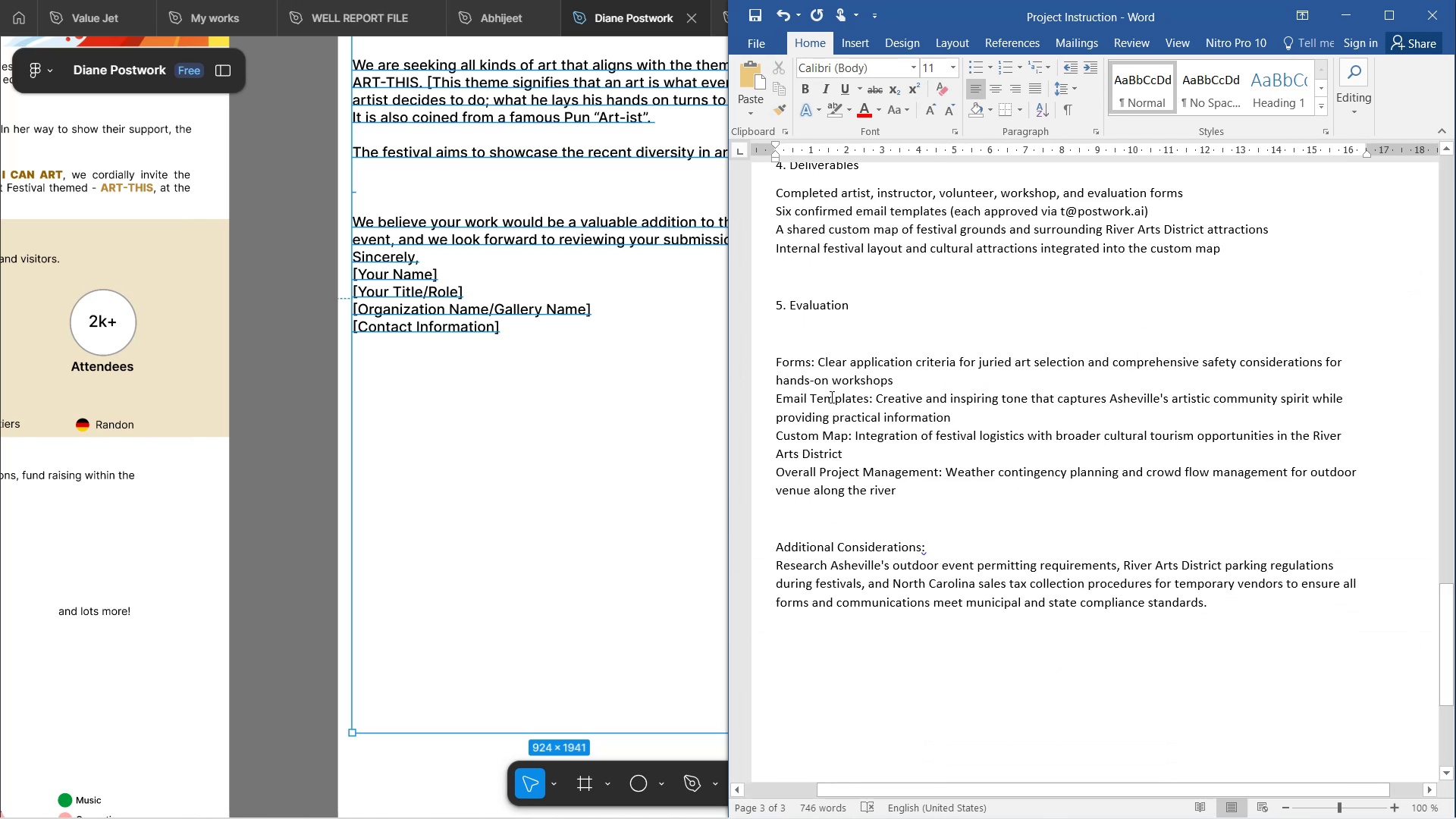 
left_click([827, 393])
 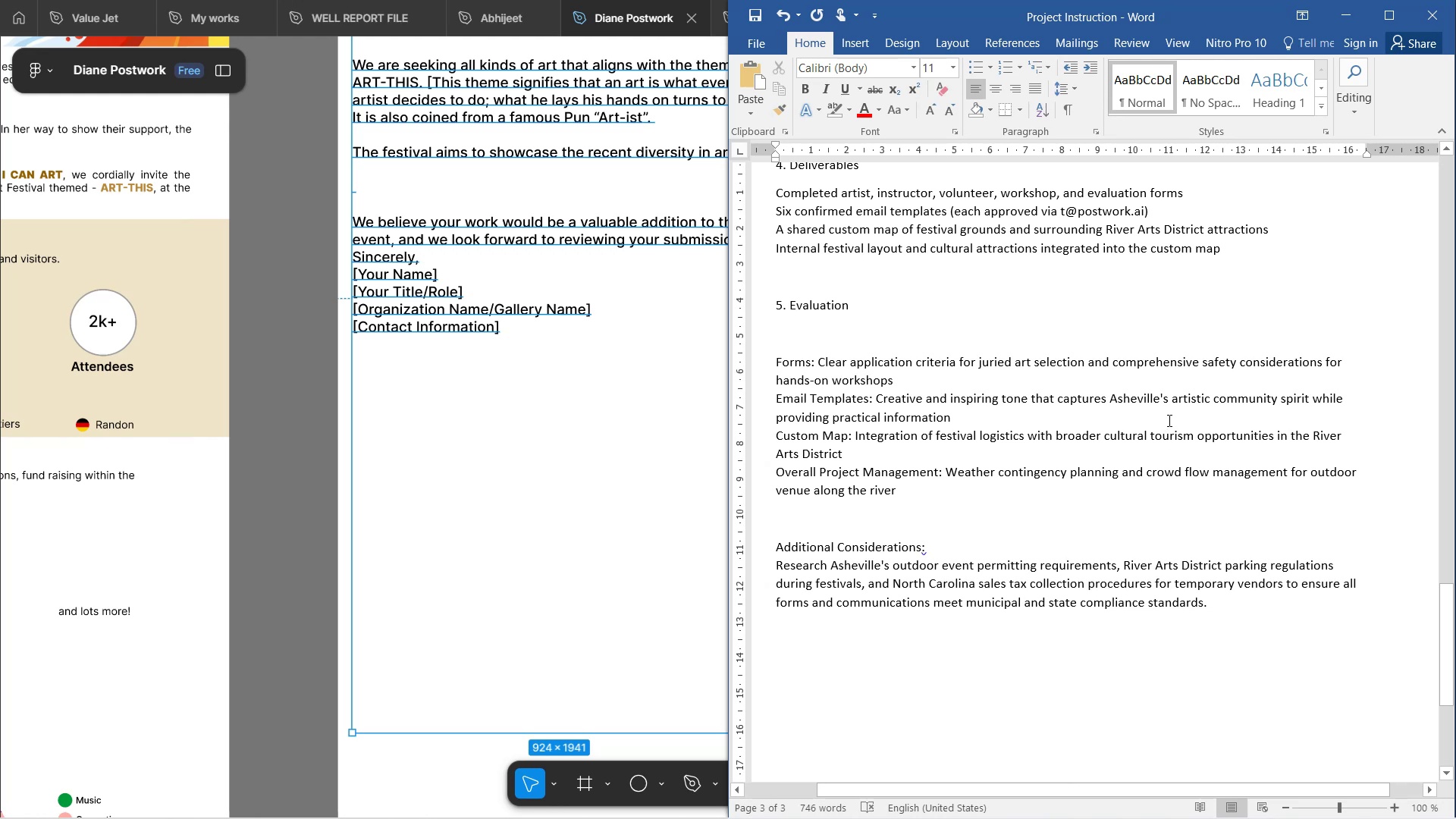 
wait(13.4)
 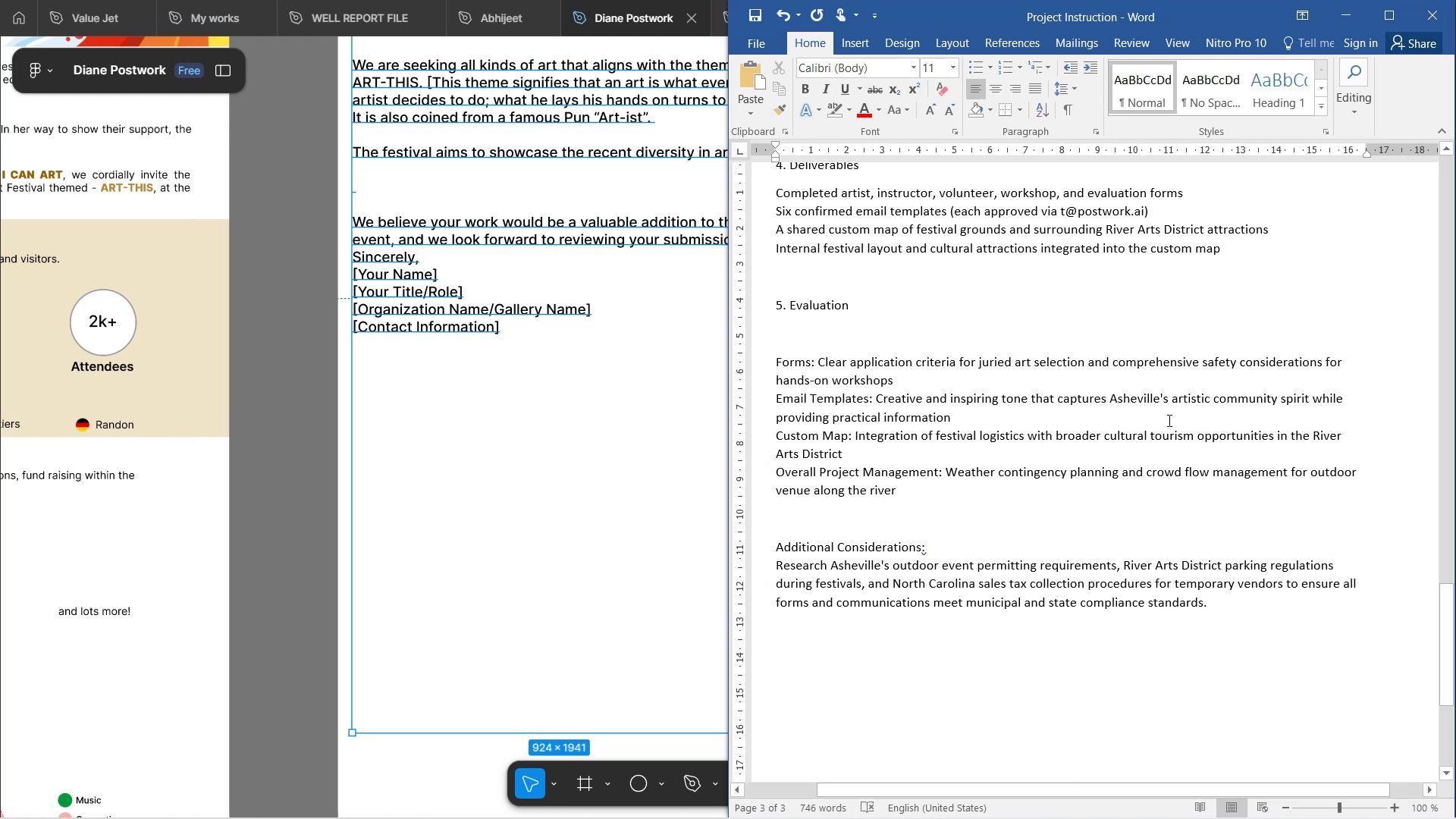 
left_click([447, 753])
 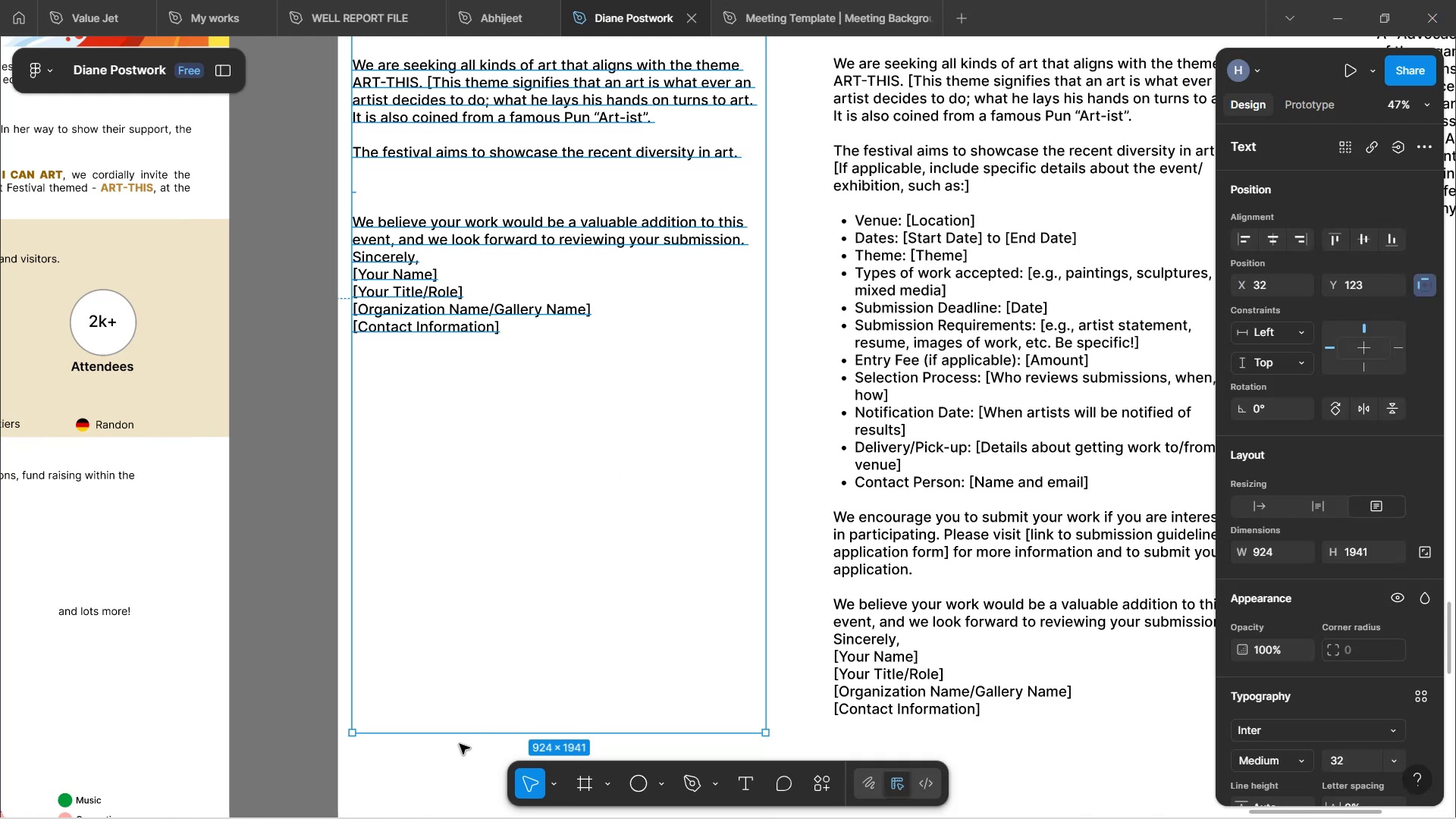 
left_click([458, 748])
 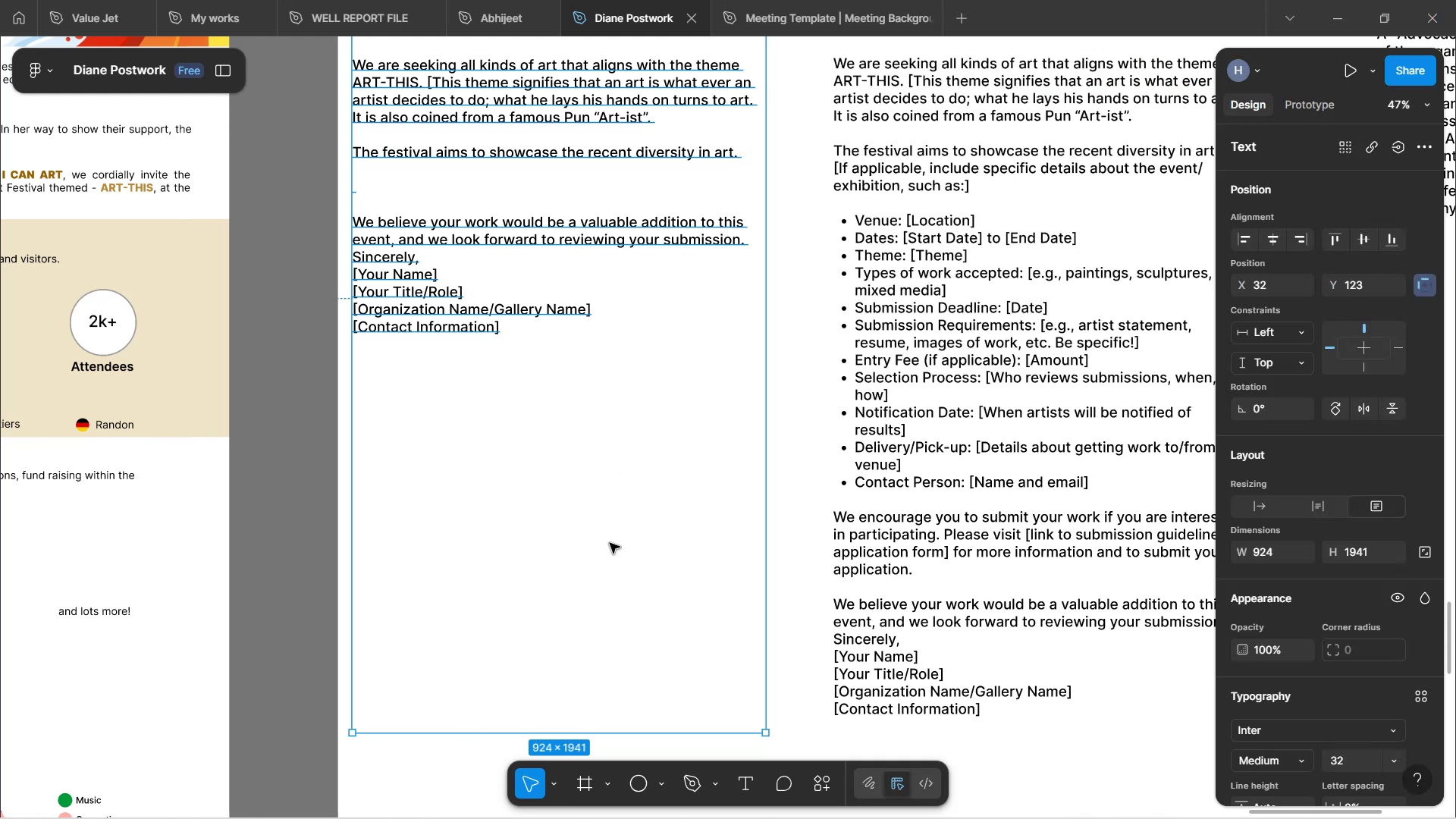 
scroll: coordinate [610, 535], scroll_direction: up, amount: 4.0
 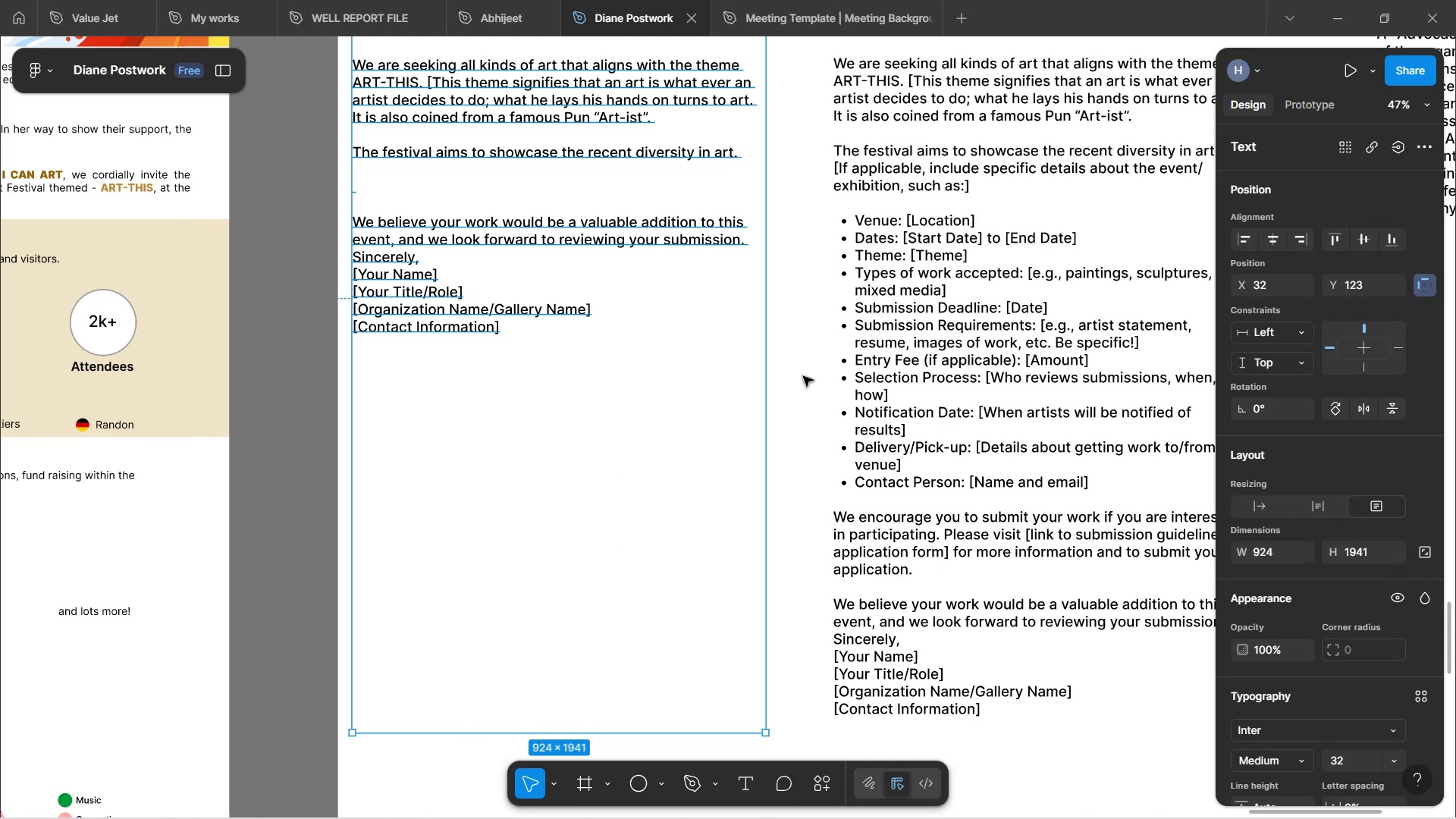 
scroll: coordinate [827, 356], scroll_direction: none, amount: 0.0
 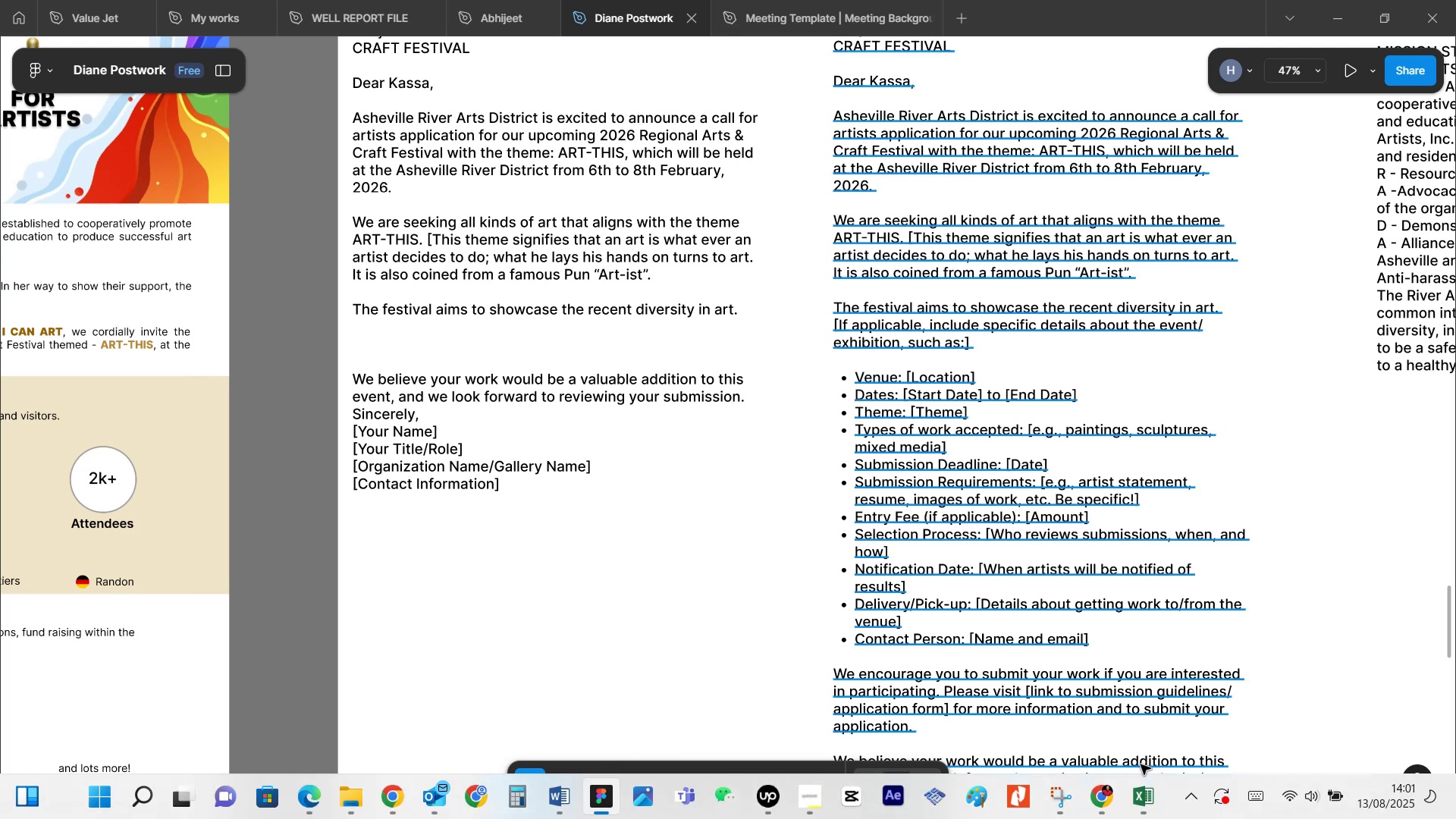 
wait(5.18)
 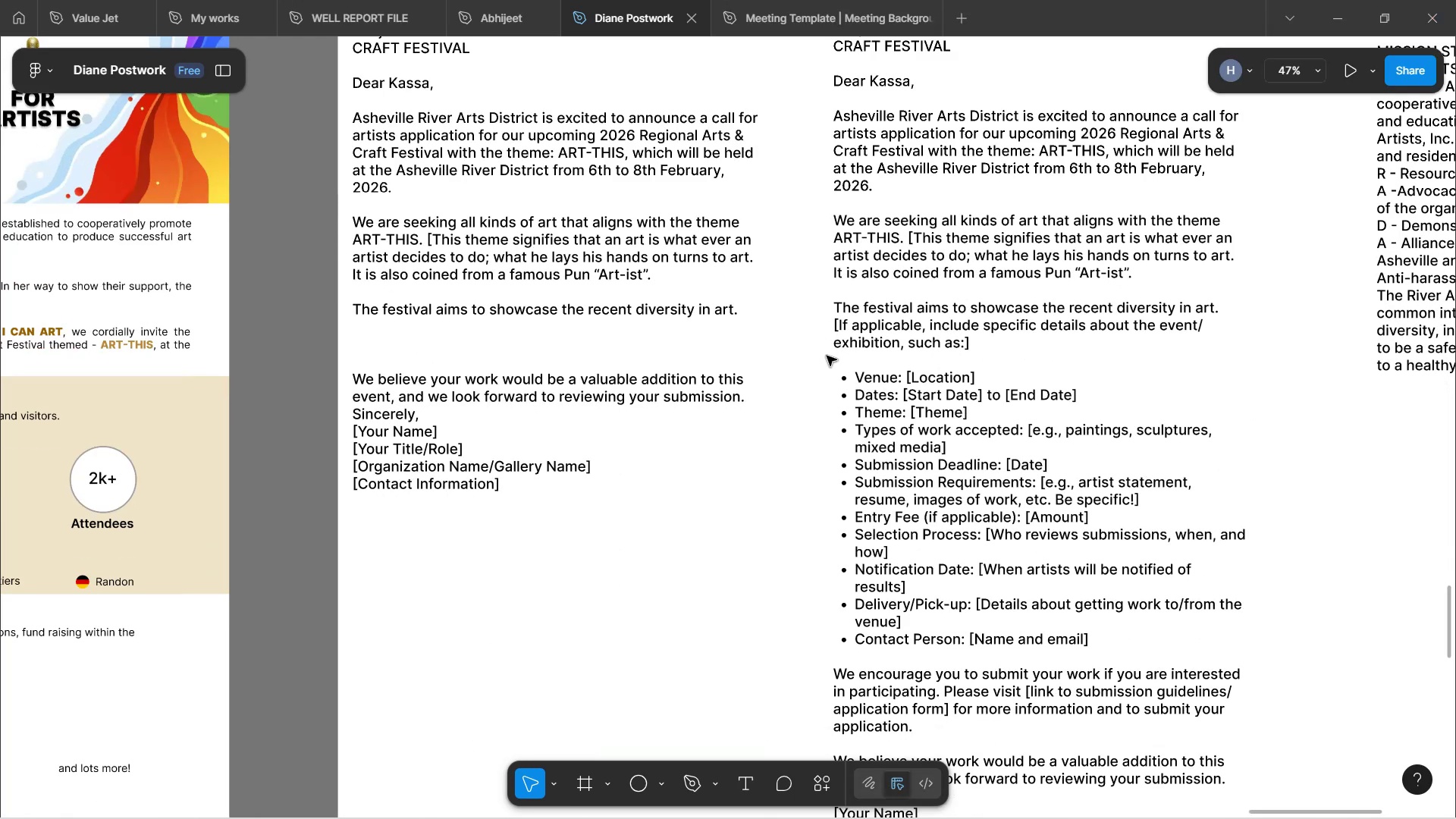 
left_click([1104, 794])
 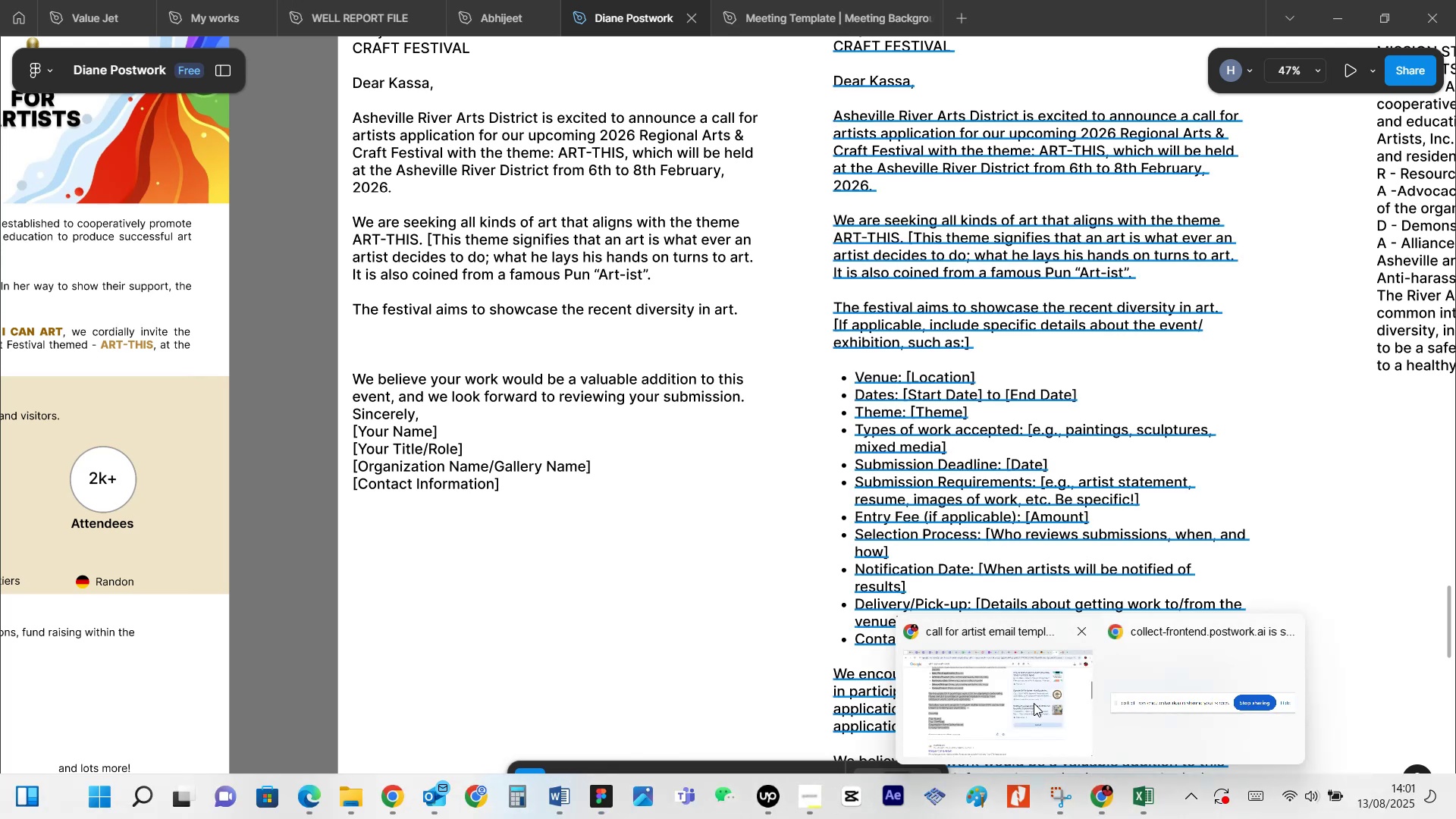 
left_click([1034, 703])
 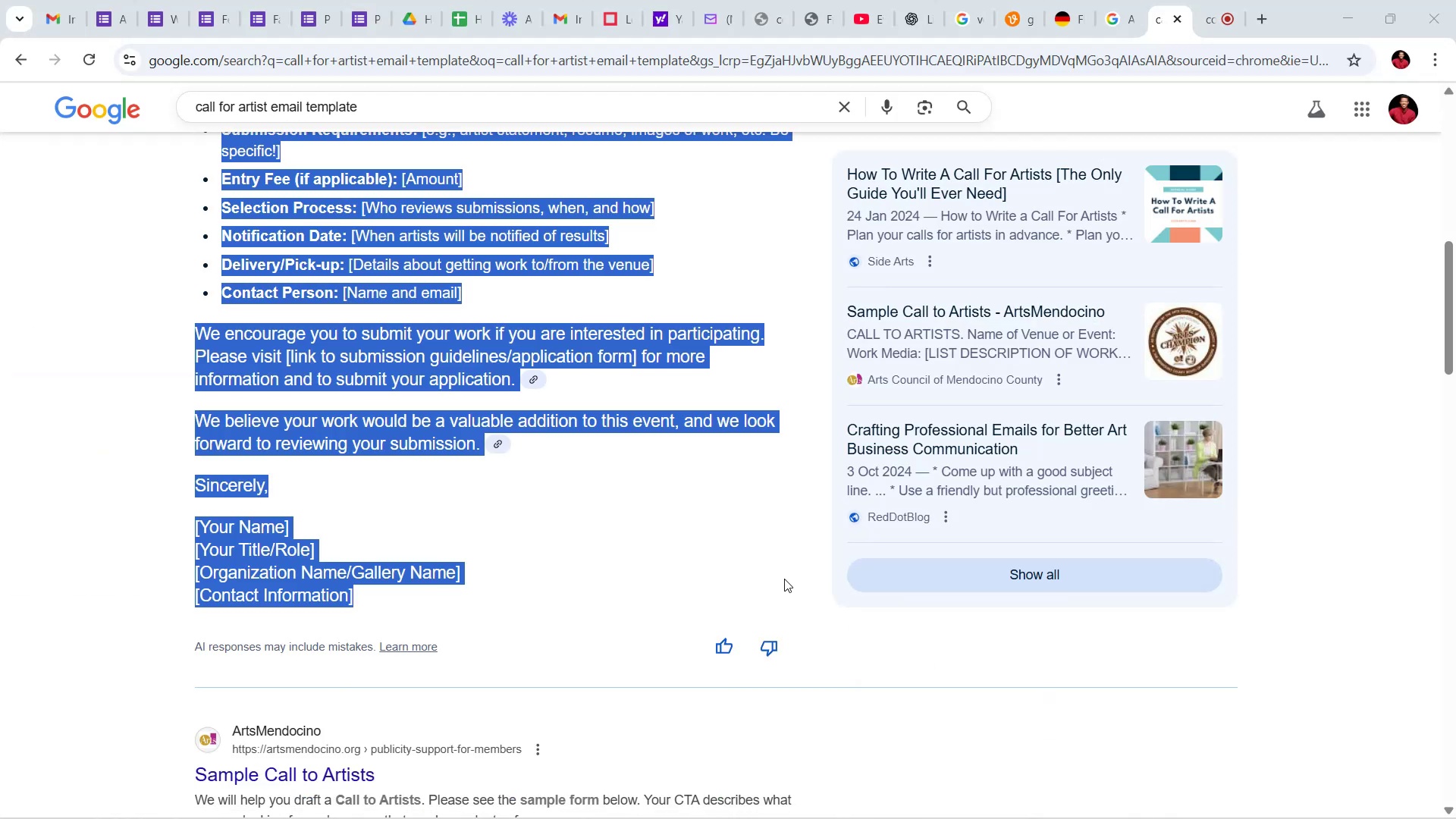 
left_click([774, 569])
 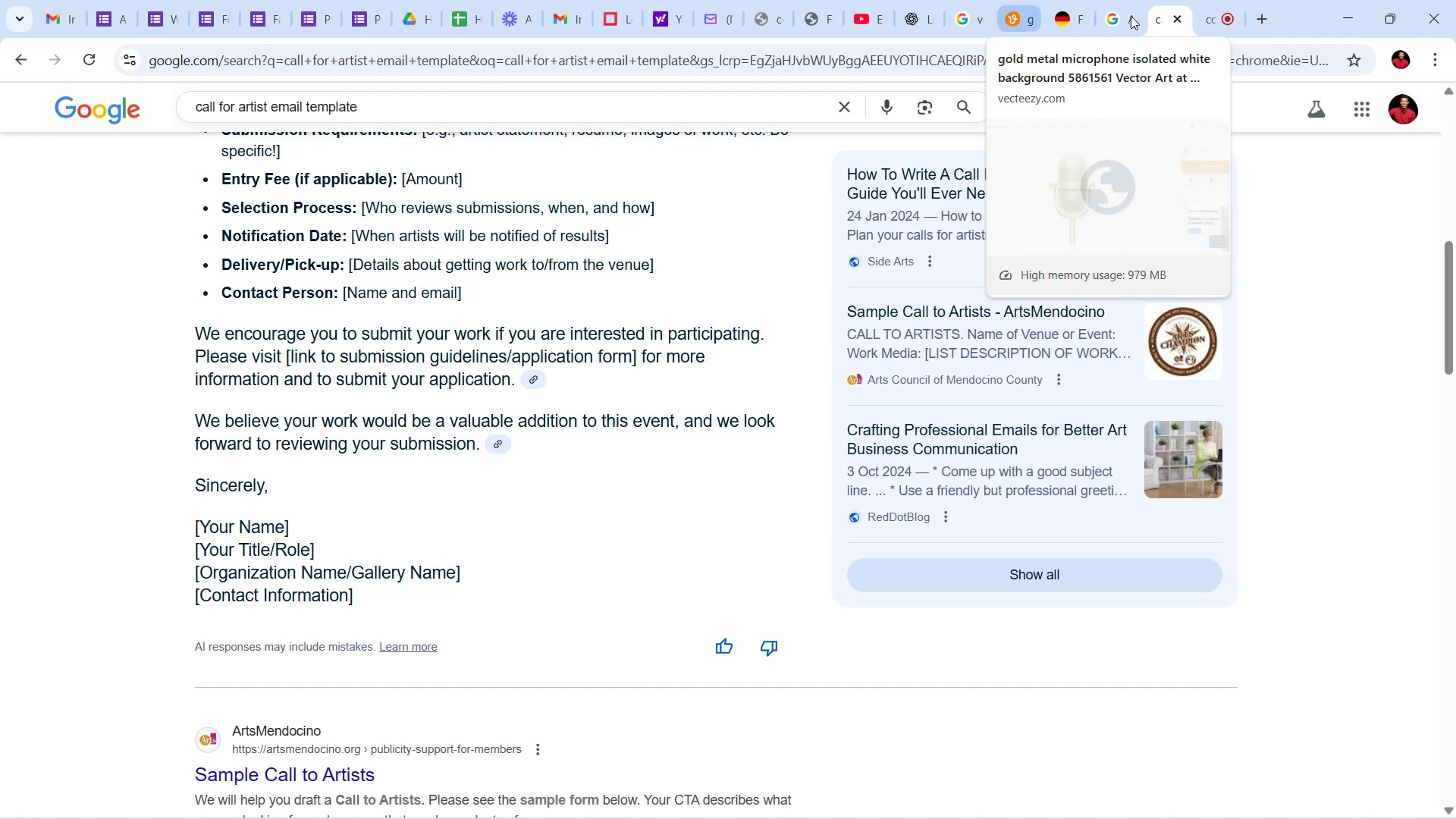 
wait(6.23)
 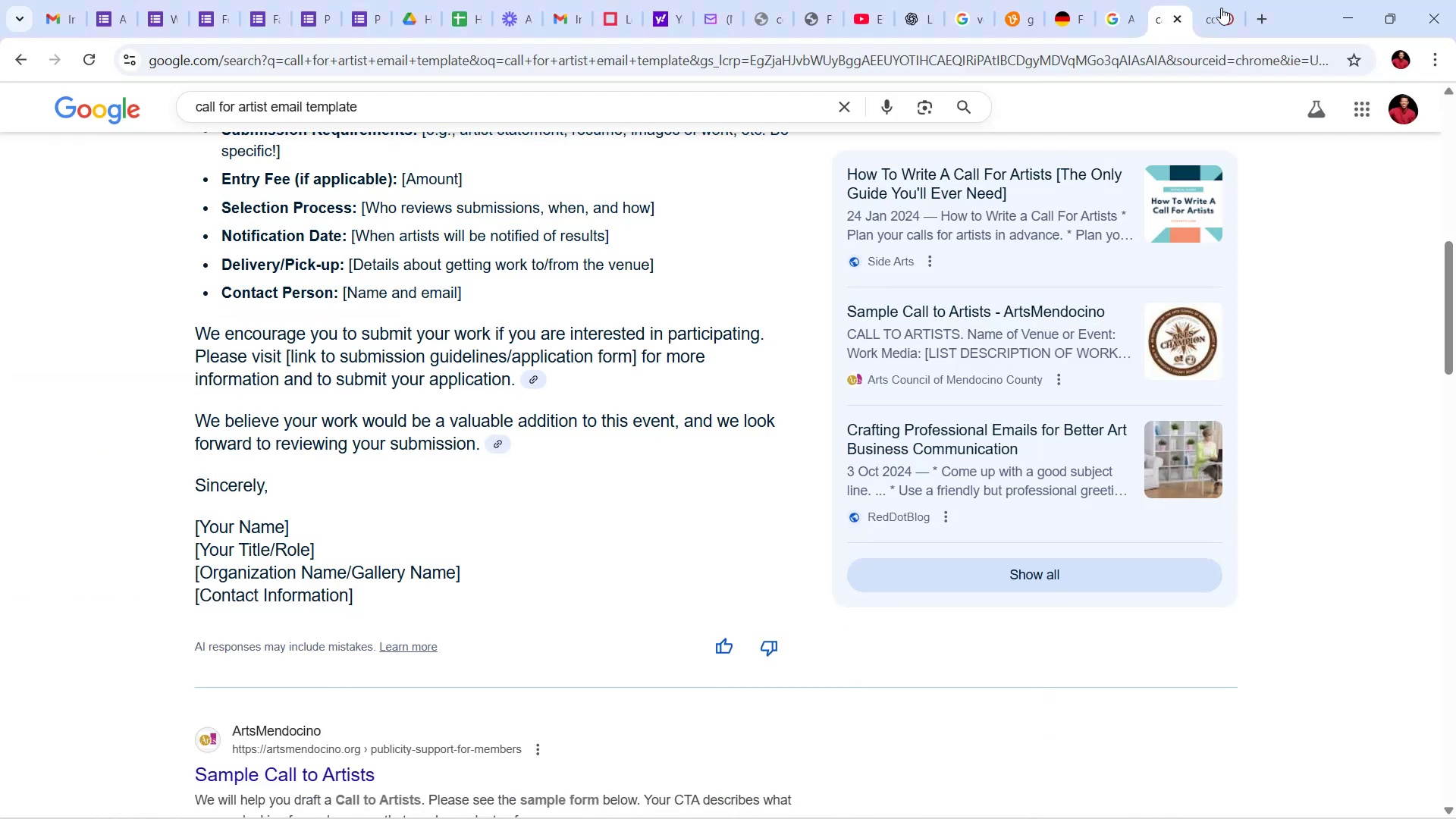 
left_click([1213, 14])
 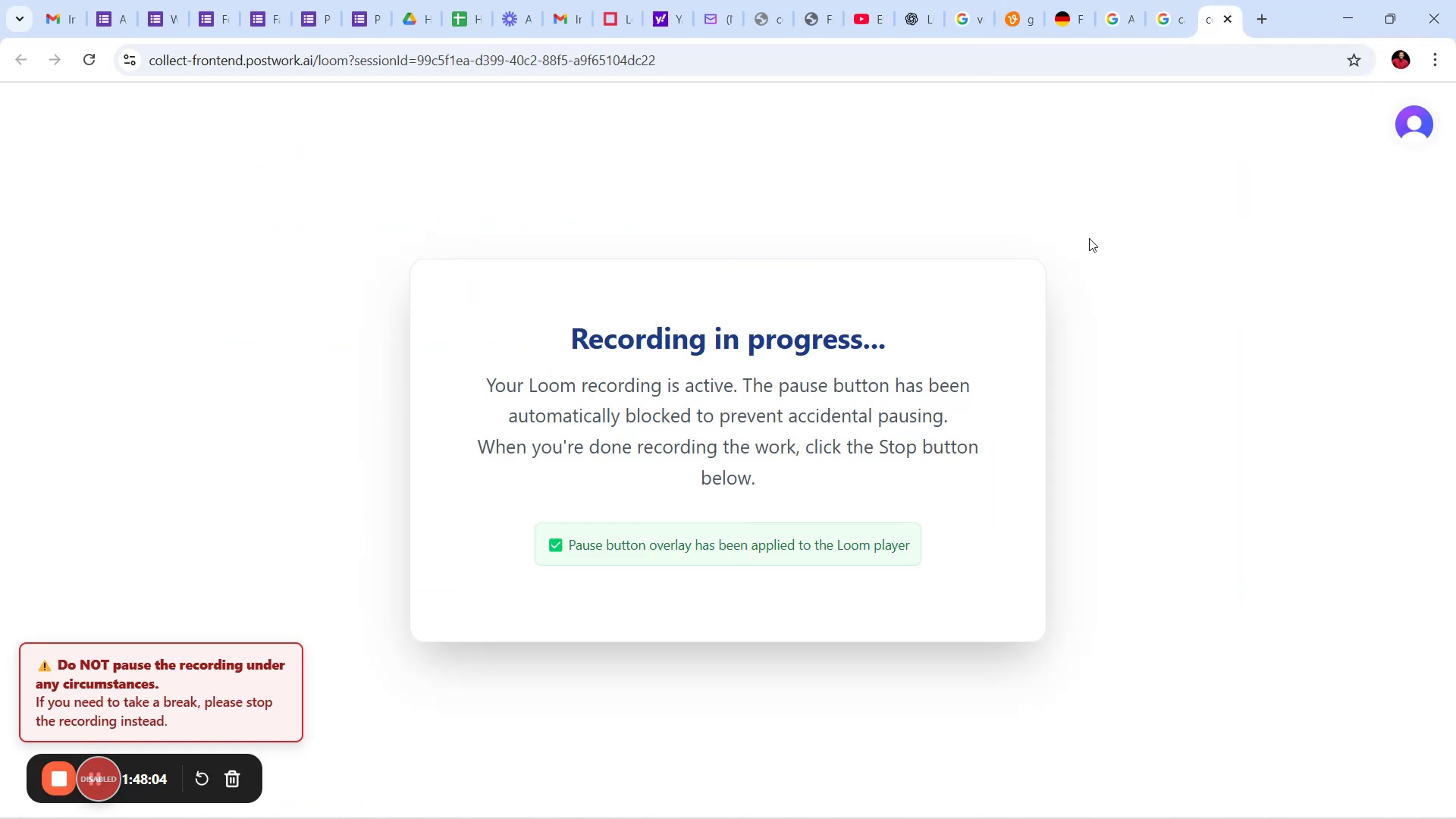 
wait(8.82)
 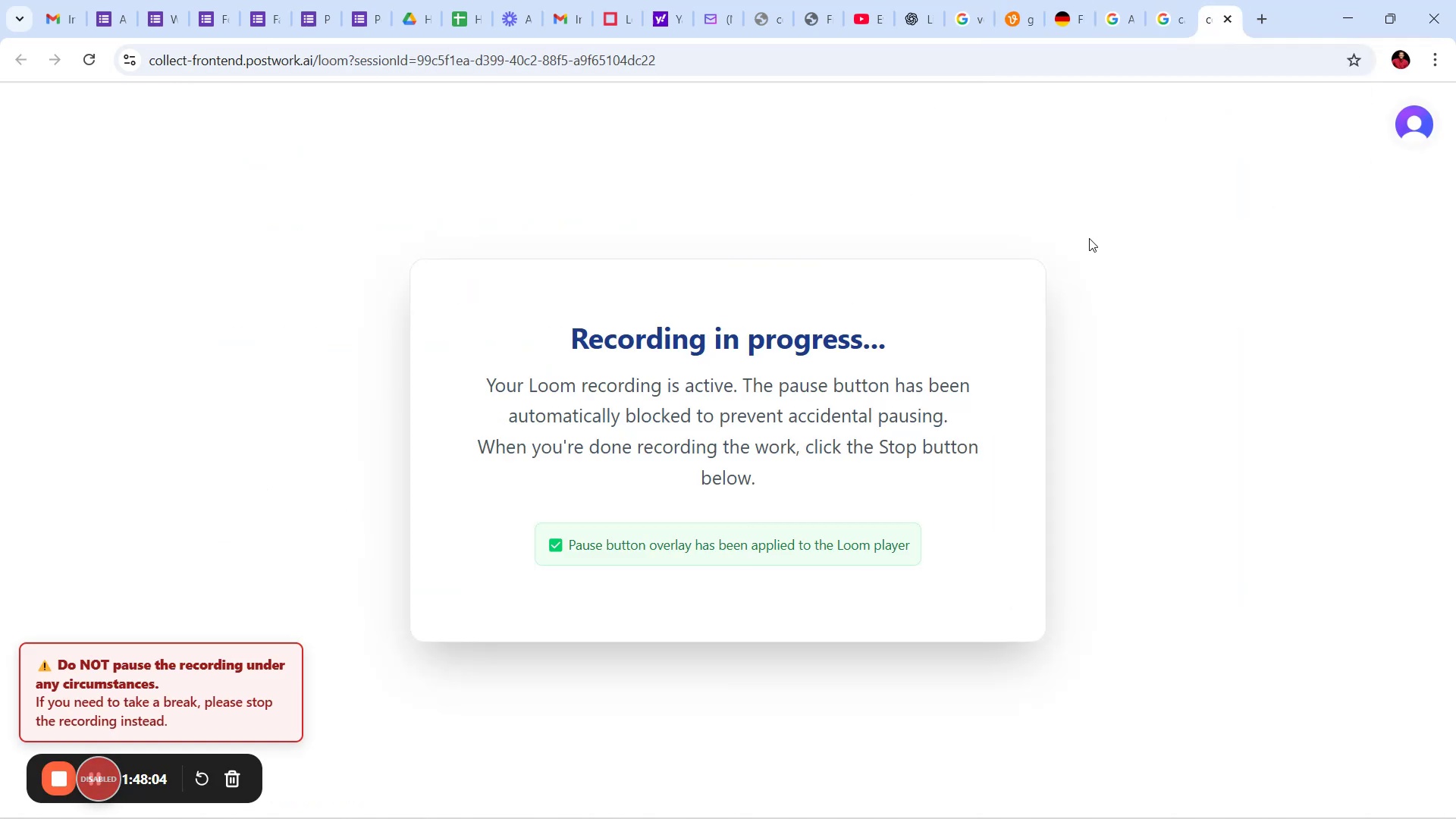 
left_click([1159, 9])
 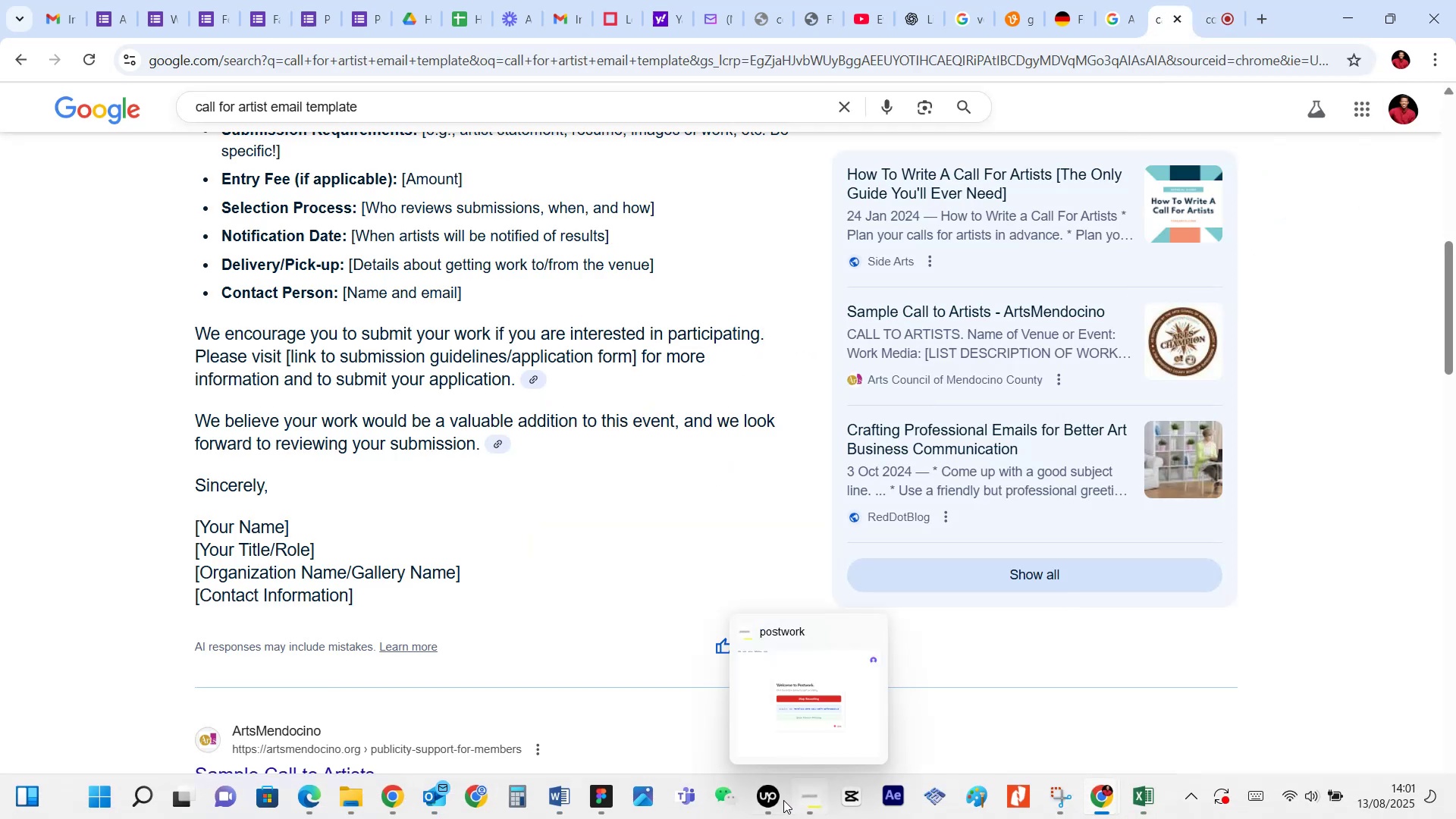 
left_click([766, 800])
 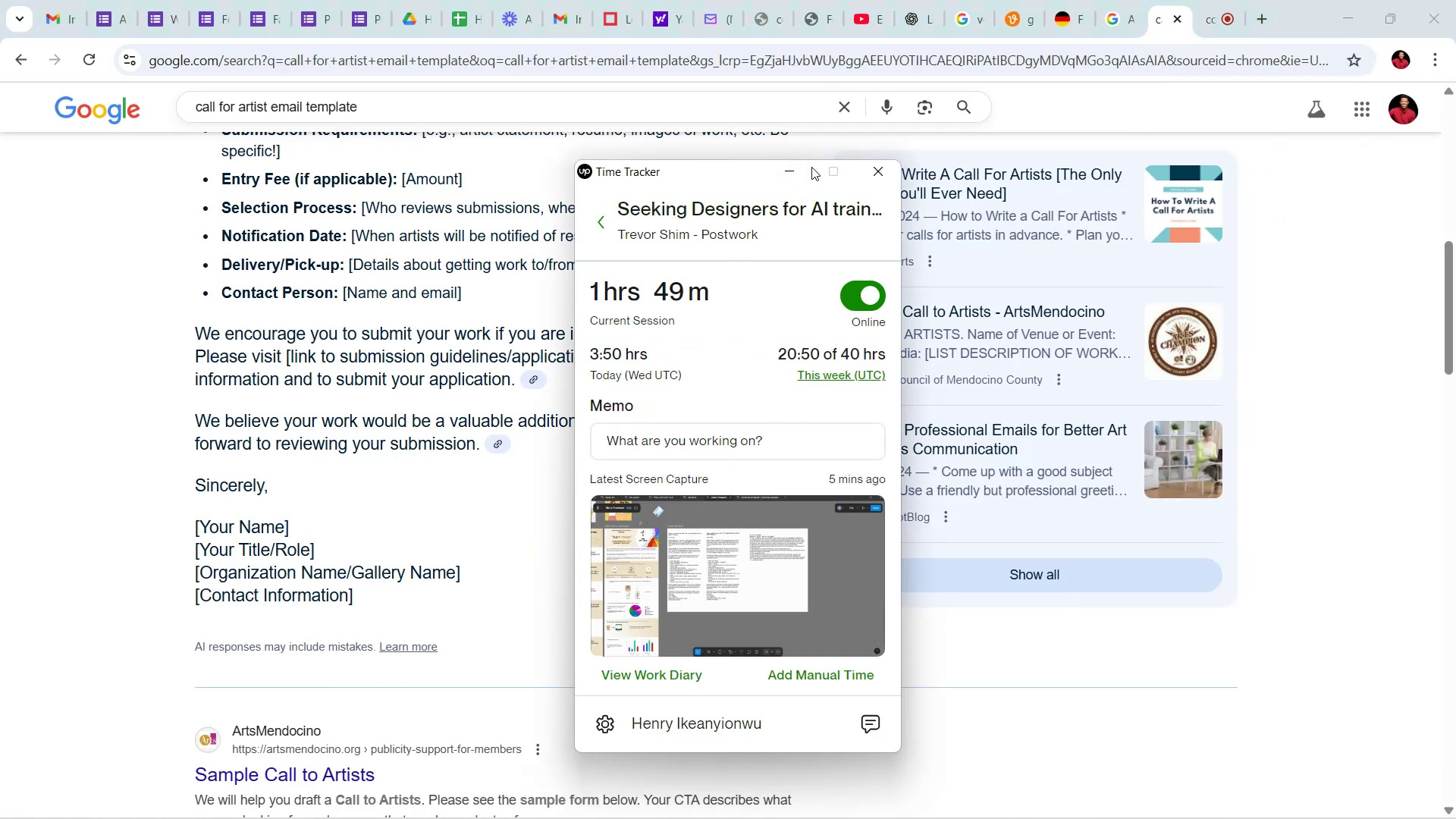 
left_click([783, 175])
 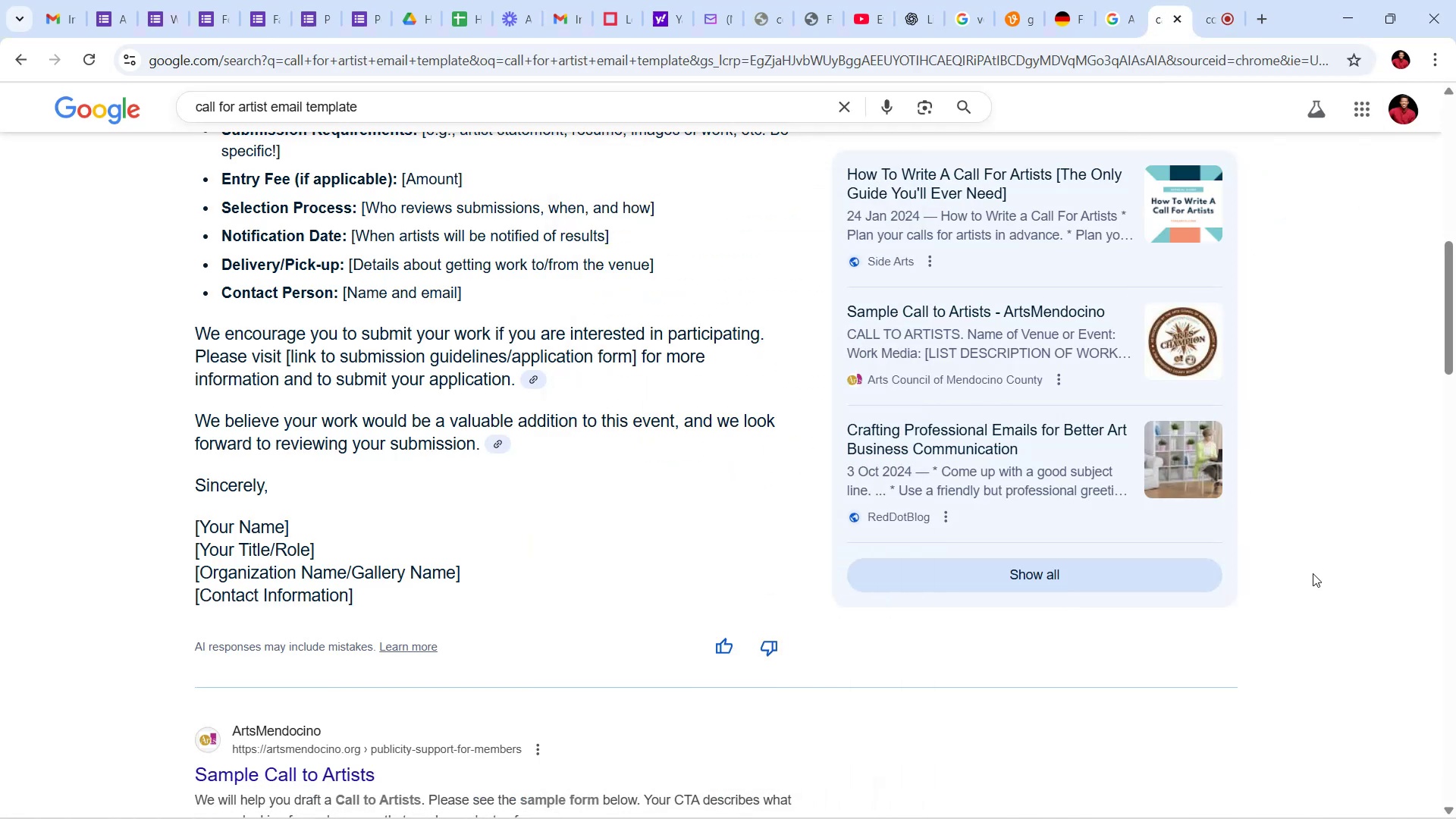 
wait(5.25)
 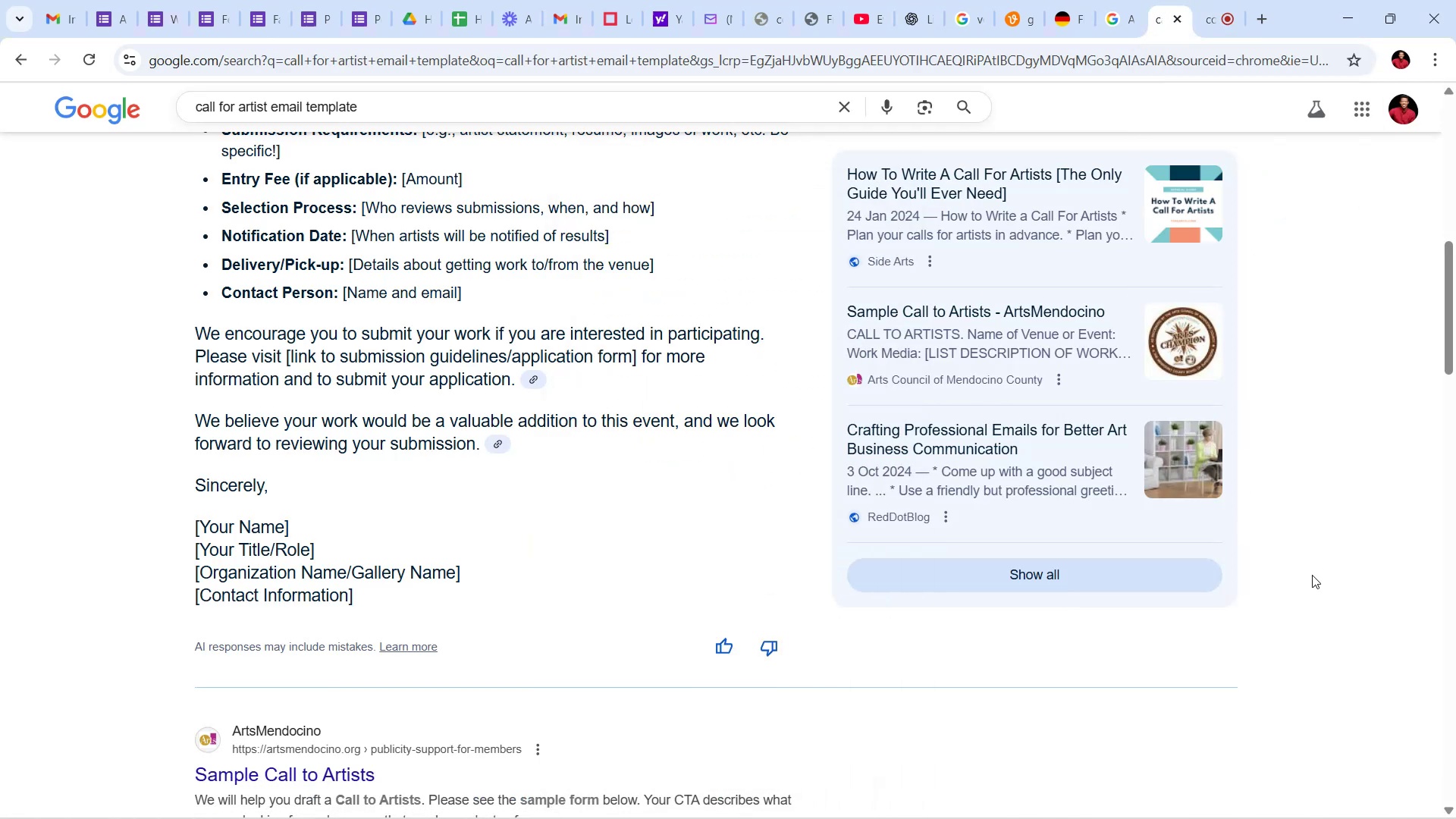 
scroll: coordinate [1301, 492], scroll_direction: down, amount: 13.0
 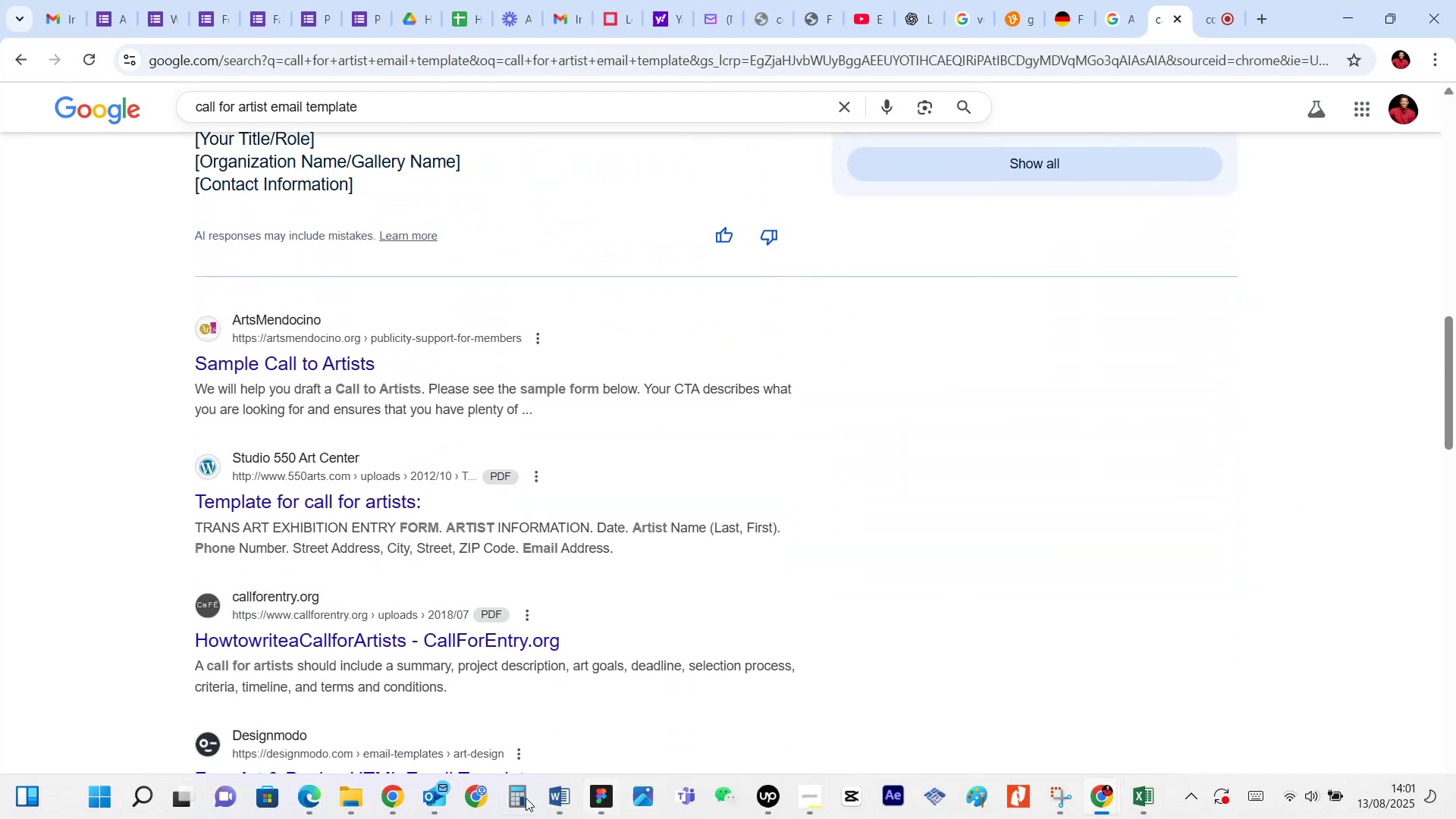 
left_click([605, 792])
 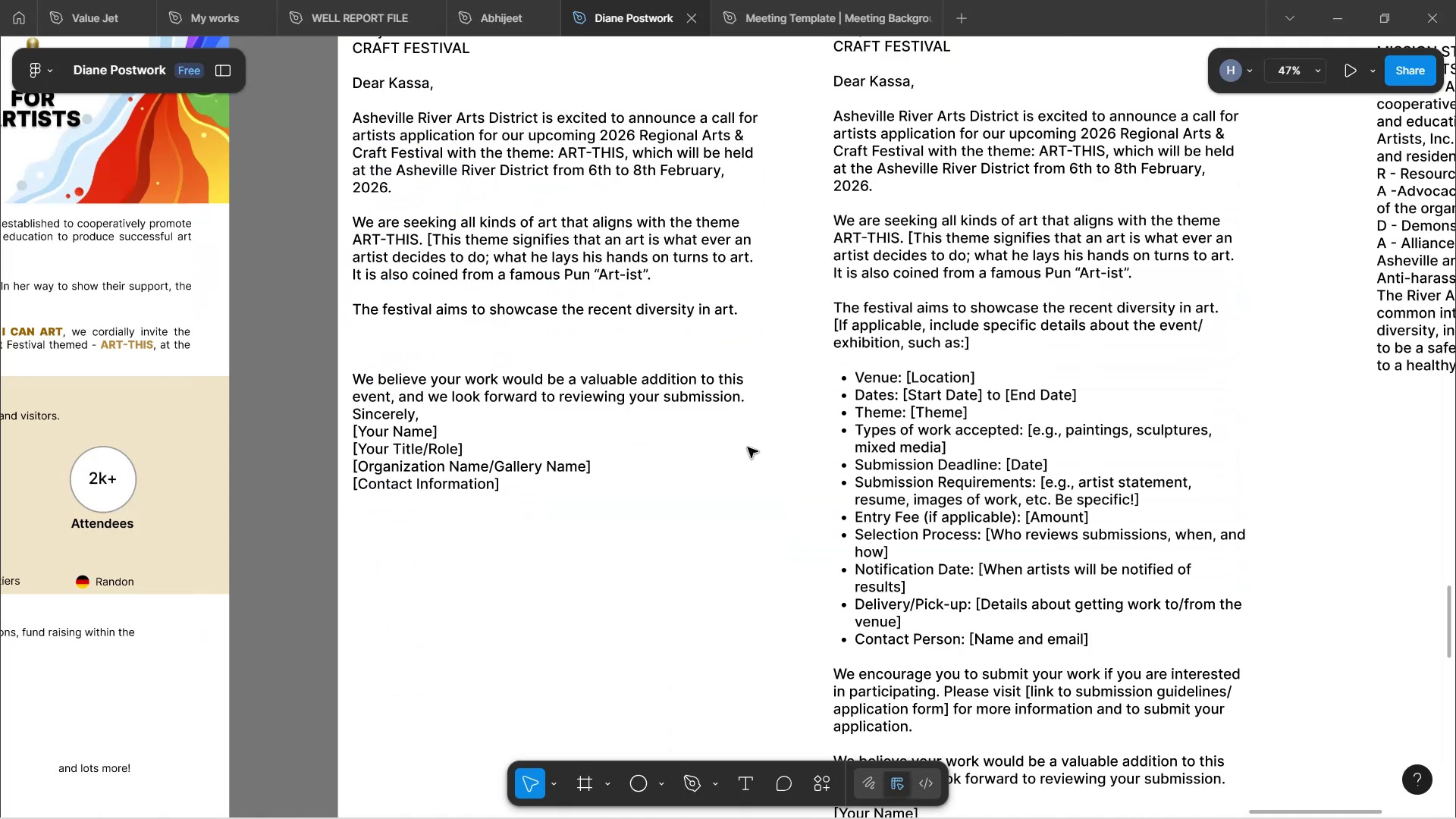 
scroll: coordinate [970, 380], scroll_direction: up, amount: 5.0
 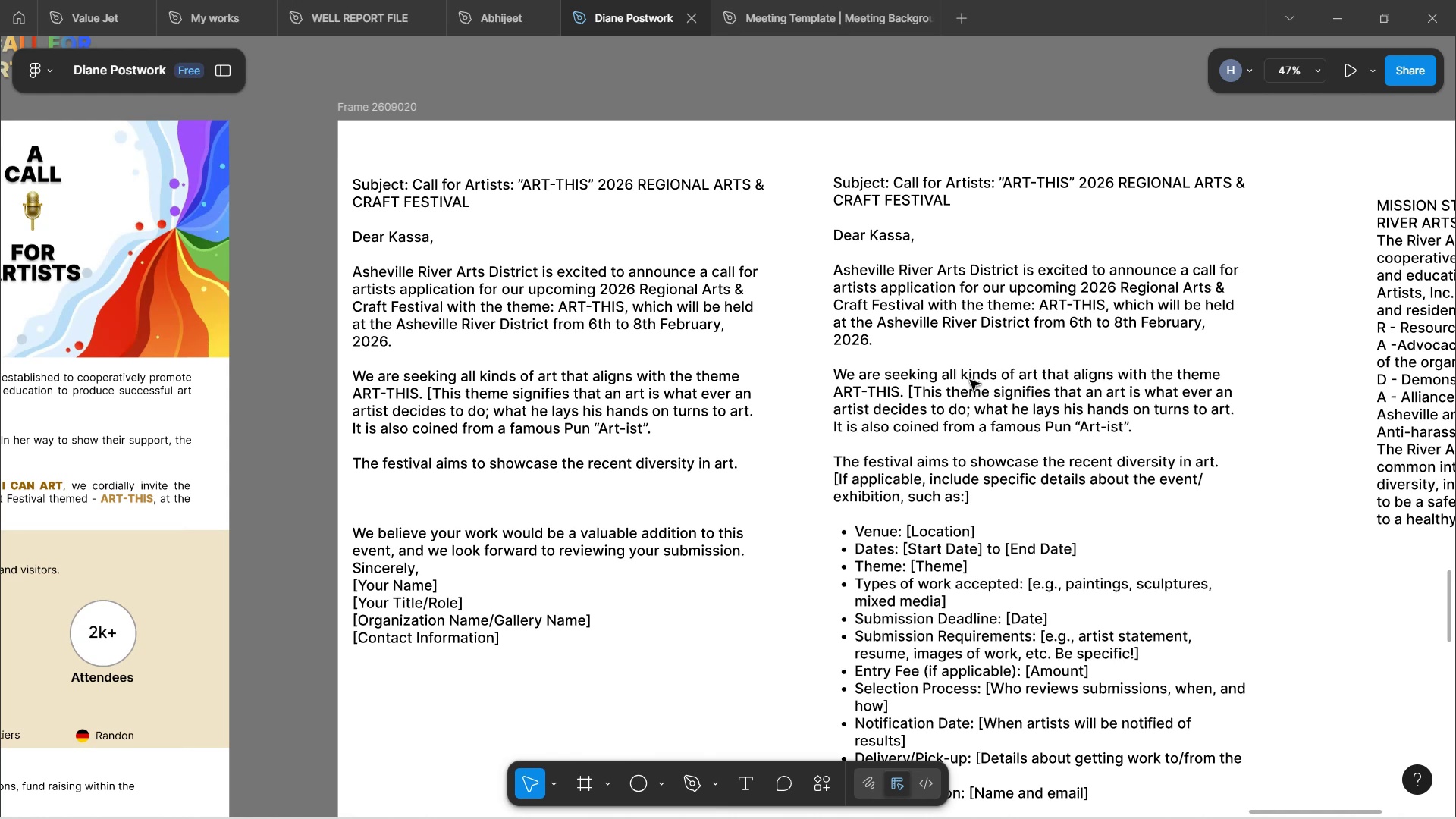 
wait(12.39)
 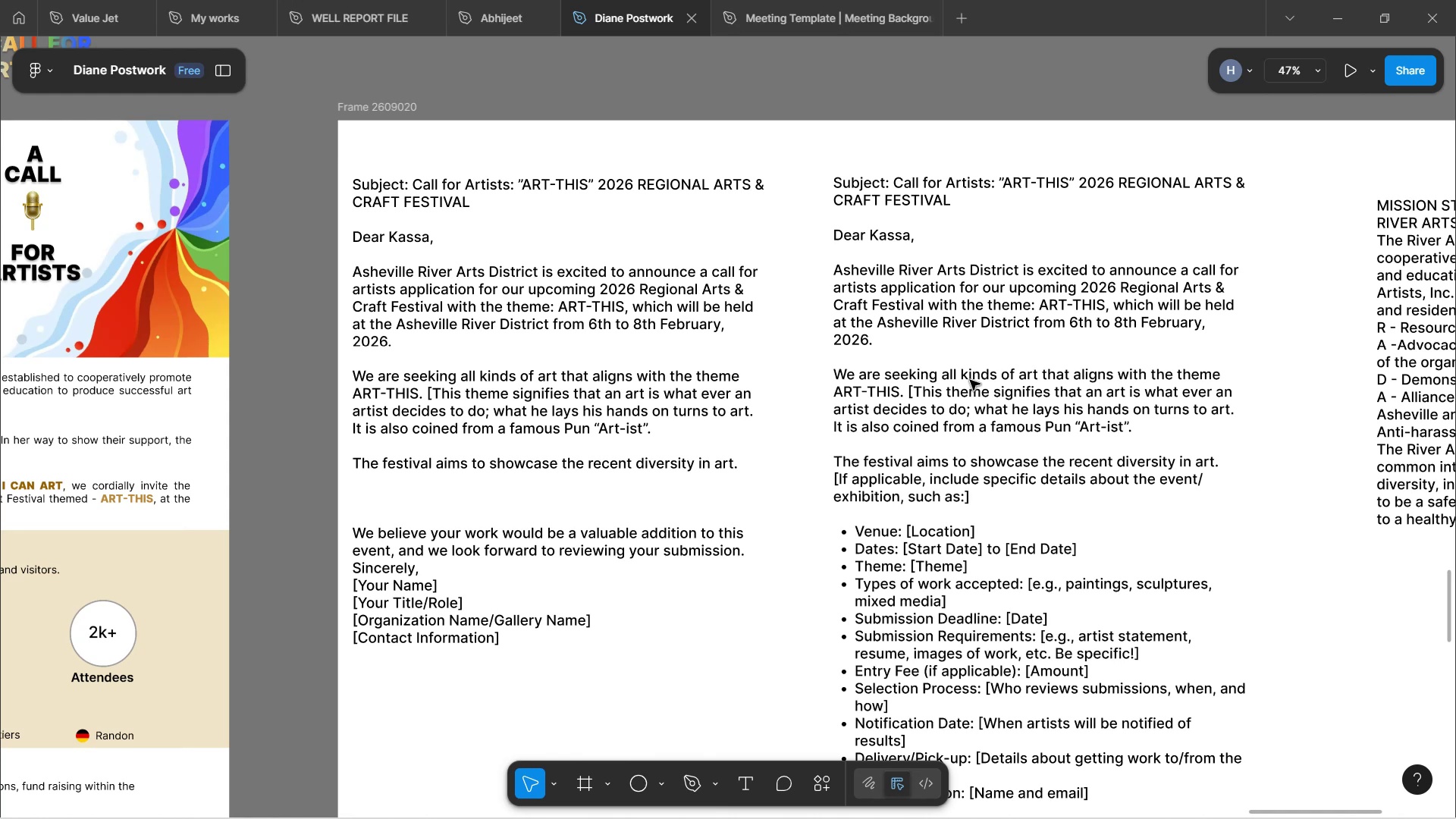 
left_click([403, 692])
 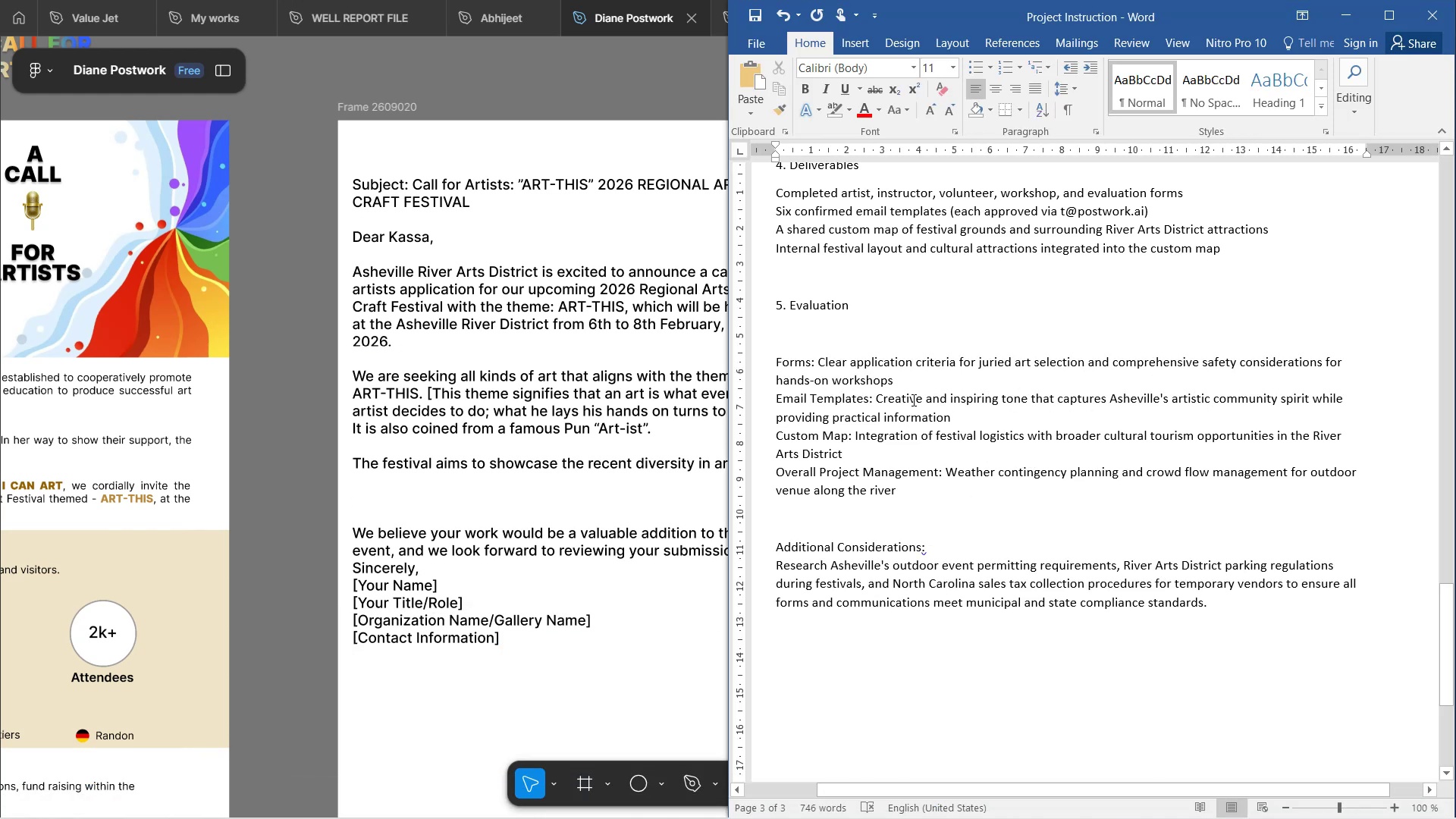 
wait(6.88)
 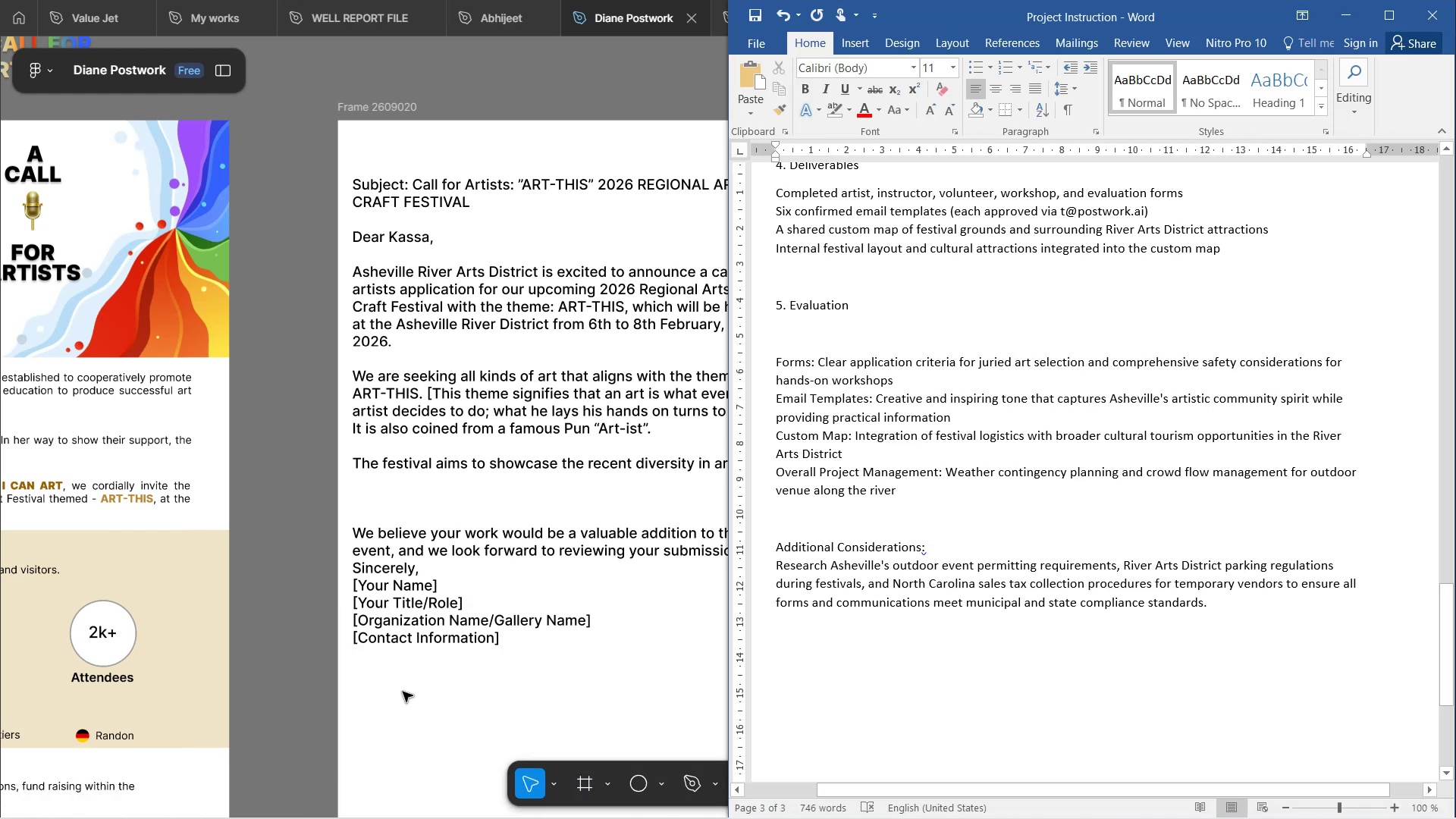 
left_click([926, 361])
 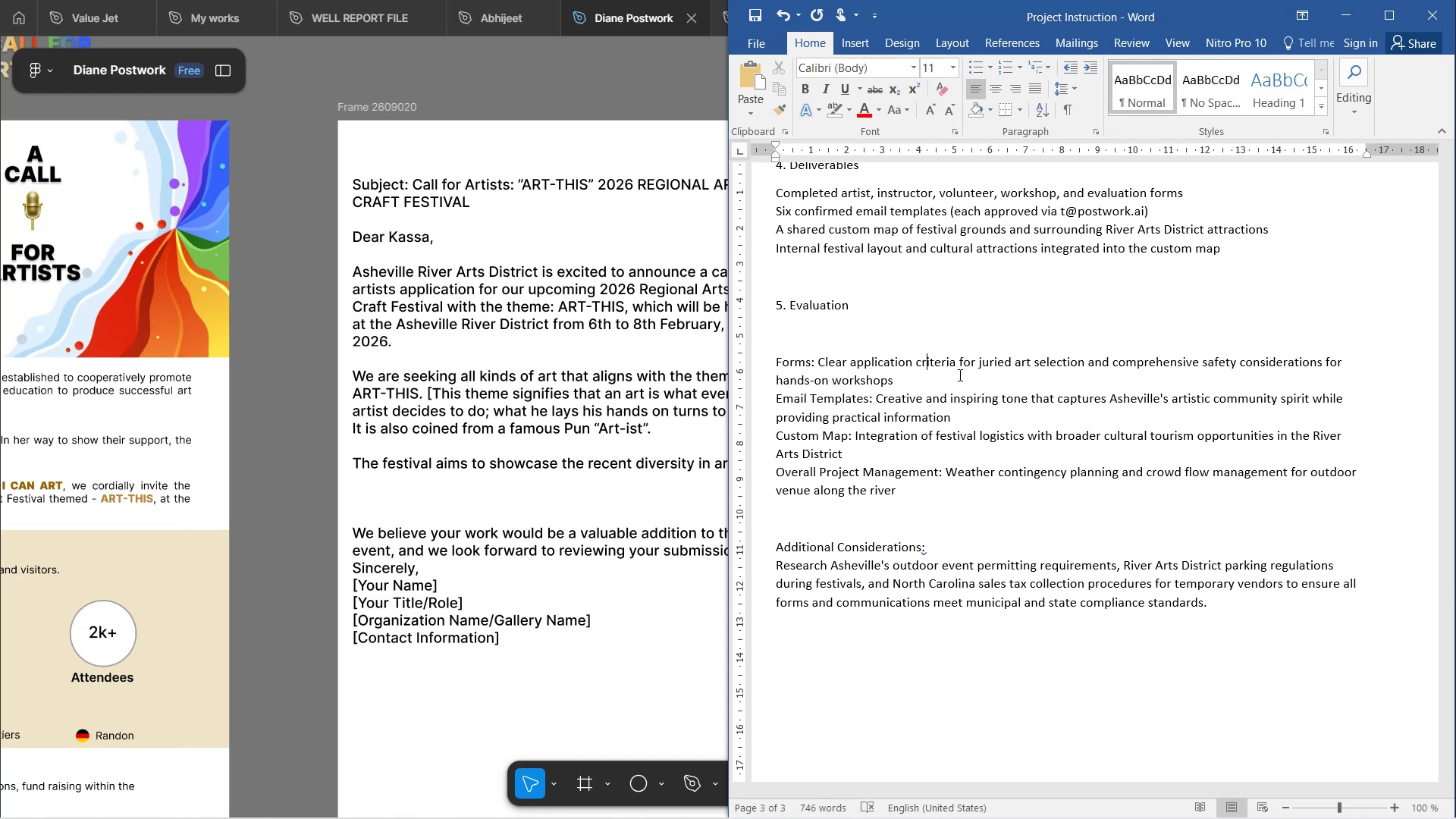 
wait(22.59)
 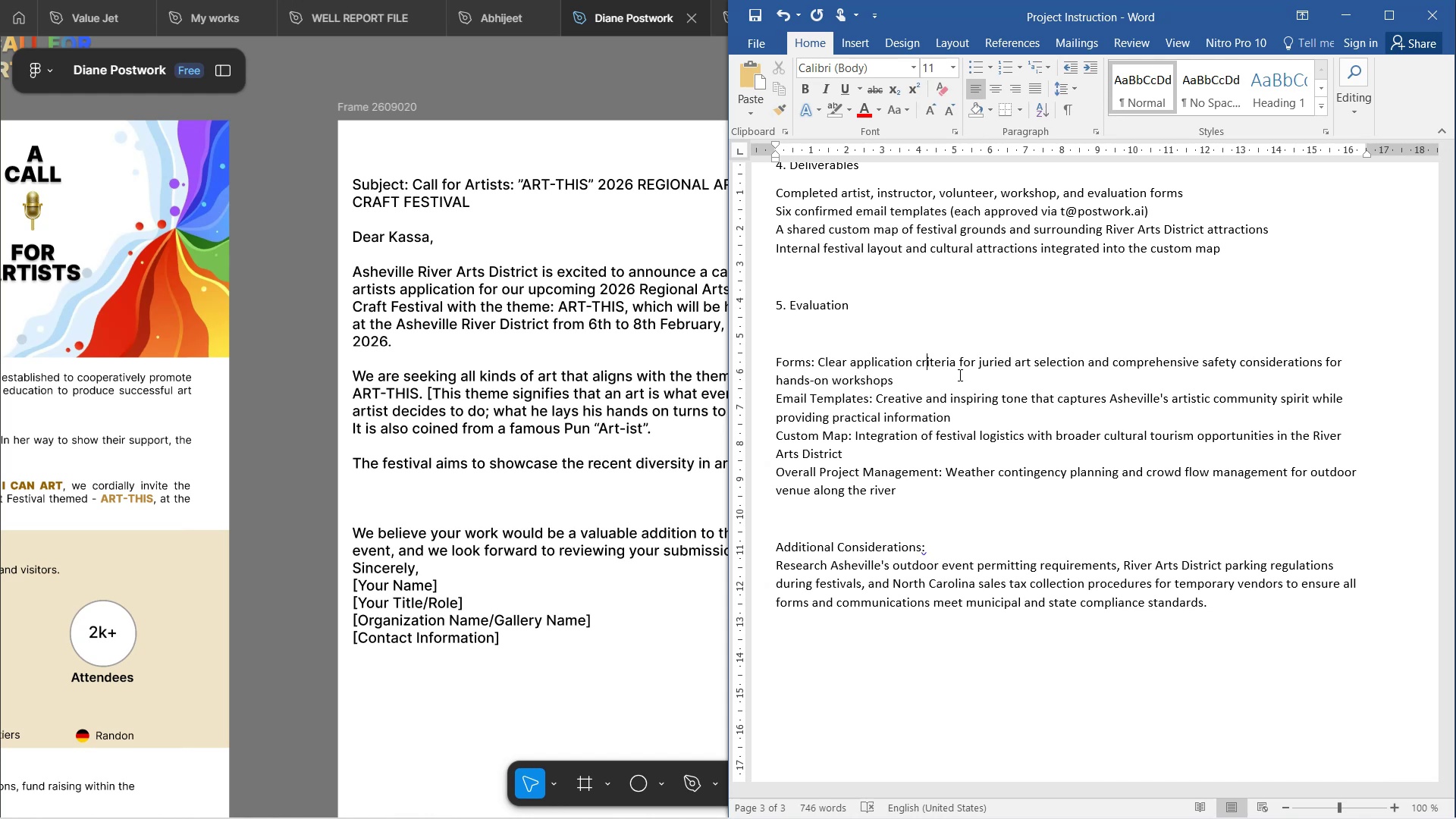 
scroll: coordinate [874, 391], scroll_direction: up, amount: 8.0
 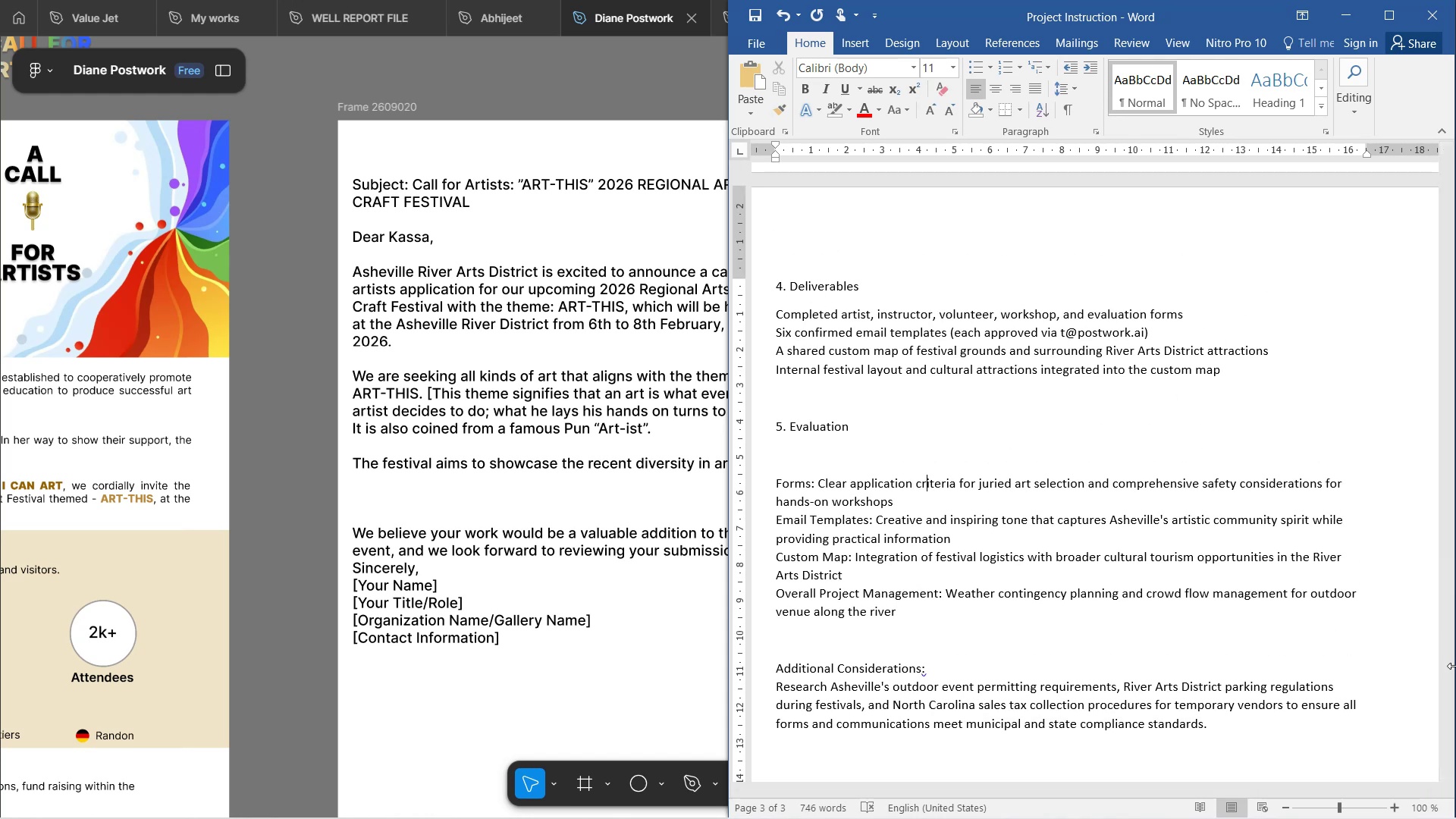 
wait(7.41)
 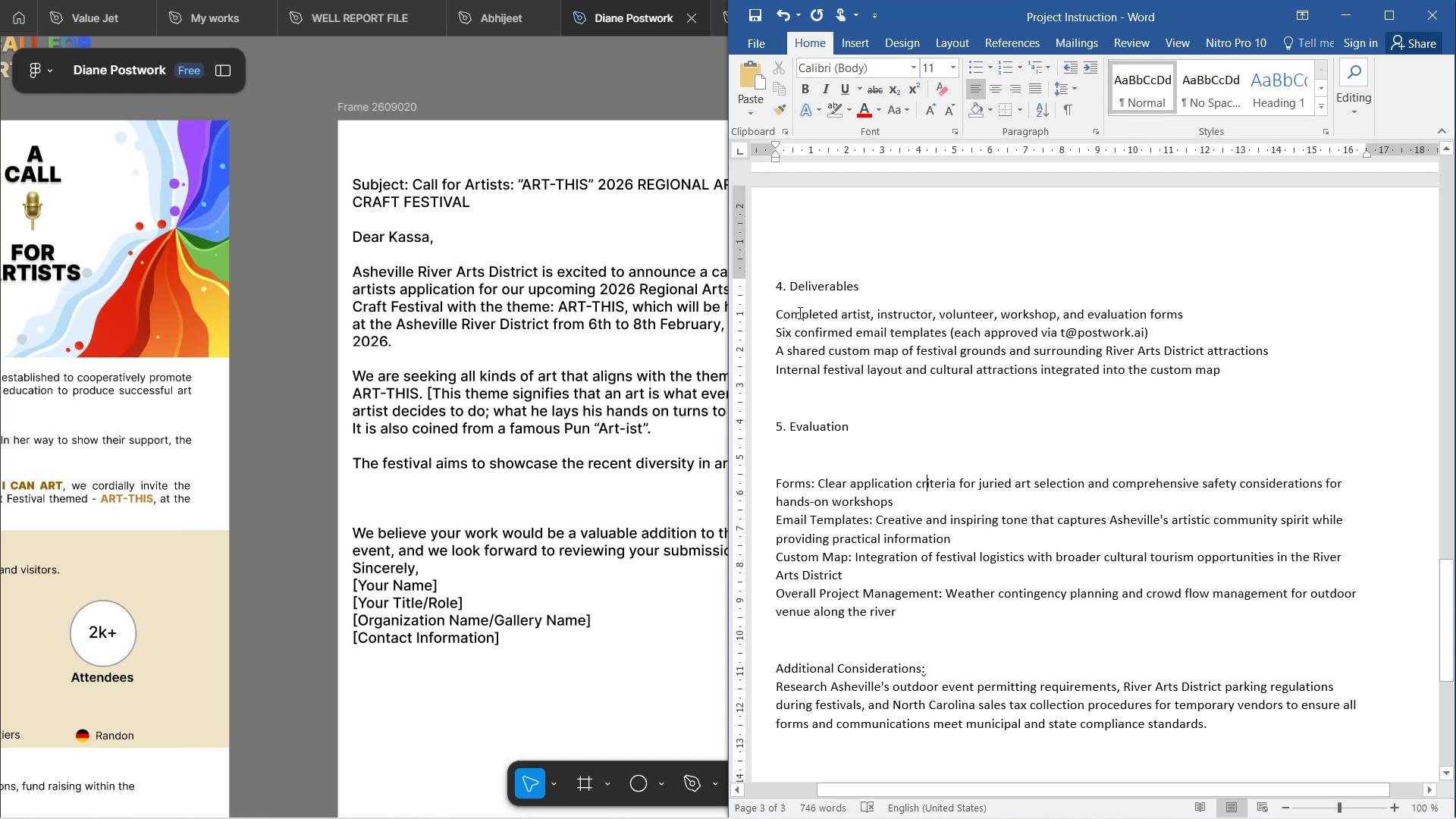 
left_click_drag(start_coordinate=[1447, 608], to_coordinate=[1395, 259])
 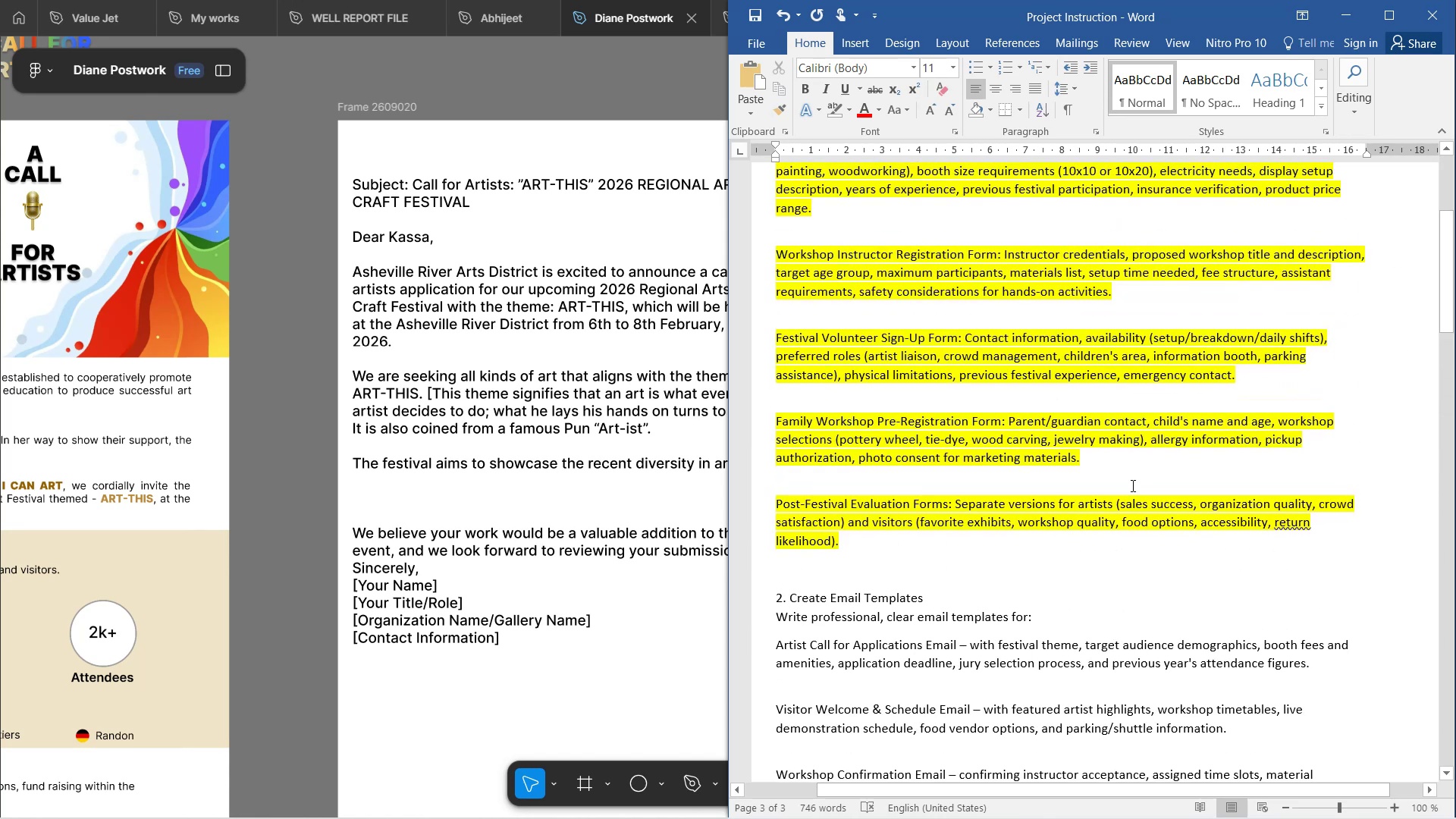 
scroll: coordinate [1129, 488], scroll_direction: down, amount: 9.0
 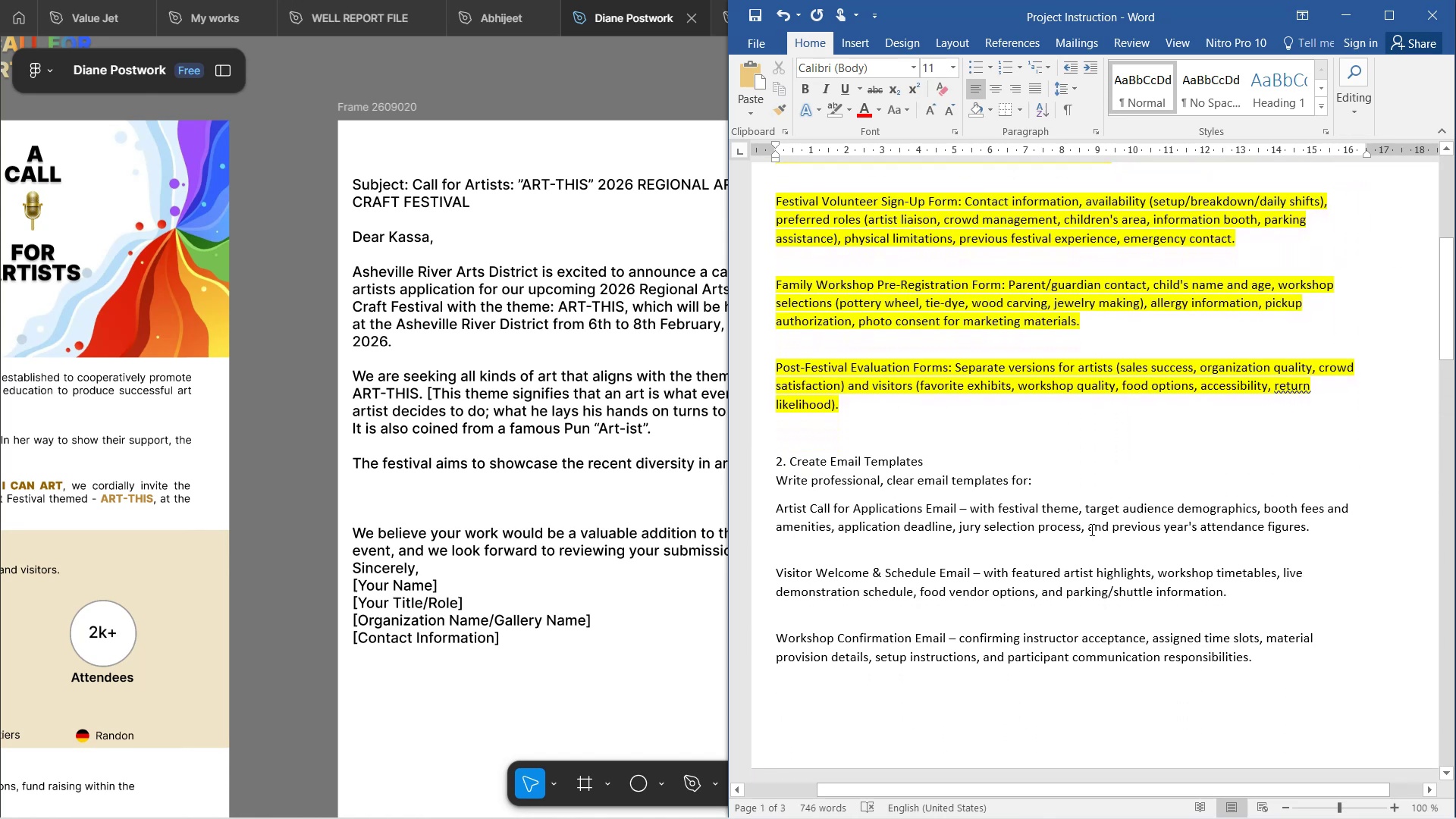 
left_click([1093, 529])
 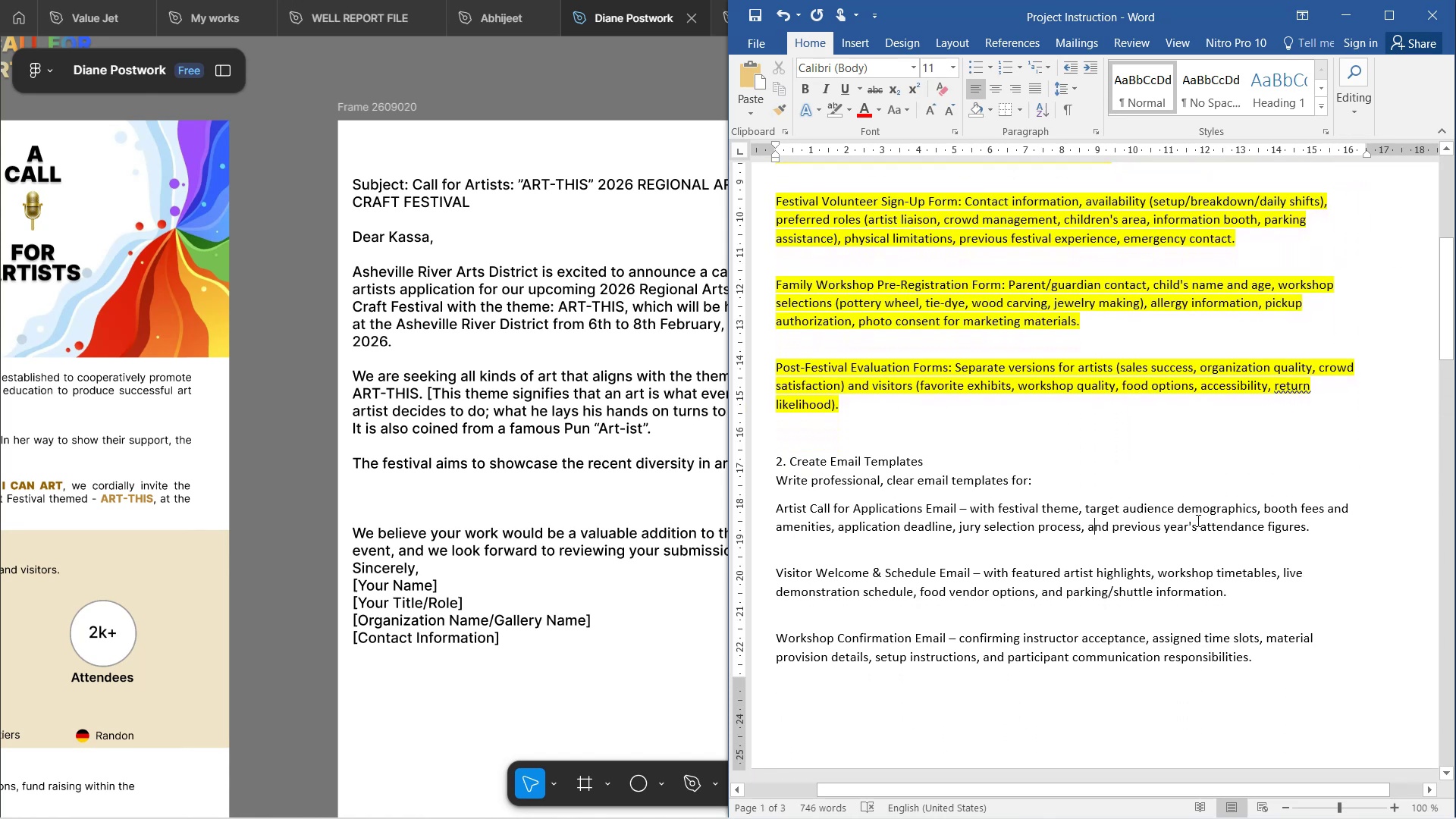 
left_click([1197, 520])
 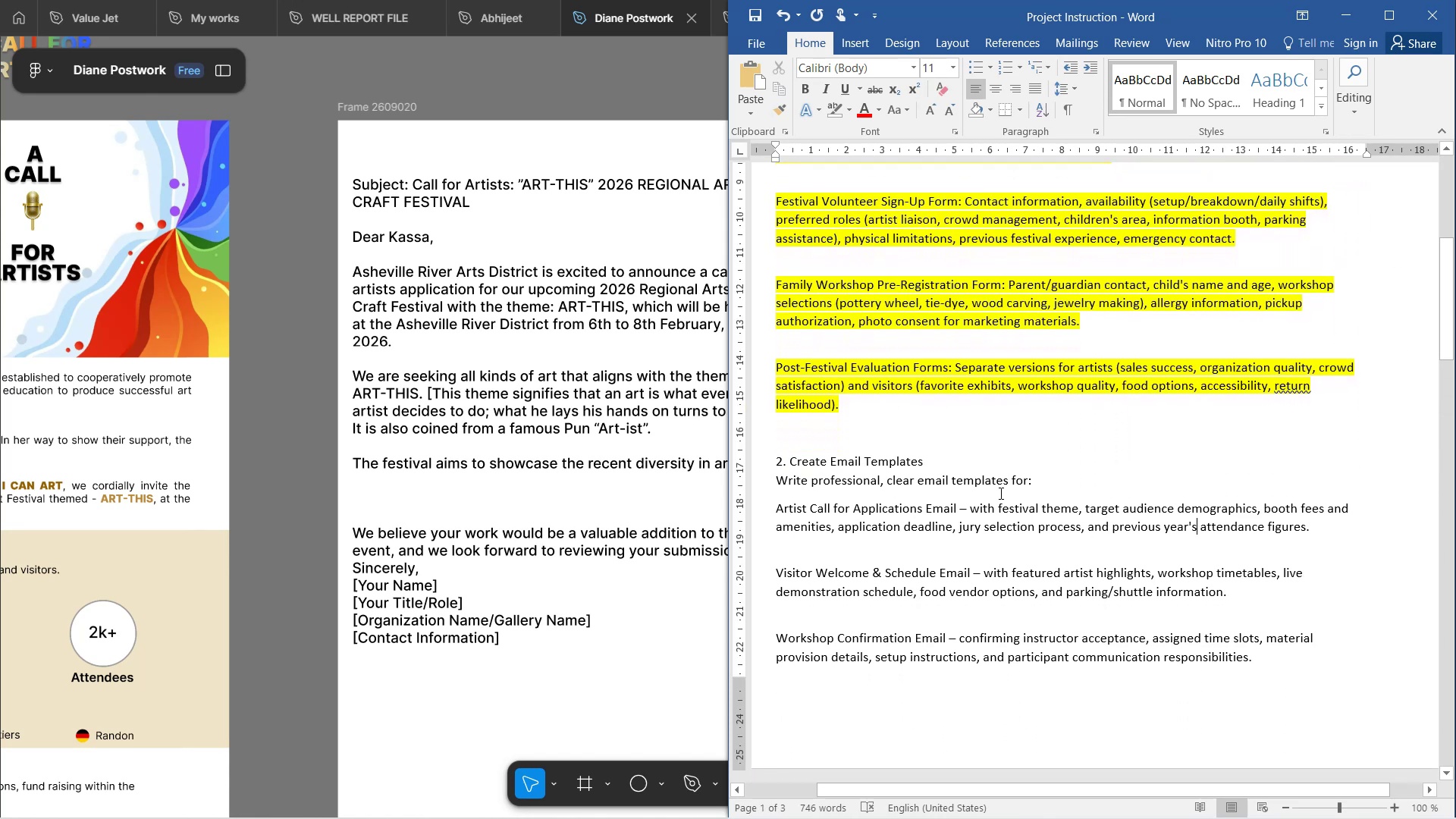 
scroll: coordinate [999, 493], scroll_direction: down, amount: 5.0
 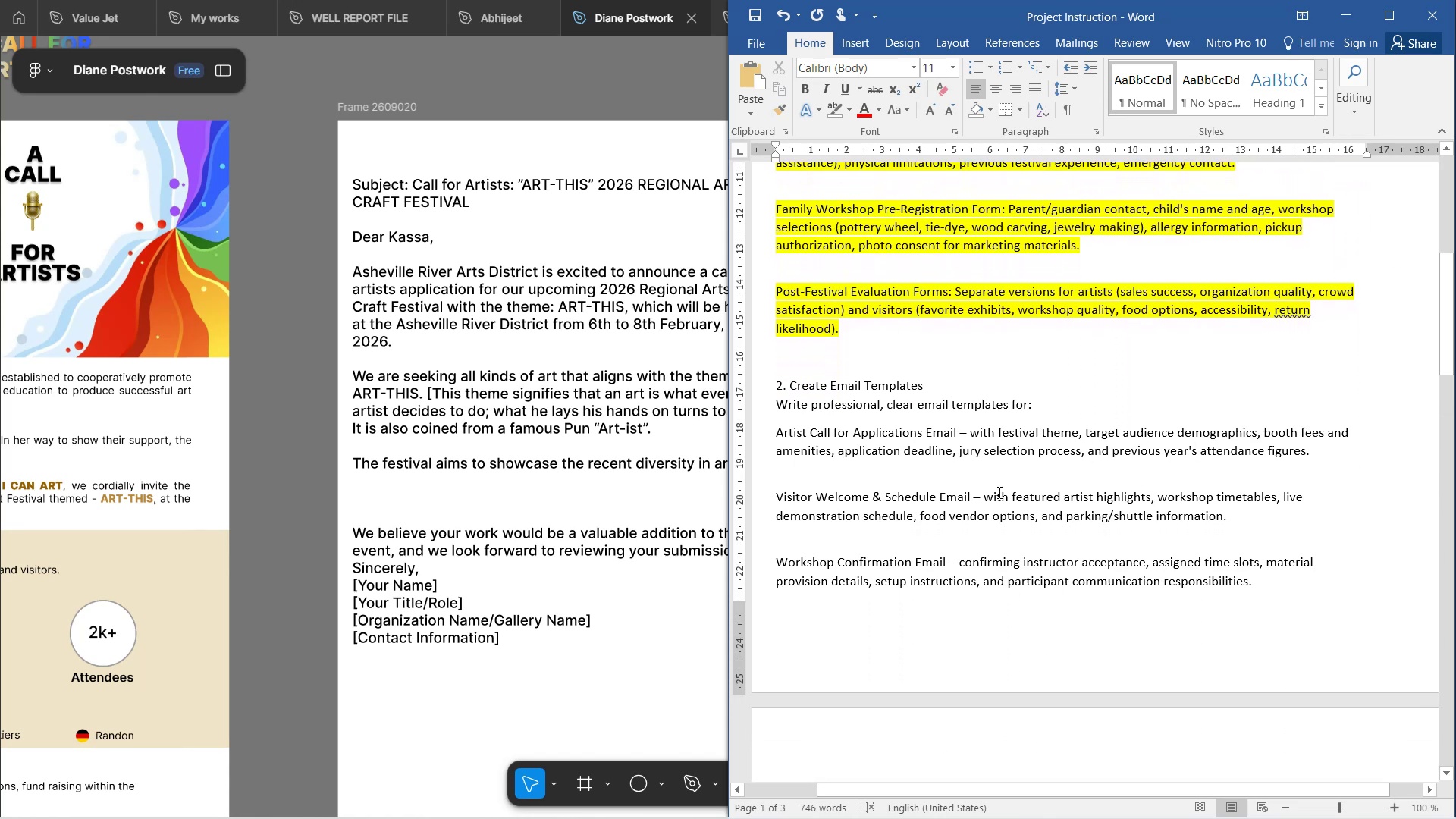 
wait(6.69)
 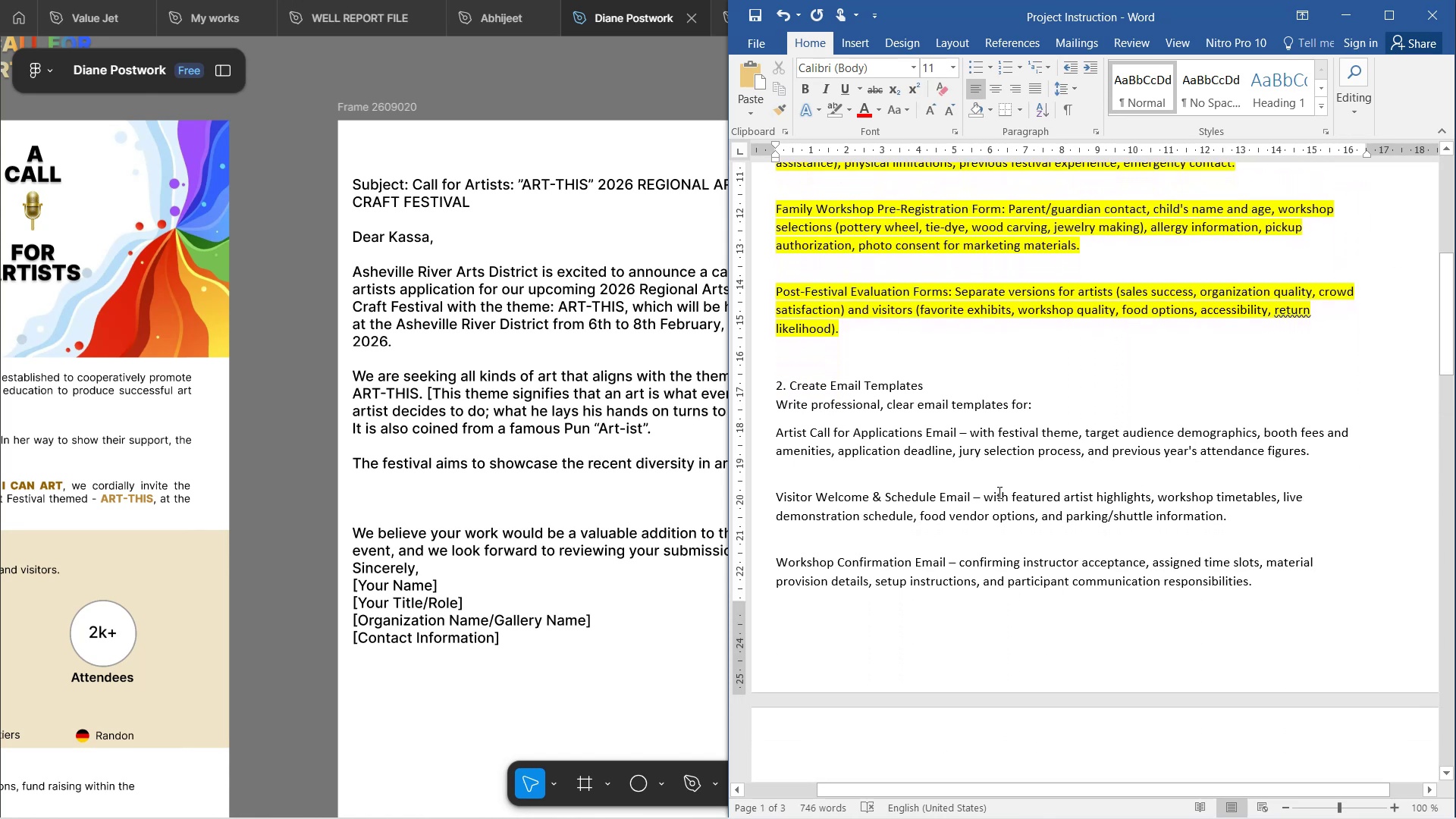 
hold_key(key=ShiftLeft, duration=1.36)
scroll: coordinate [362, 477], scroll_direction: down, amount: 4.0
 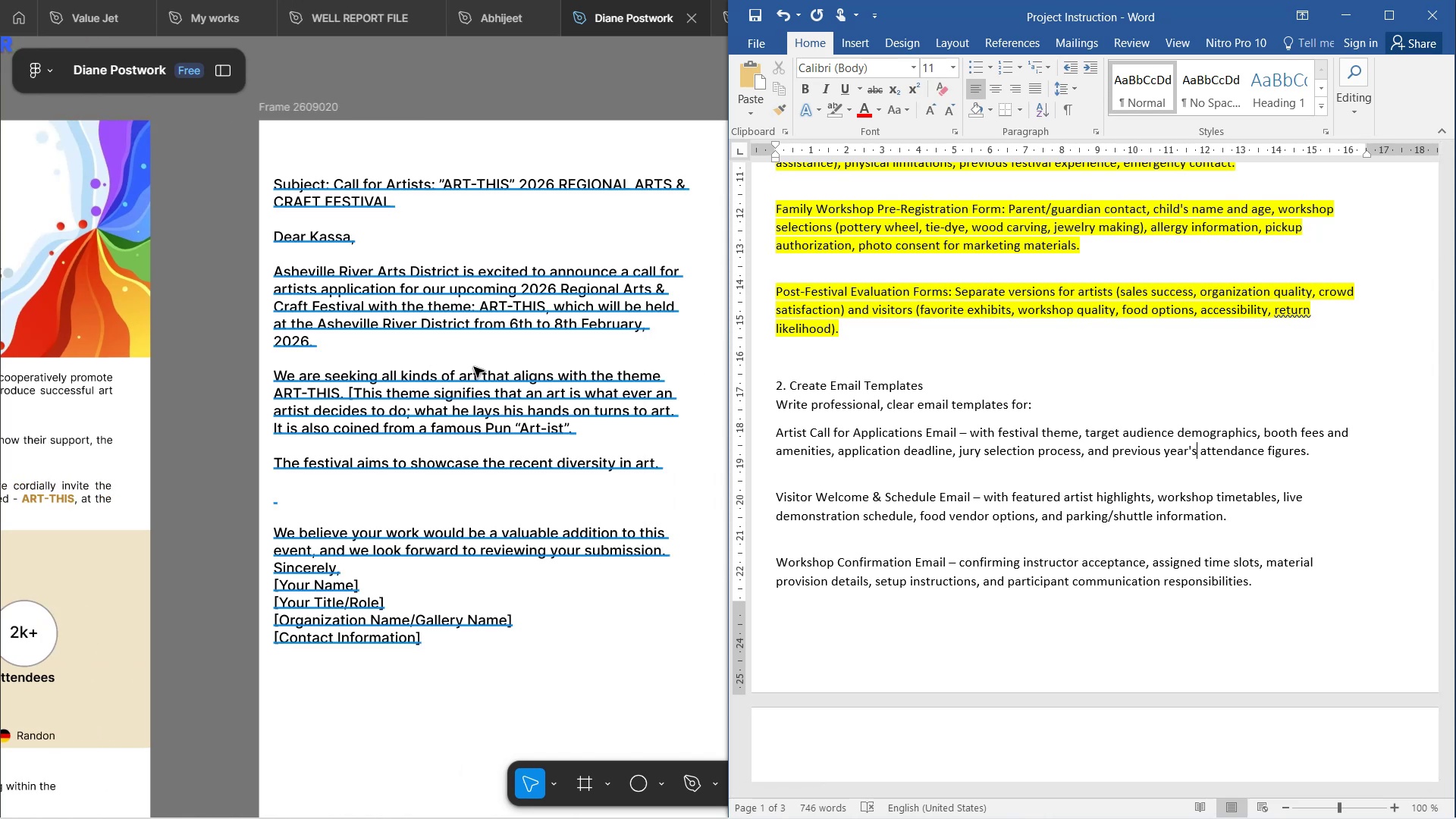 
hold_key(key=ShiftLeft, duration=1.5)
scroll: coordinate [467, 367], scroll_direction: up, amount: 9.0
 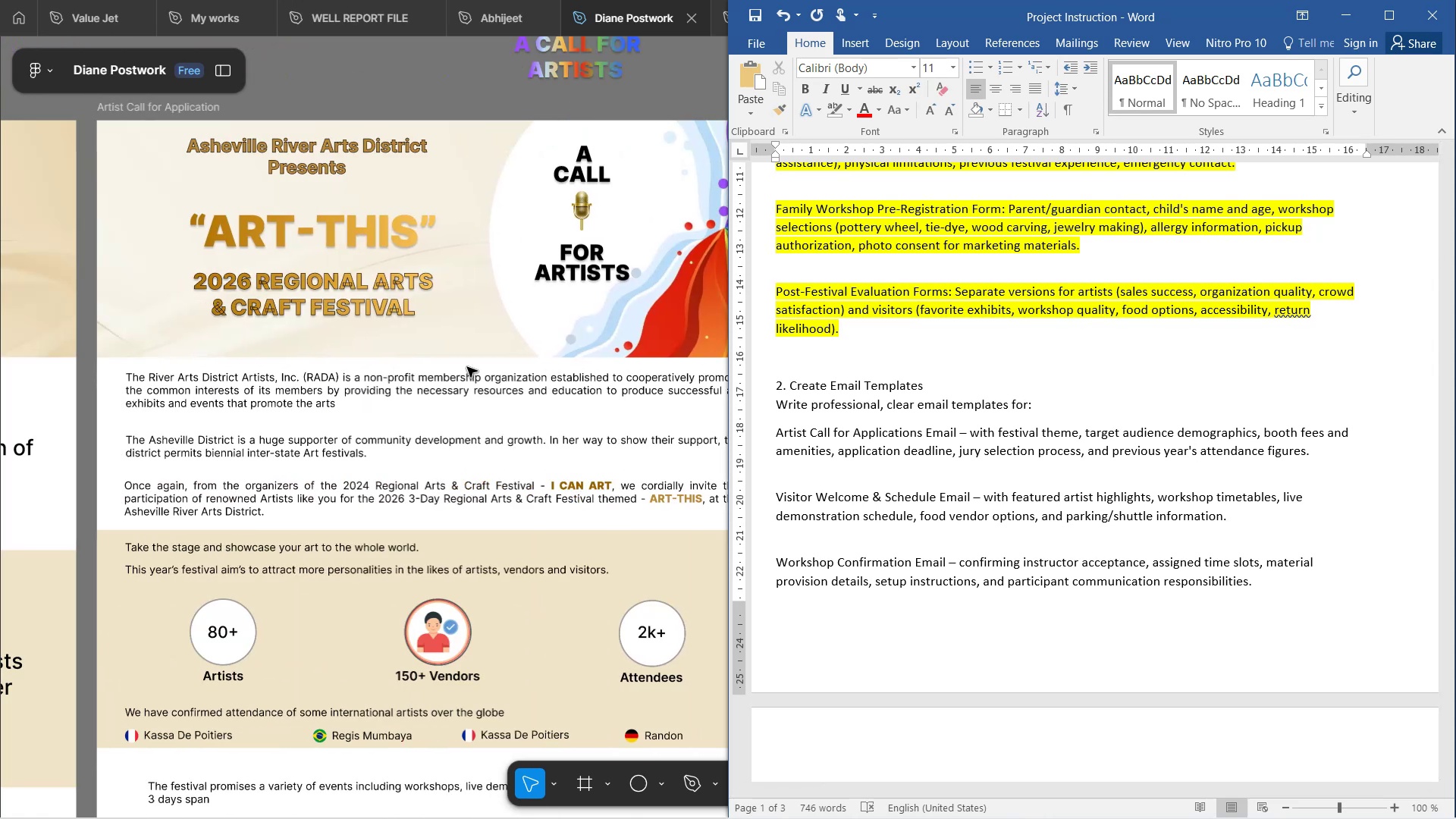 
hold_key(key=ShiftLeft, duration=1.52)
 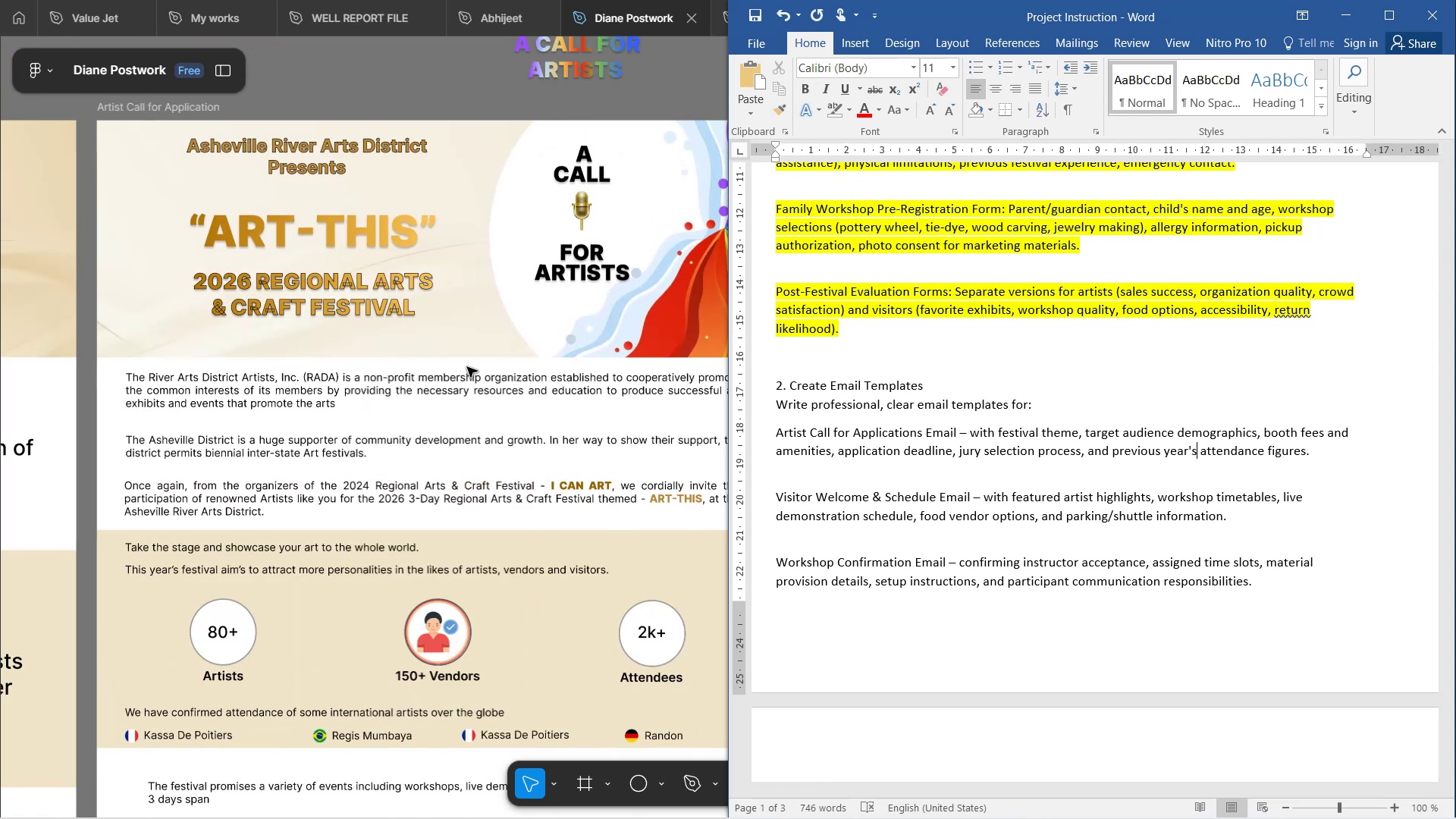 
hold_key(key=ShiftLeft, duration=1.5)
scroll: coordinate [467, 369], scroll_direction: down, amount: 2.0
 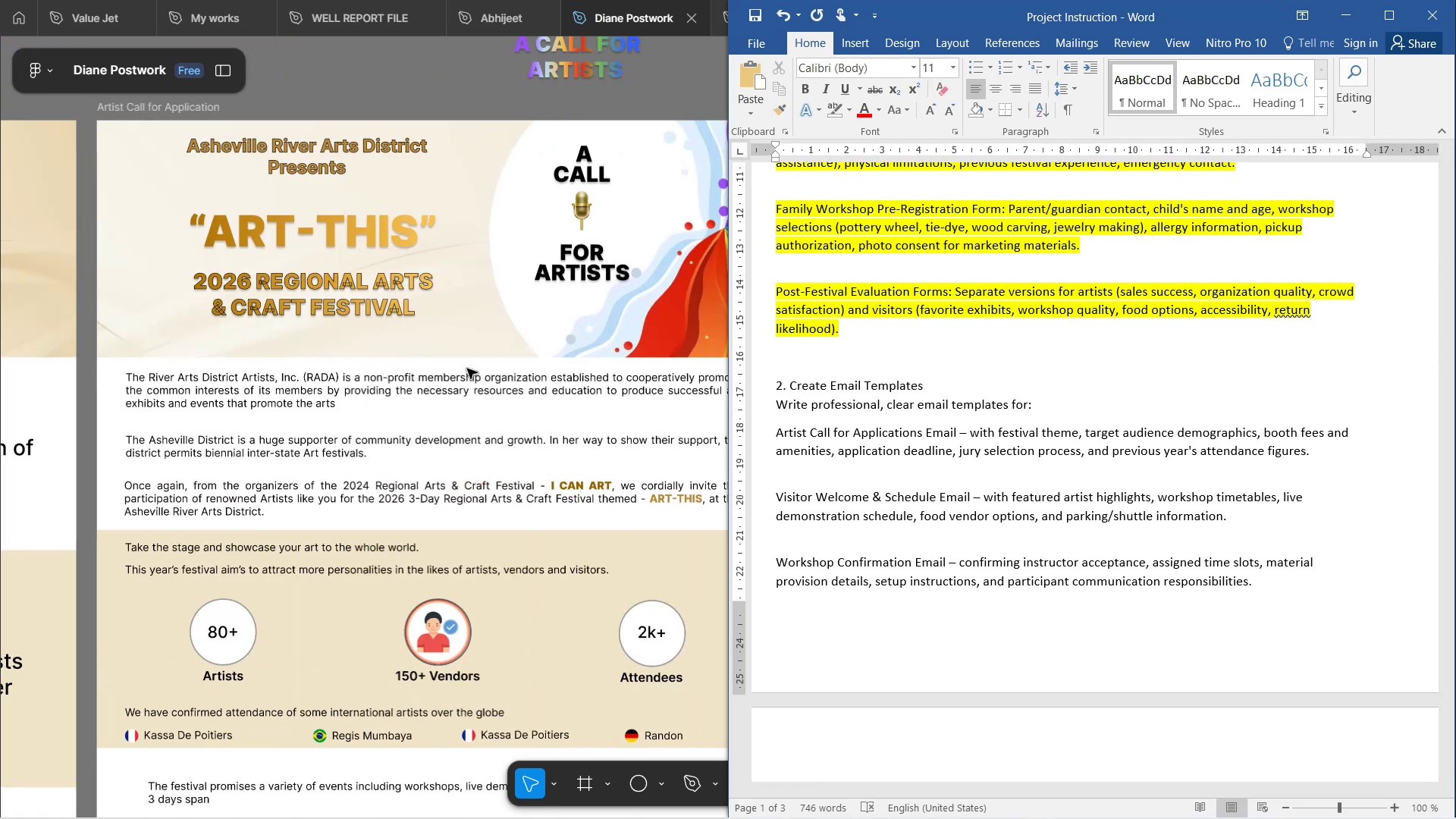 
hold_key(key=ShiftLeft, duration=0.48)
 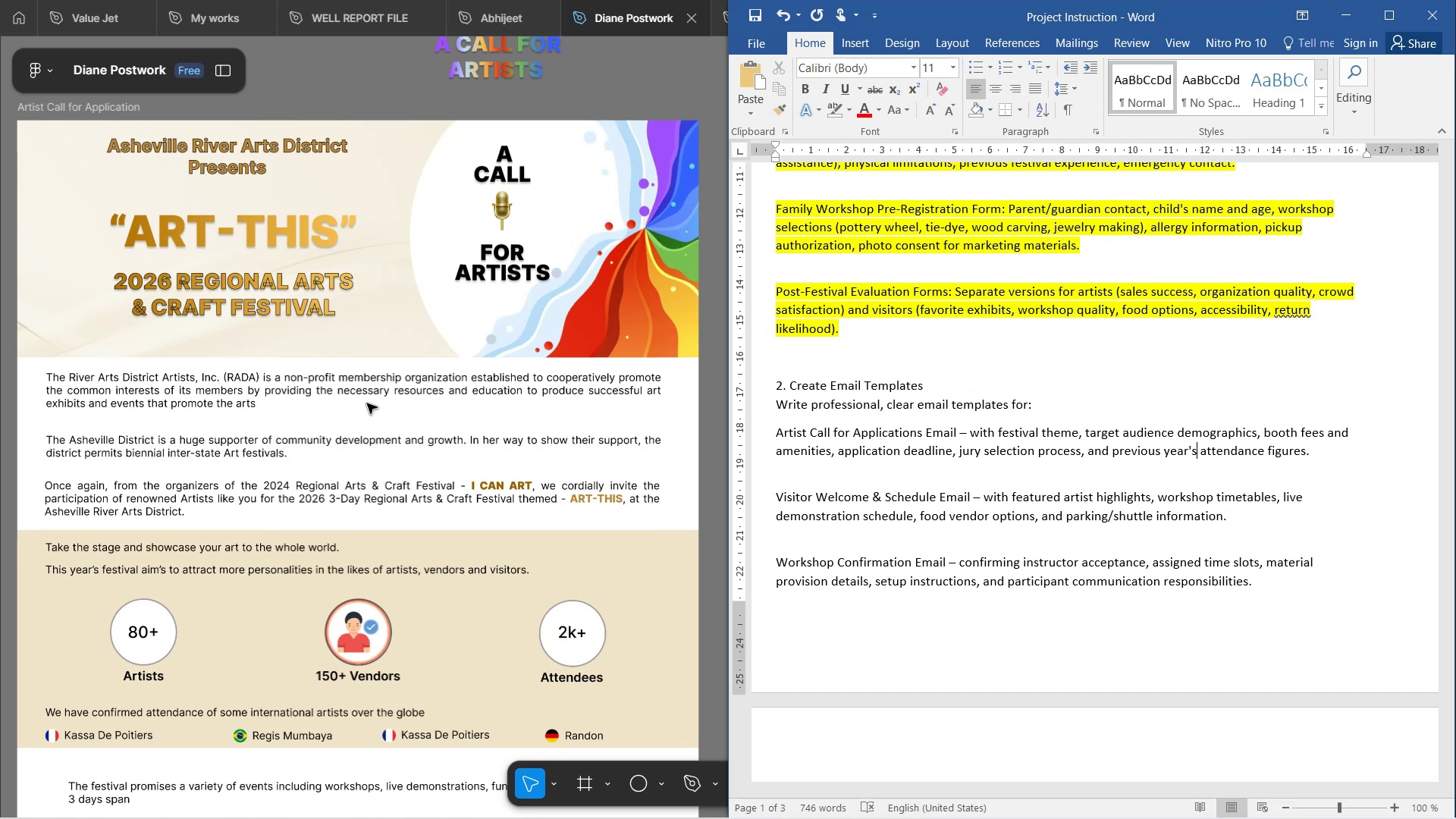 
wait(5.58)
 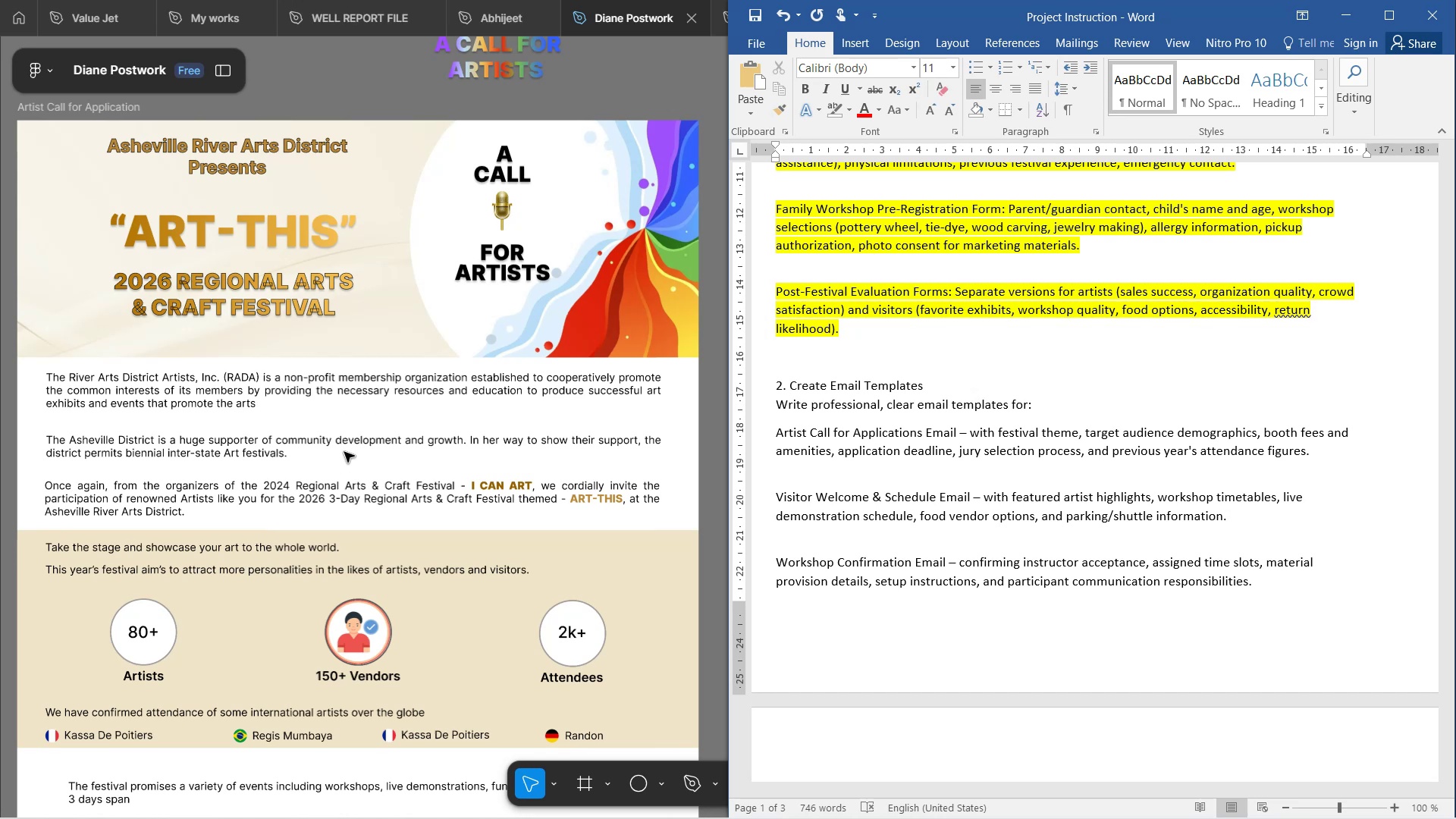 
scroll: coordinate [369, 396], scroll_direction: down, amount: 9.0
 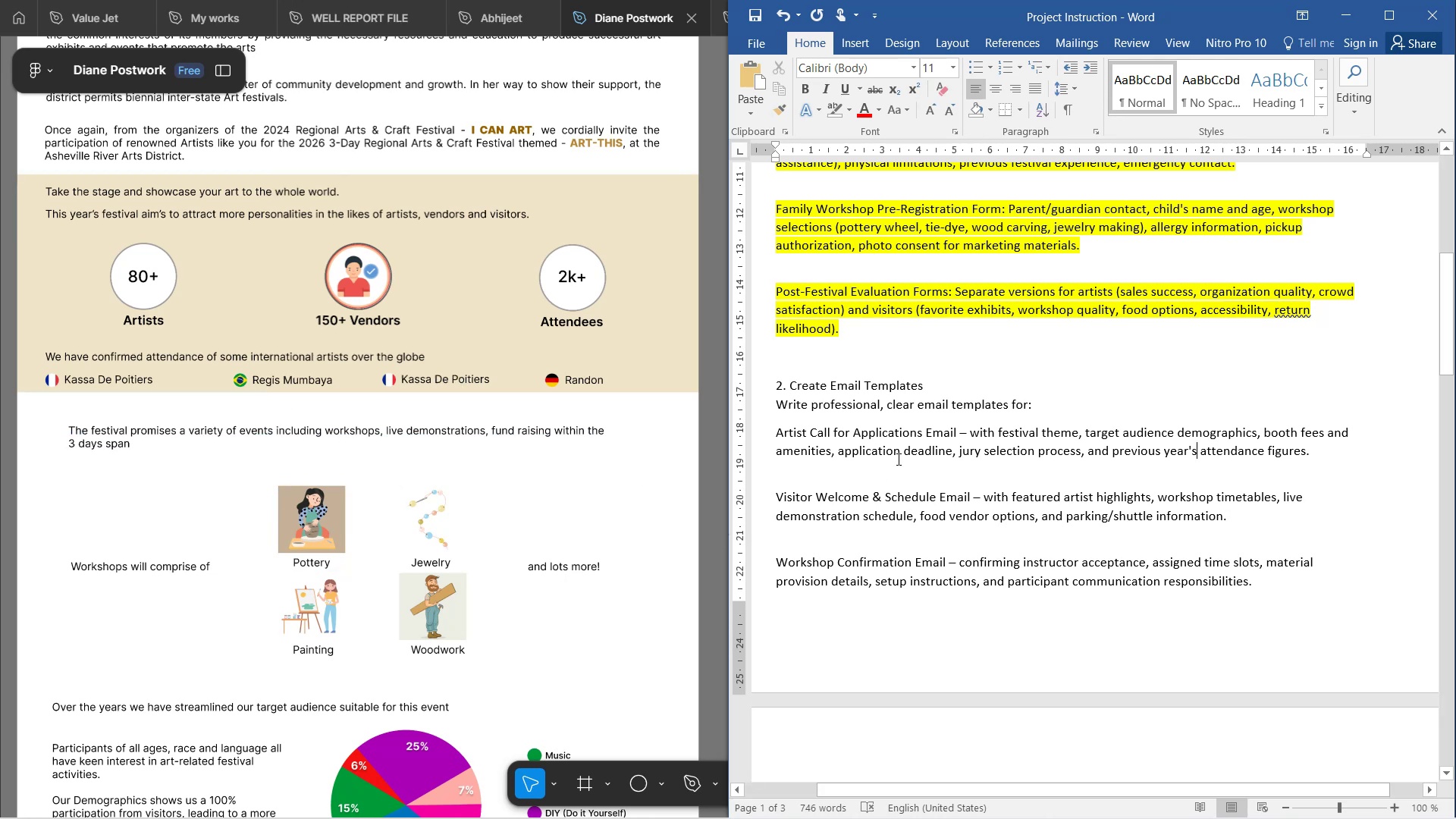 
wait(127.74)
 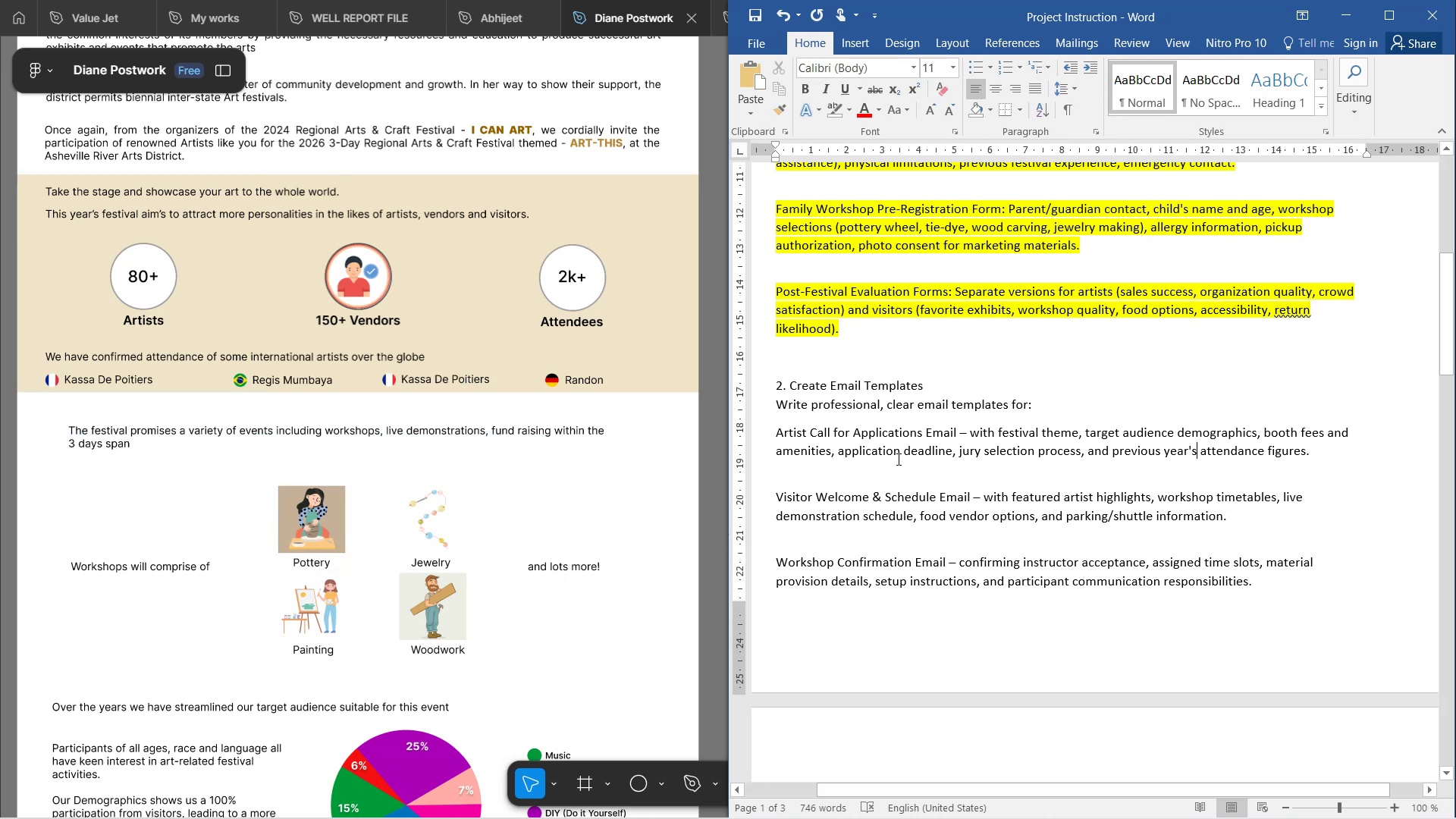 
scroll: coordinate [422, 473], scroll_direction: down, amount: 30.0
 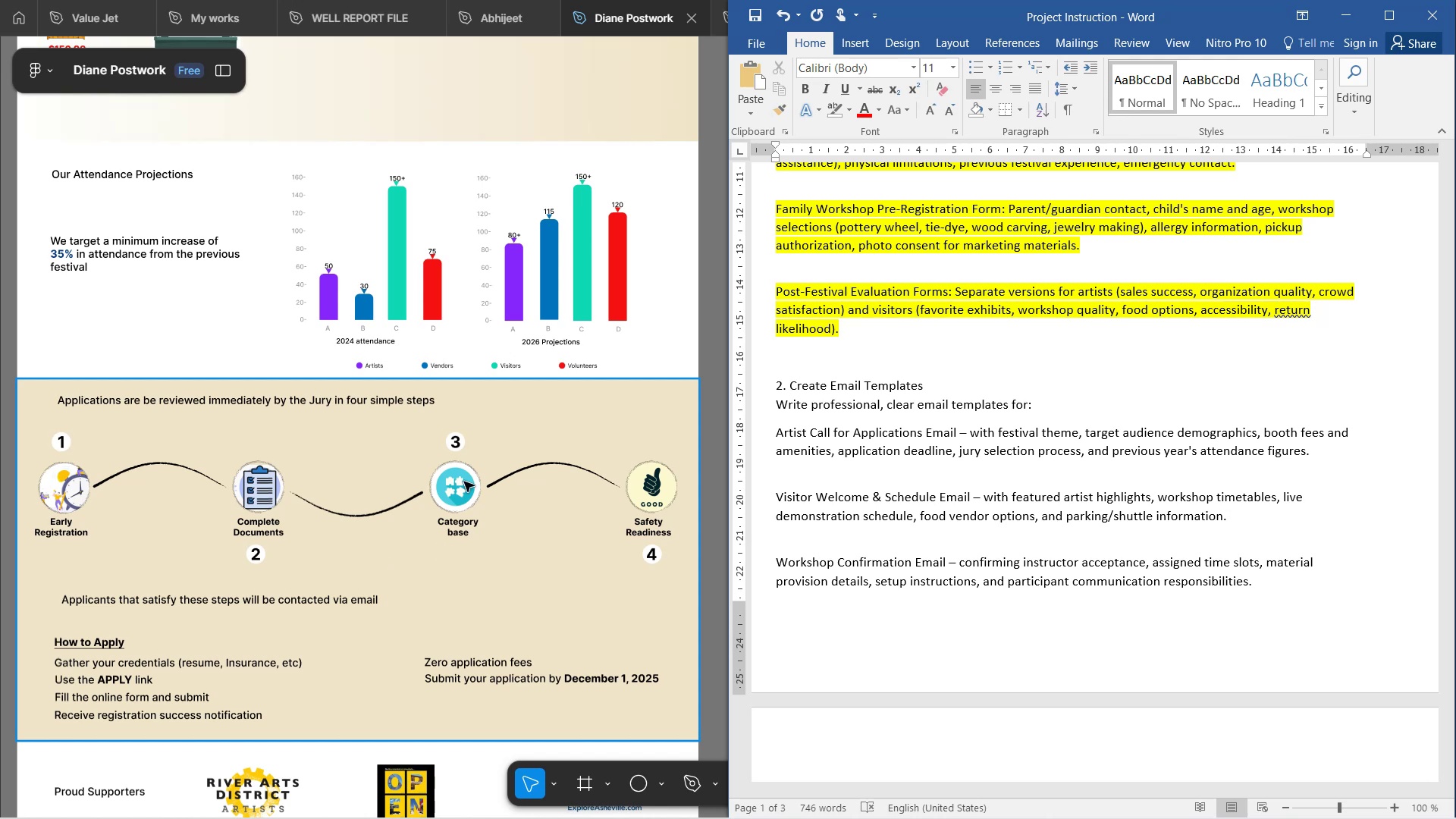 
wait(98.63)
 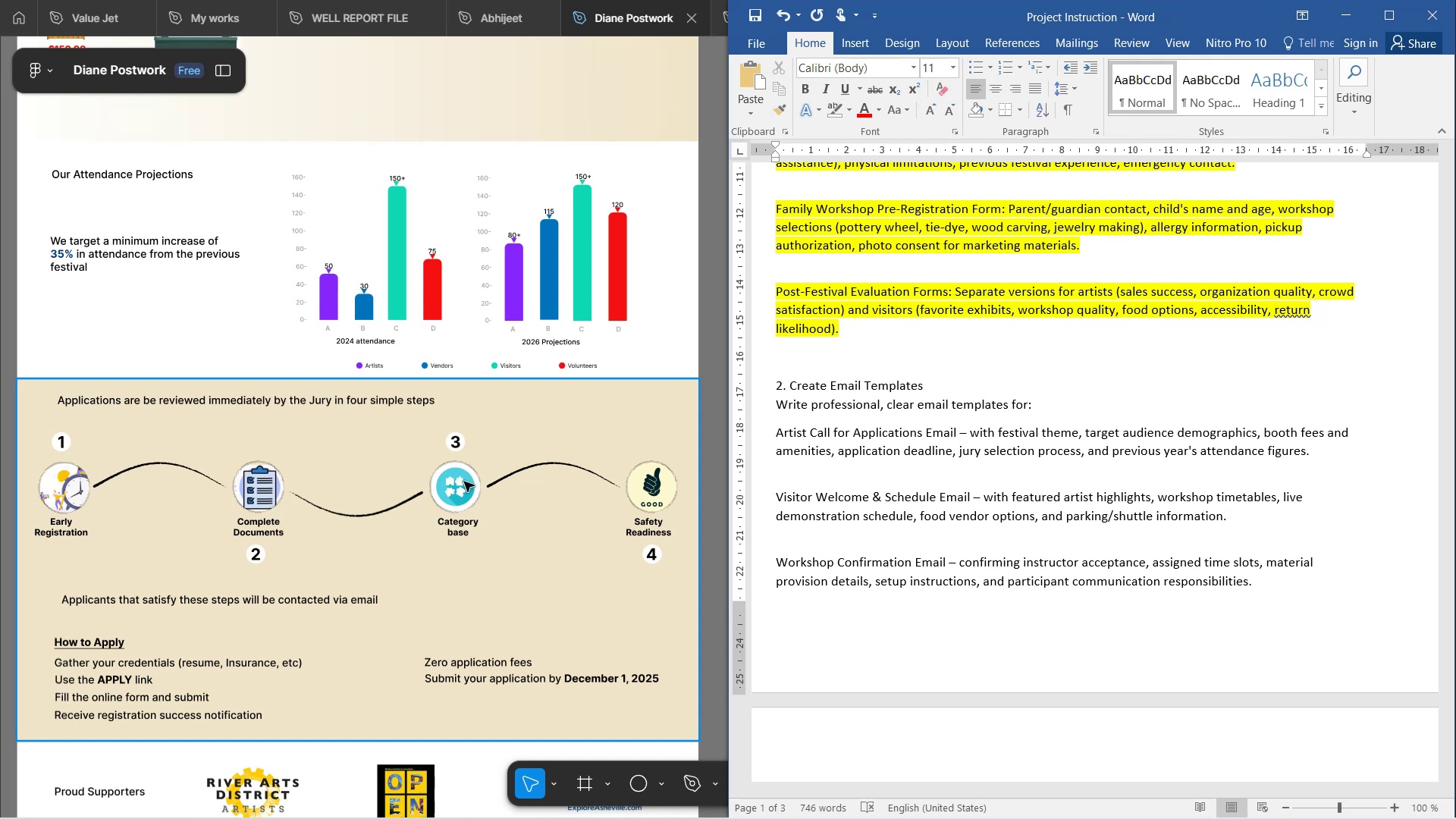 
scroll: coordinate [420, 369], scroll_direction: down, amount: 3.0
 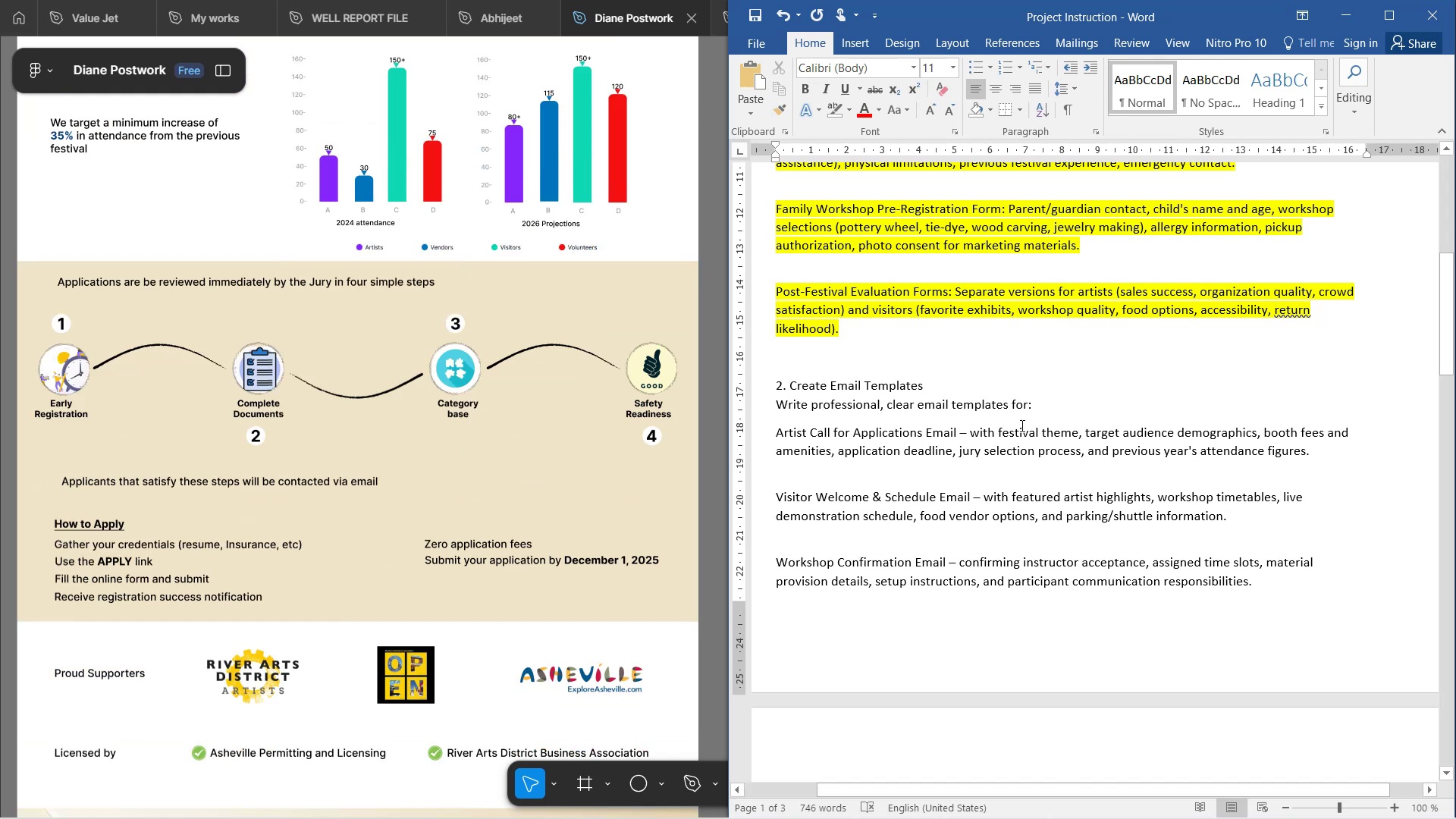 
scroll: coordinate [303, 387], scroll_direction: up, amount: 52.0
 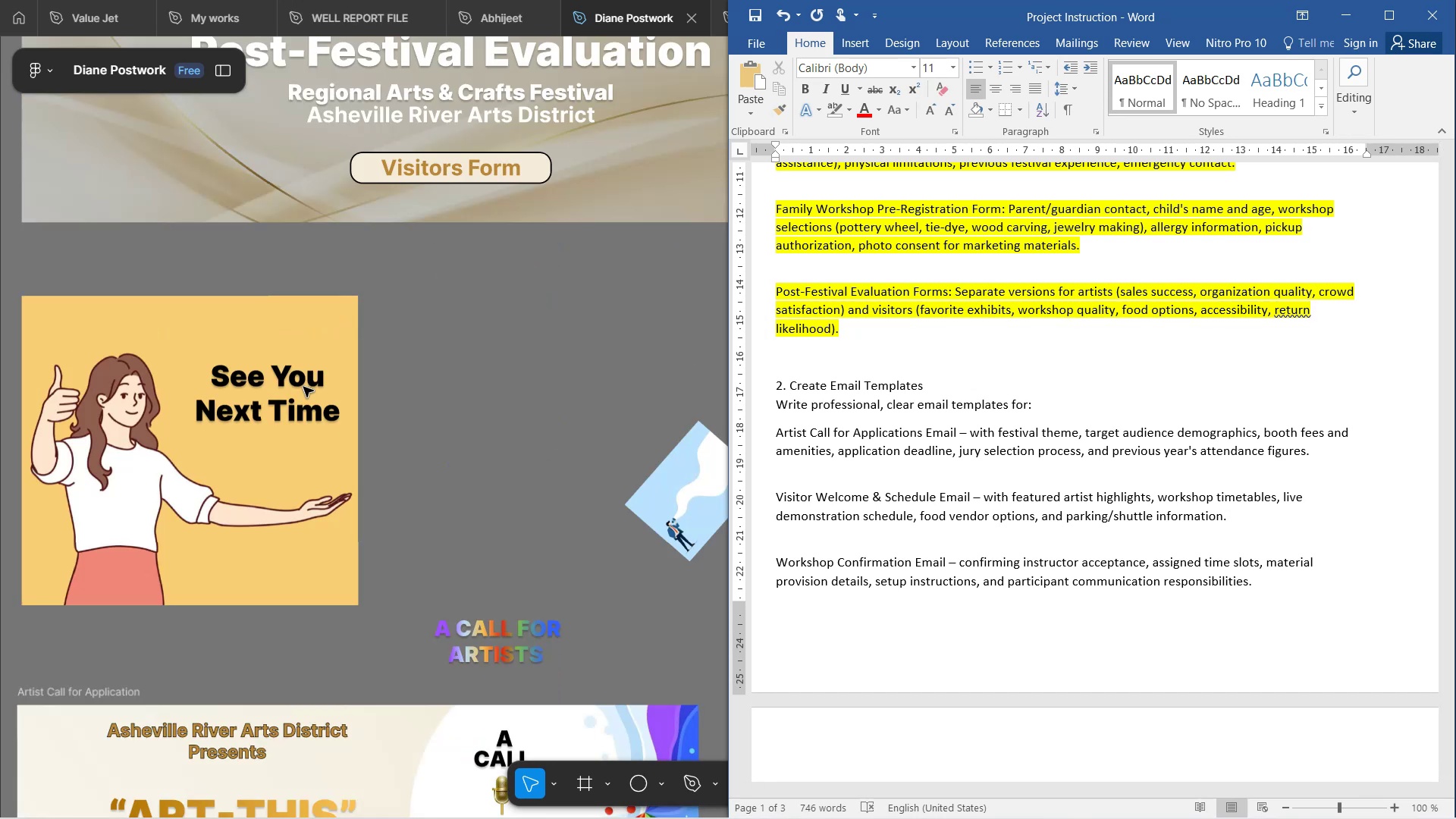 
scroll: coordinate [315, 372], scroll_direction: down, amount: 13.0
 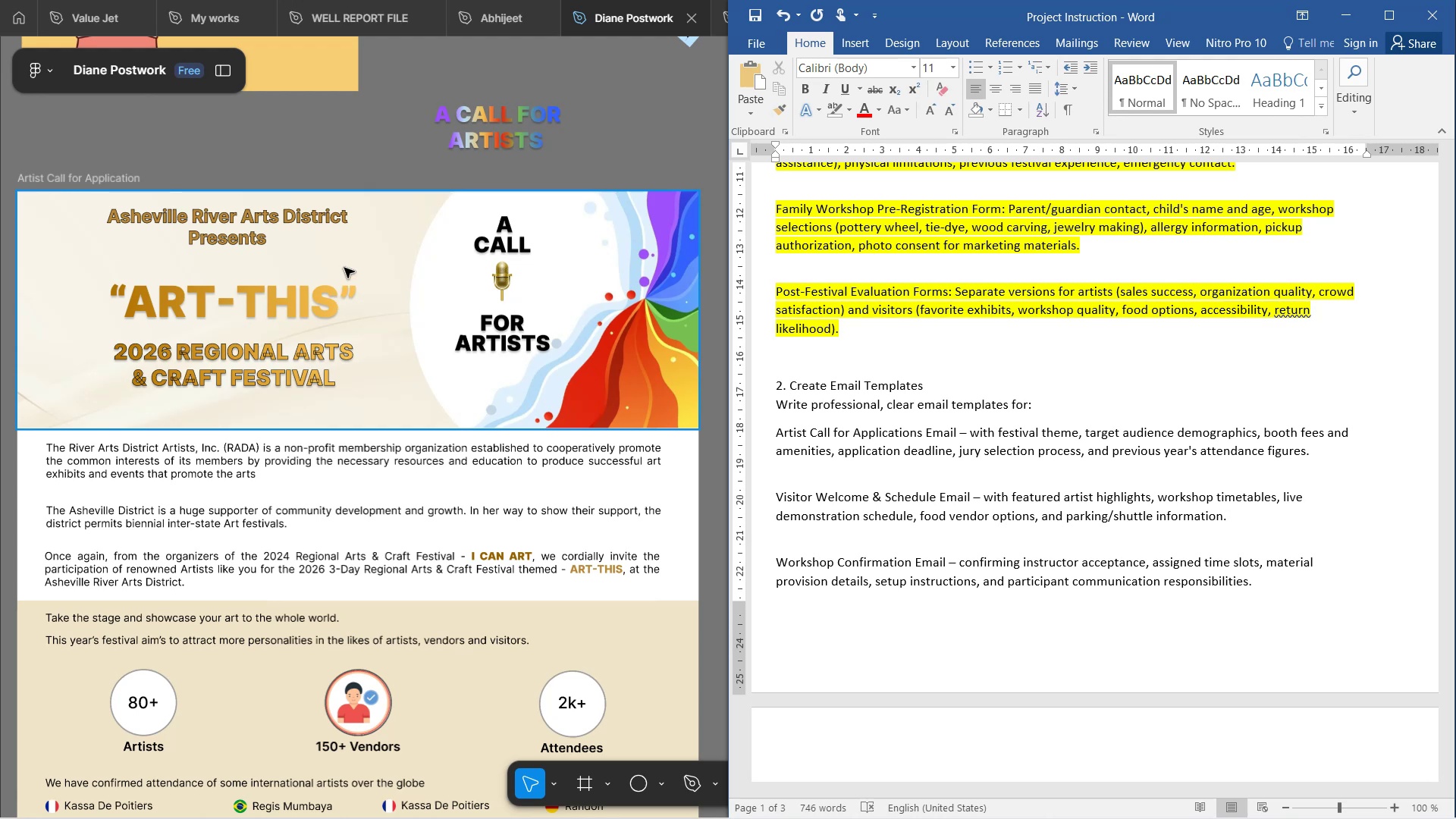 
wait(5.3)
 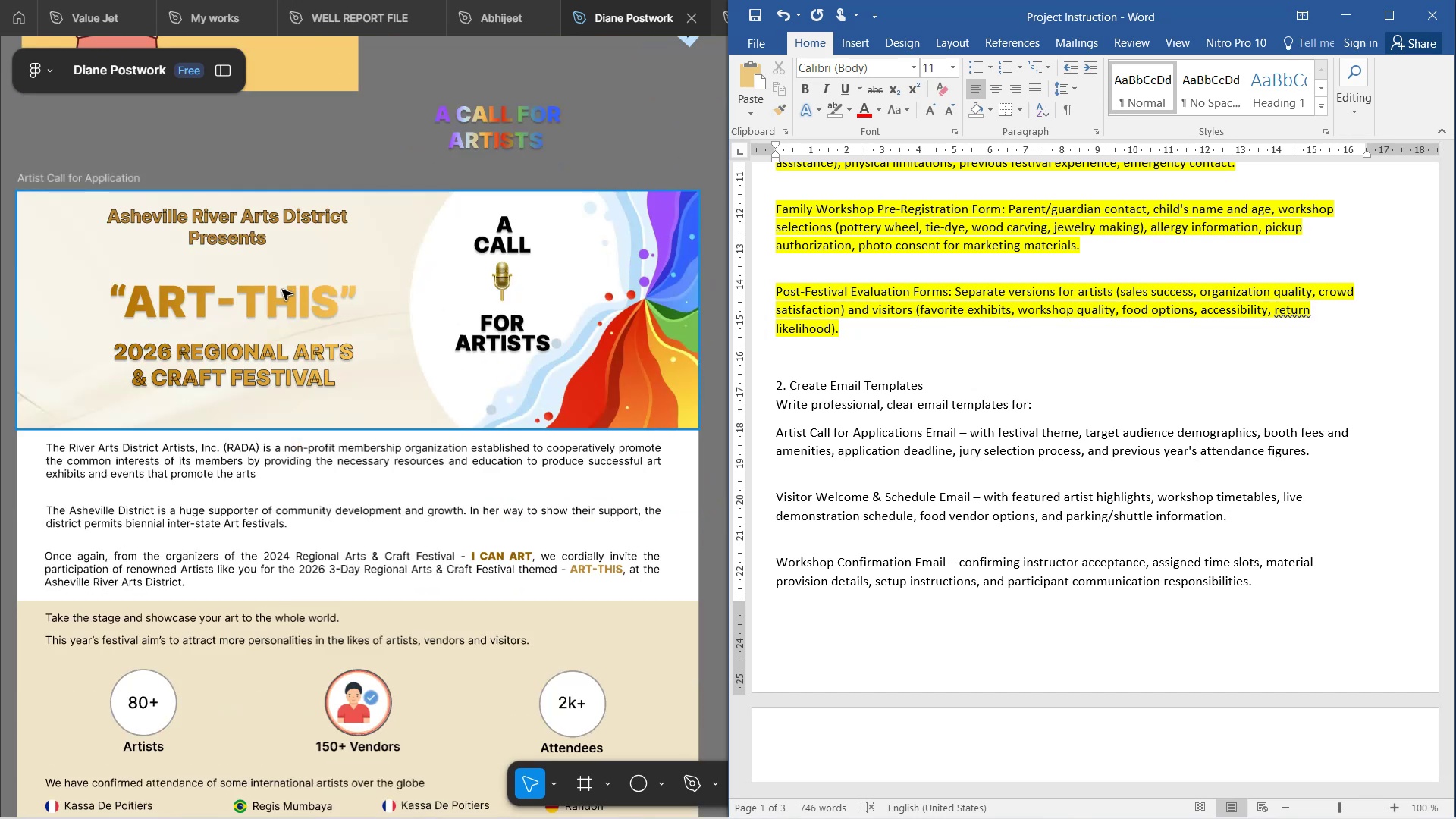 
mouse_move([755, 821])
 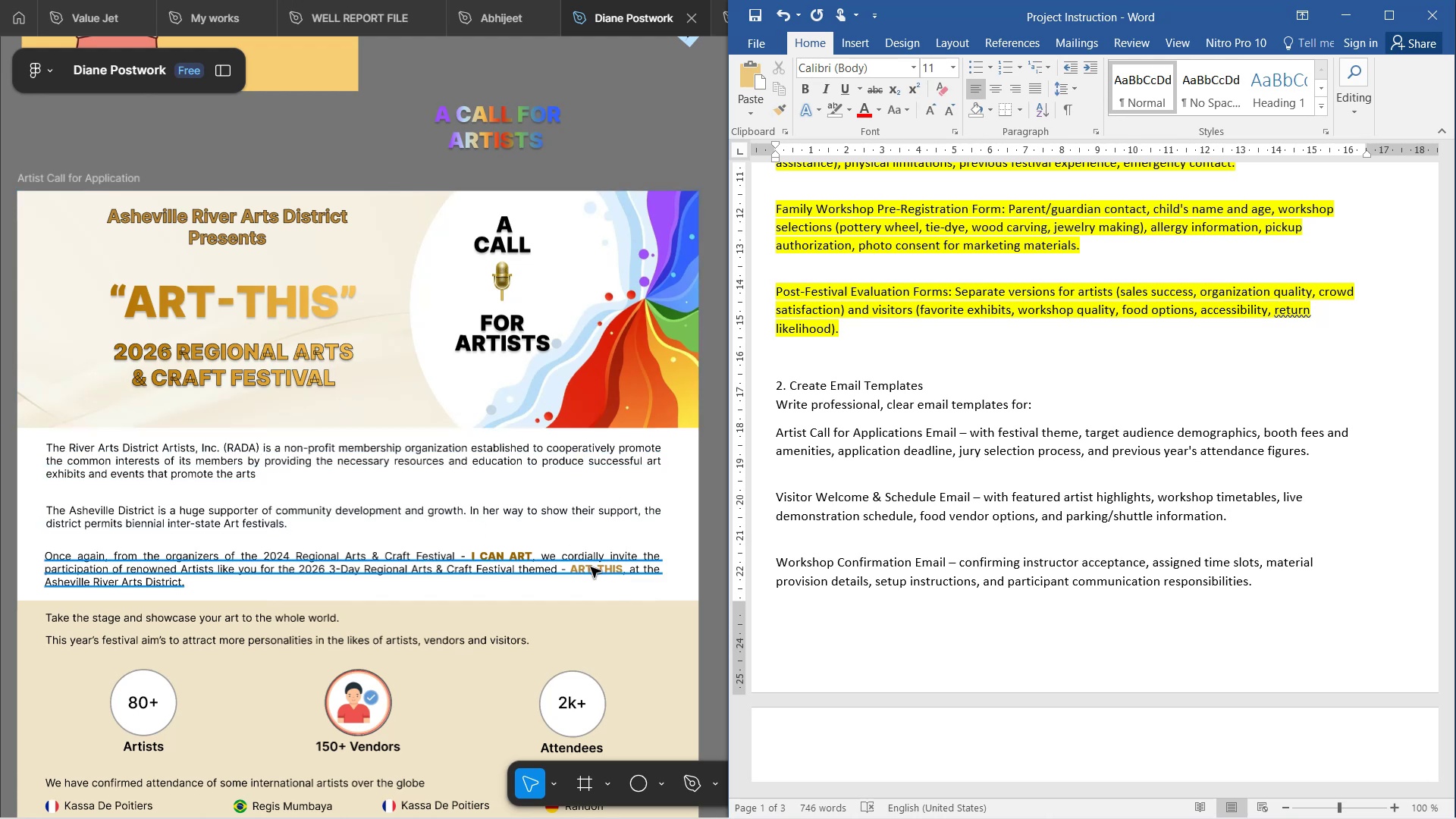 
wait(50.23)
 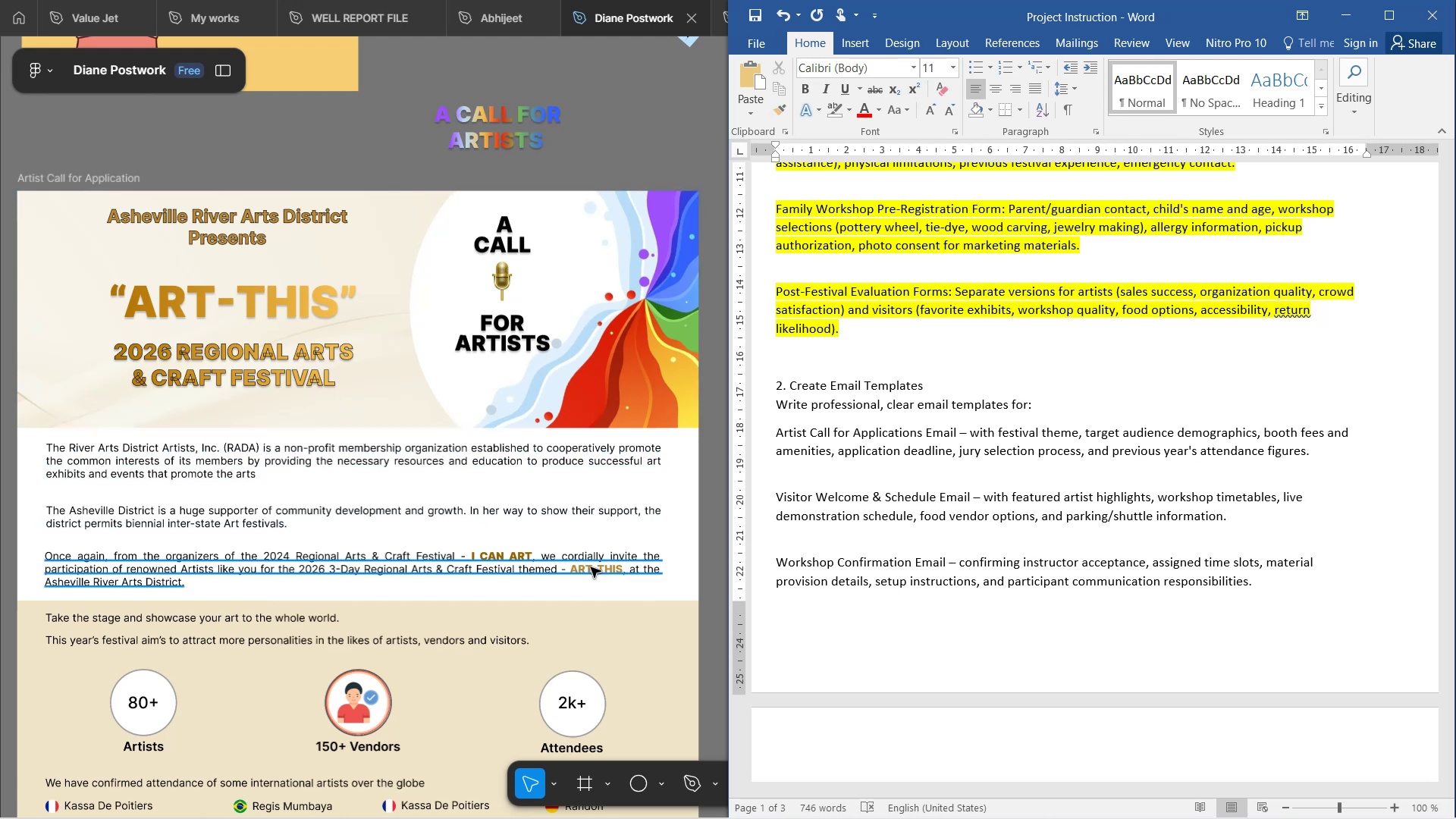 
scroll: coordinate [381, 397], scroll_direction: down, amount: 6.0
 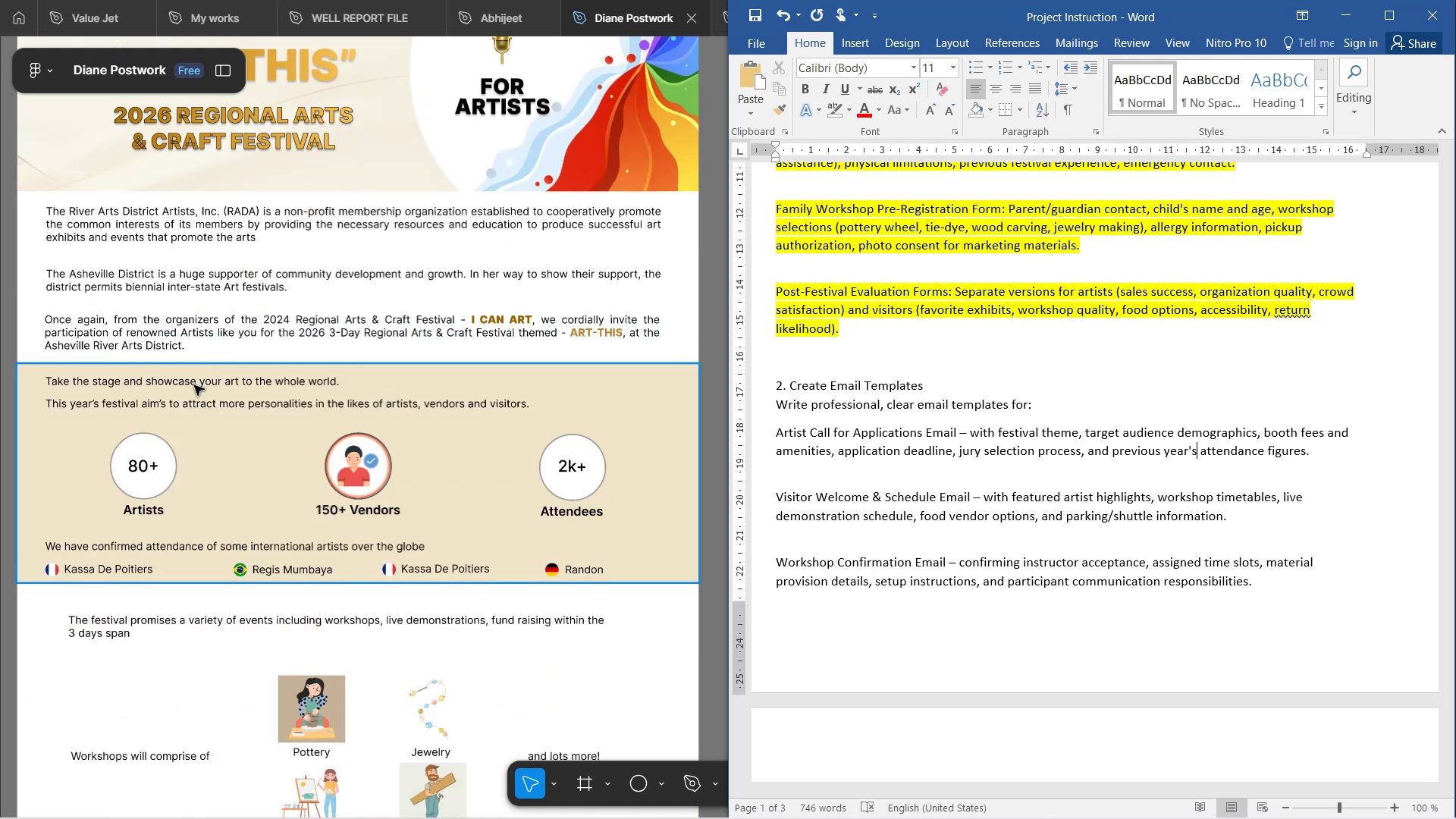 
wait(5.46)
 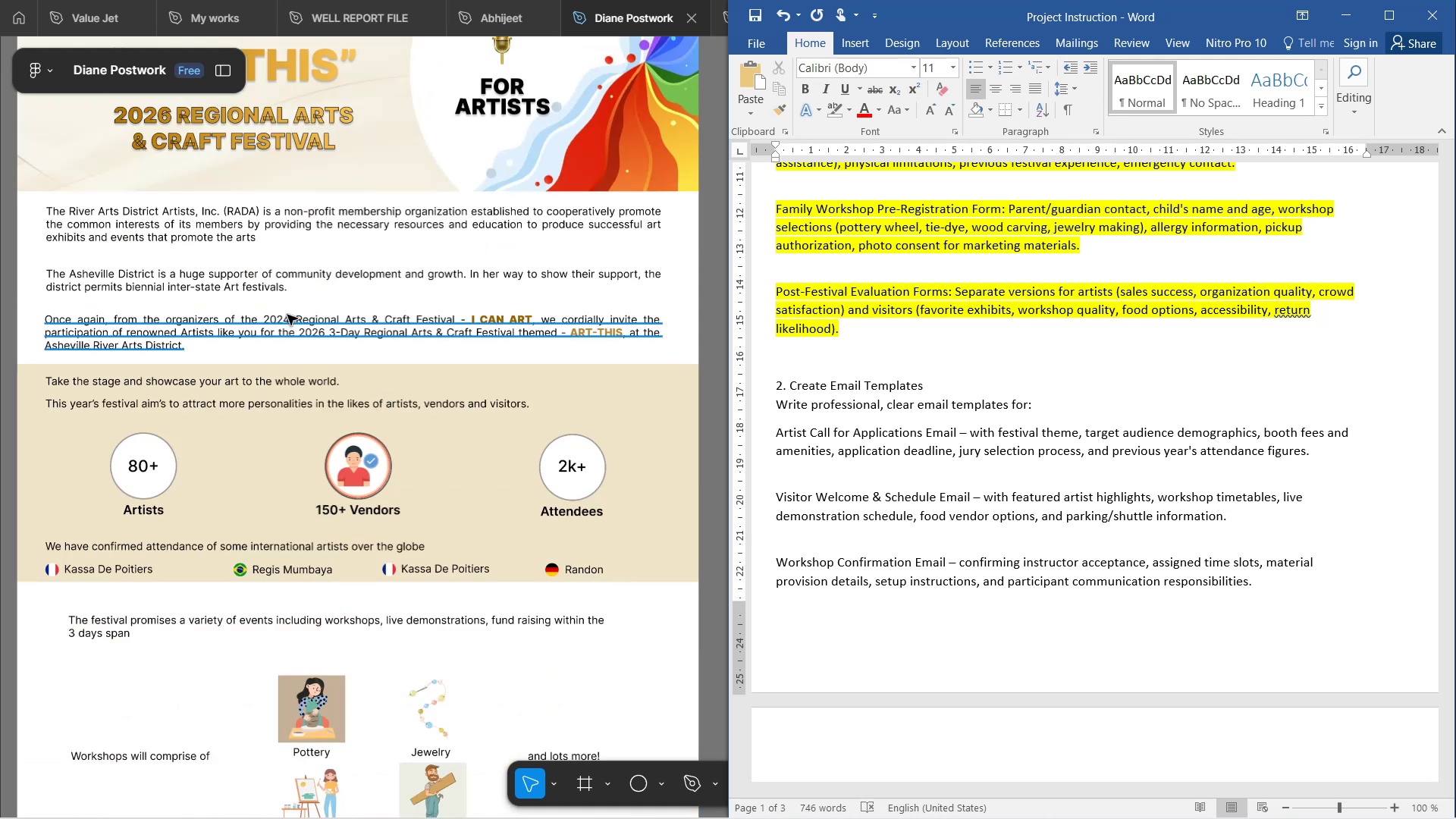 
double_click([194, 388])
 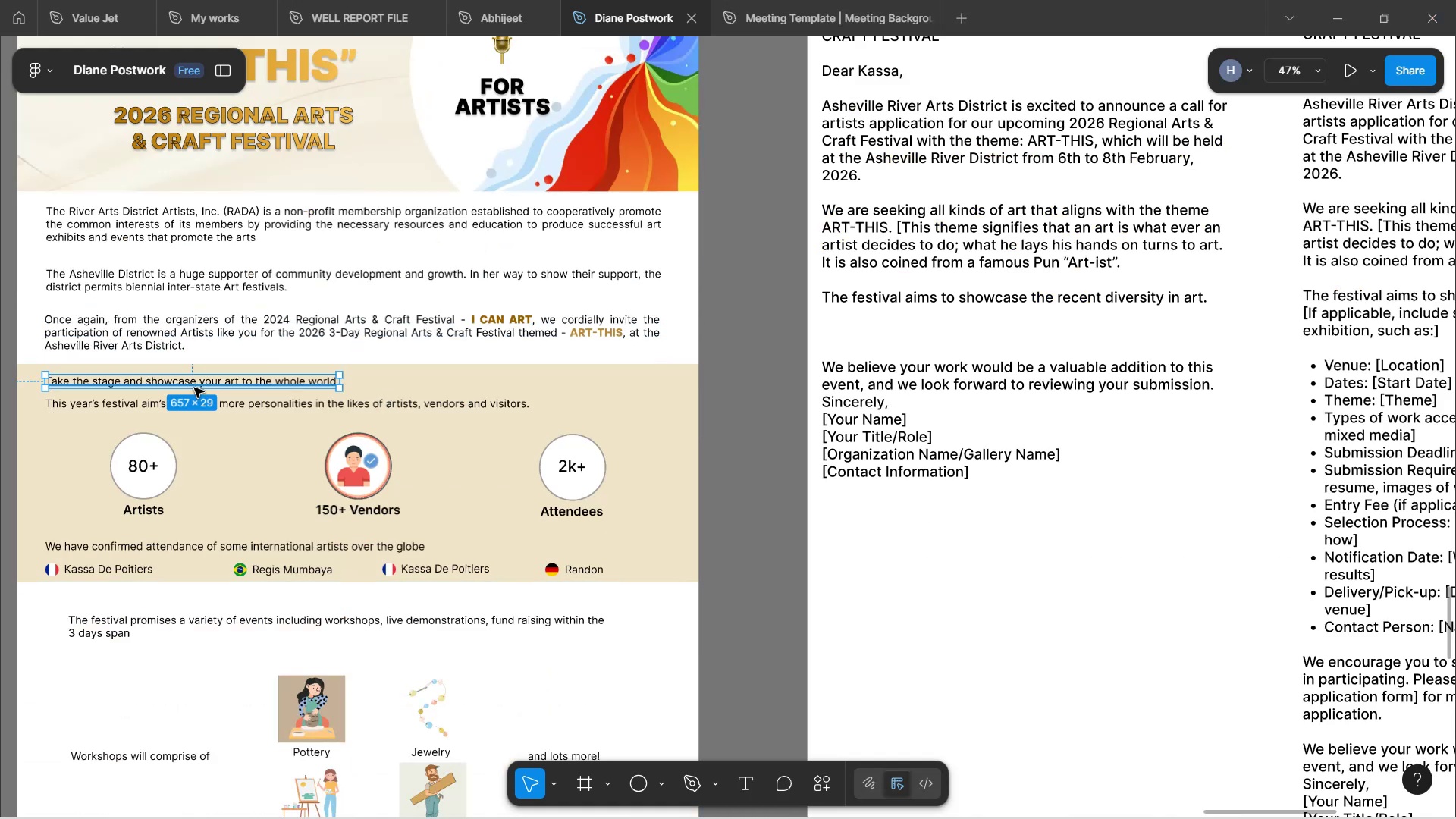 
key(Control+B)
 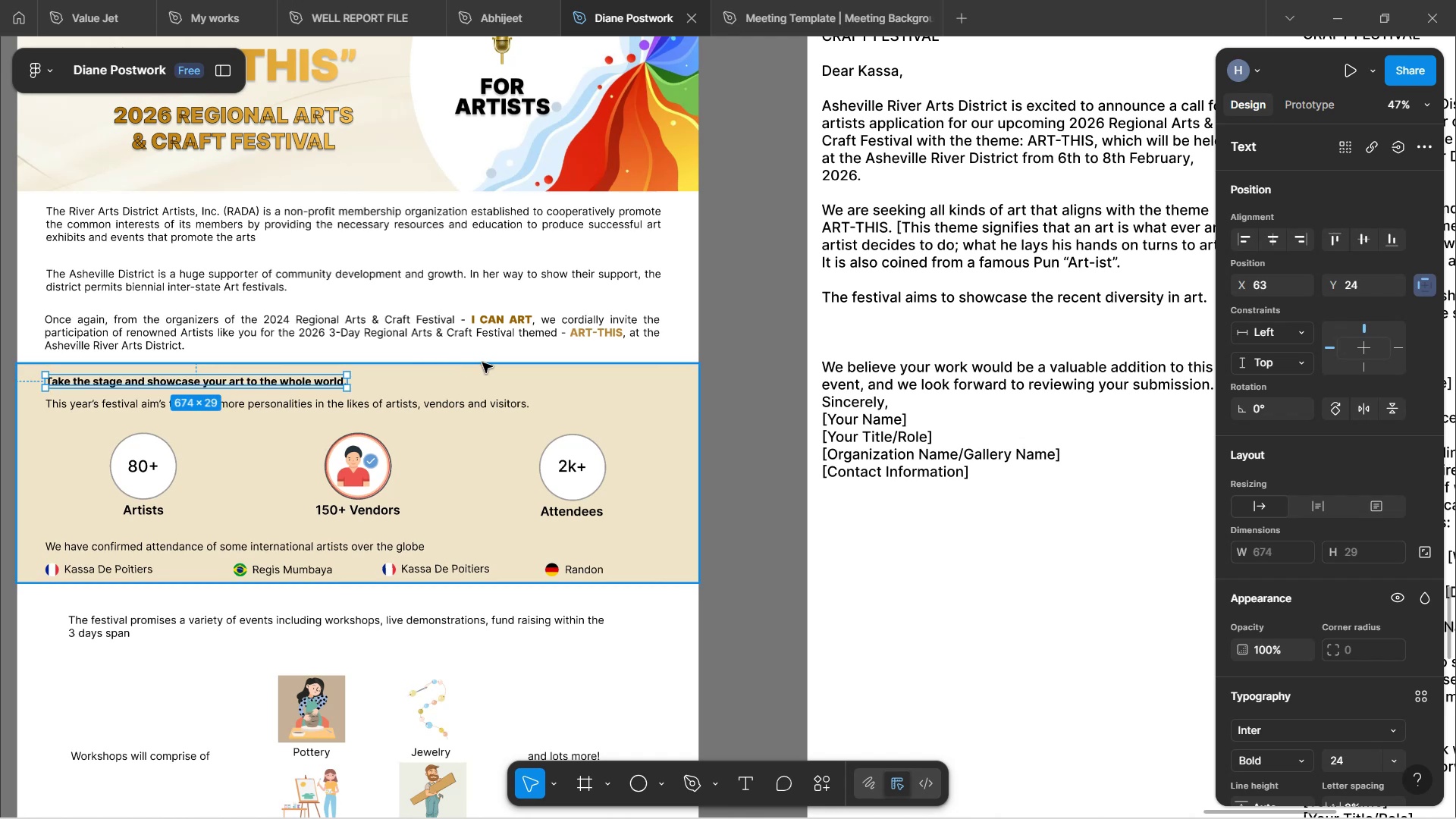 
left_click([500, 354])
 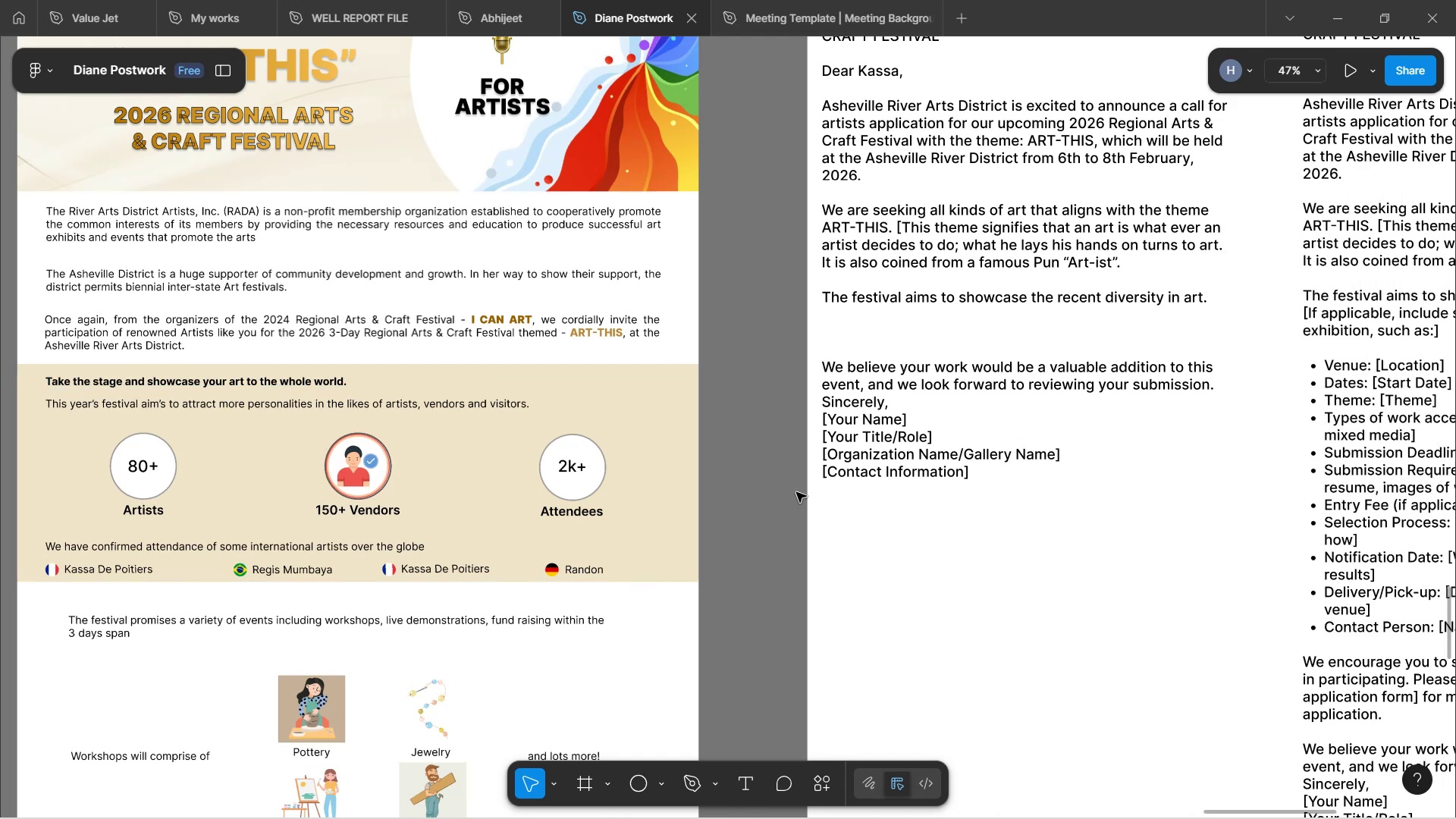 
wait(10.61)
 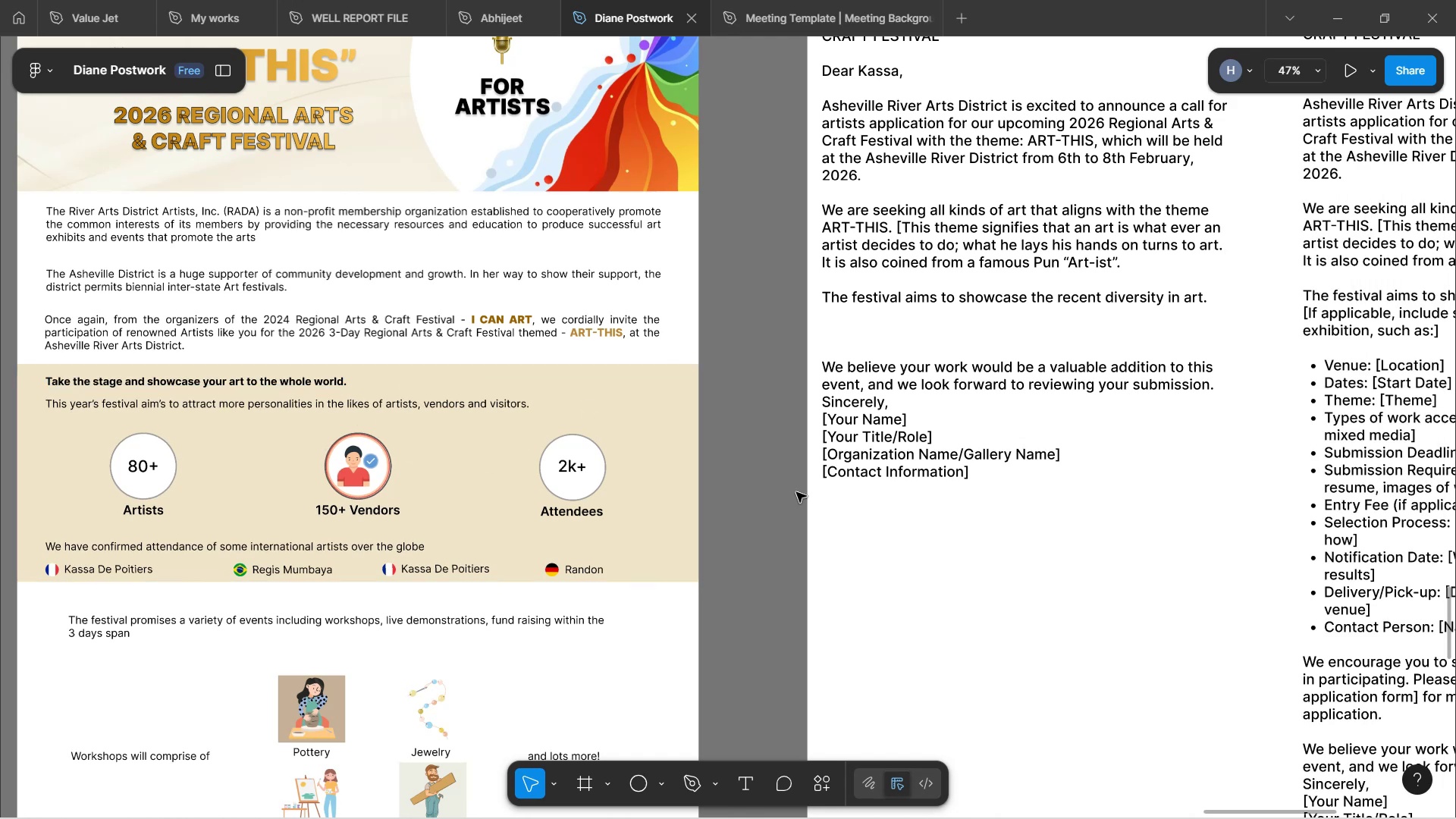 
double_click([138, 463])
 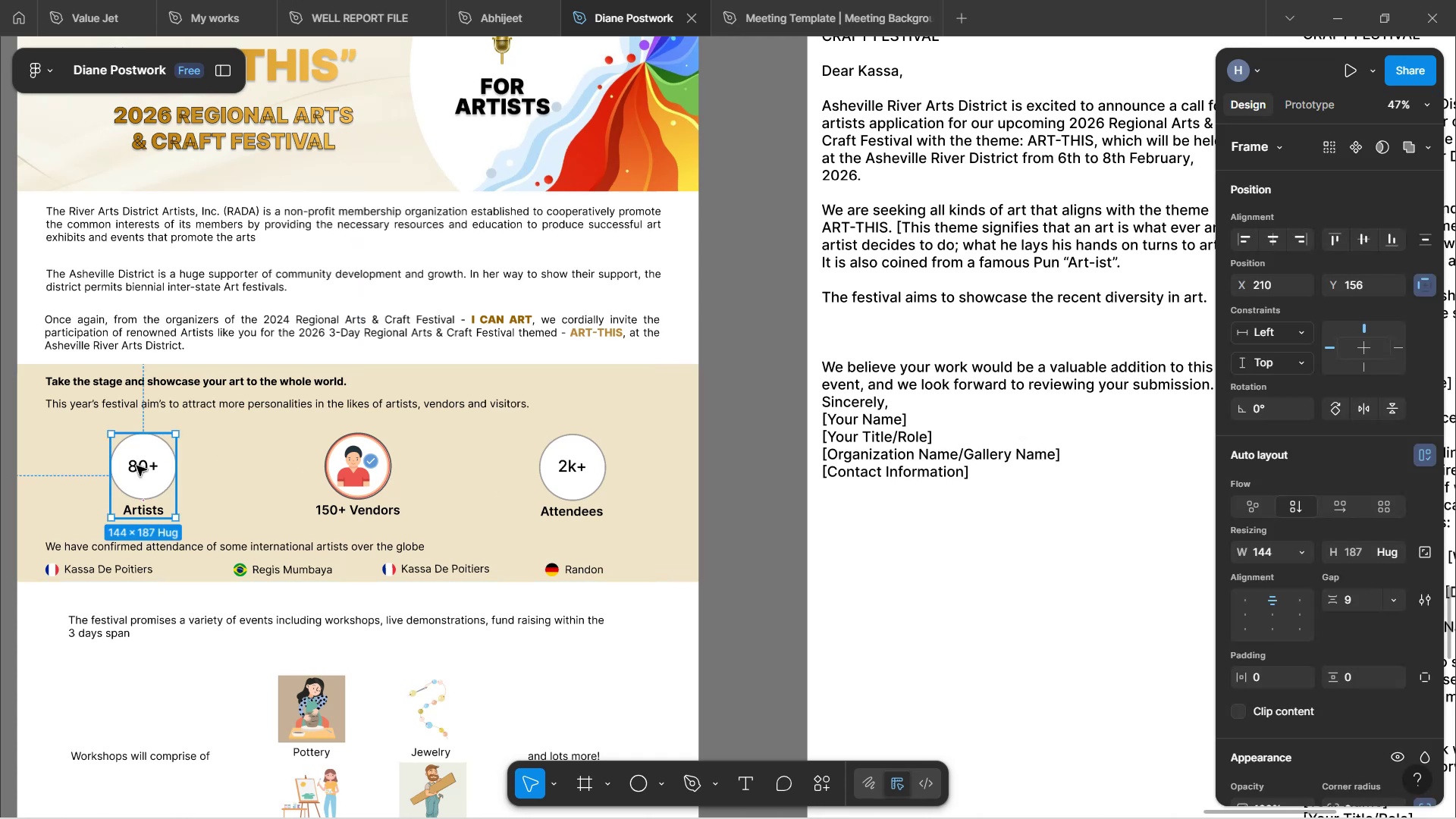 
left_click([724, 494])
 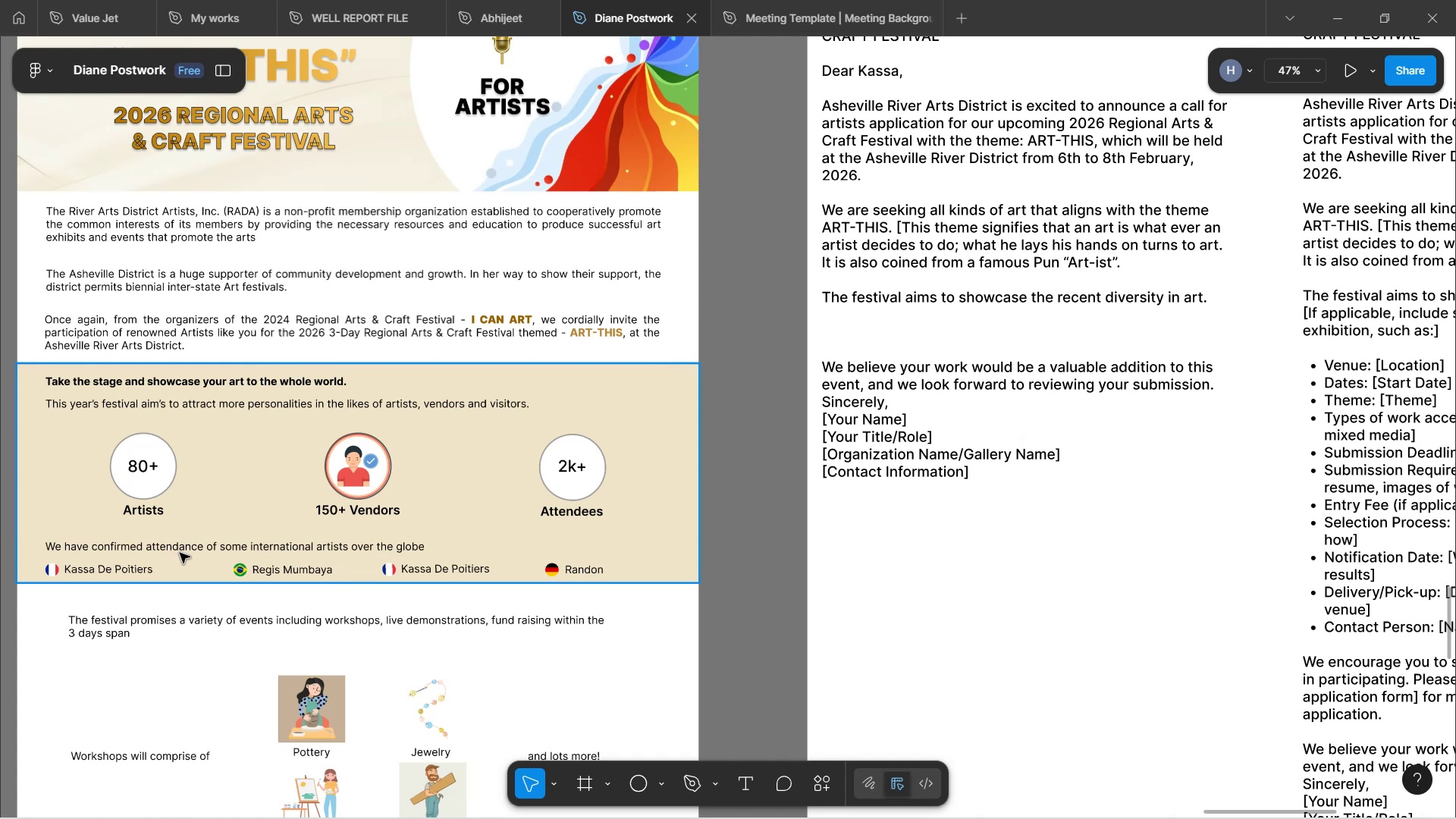 
wait(15.78)
 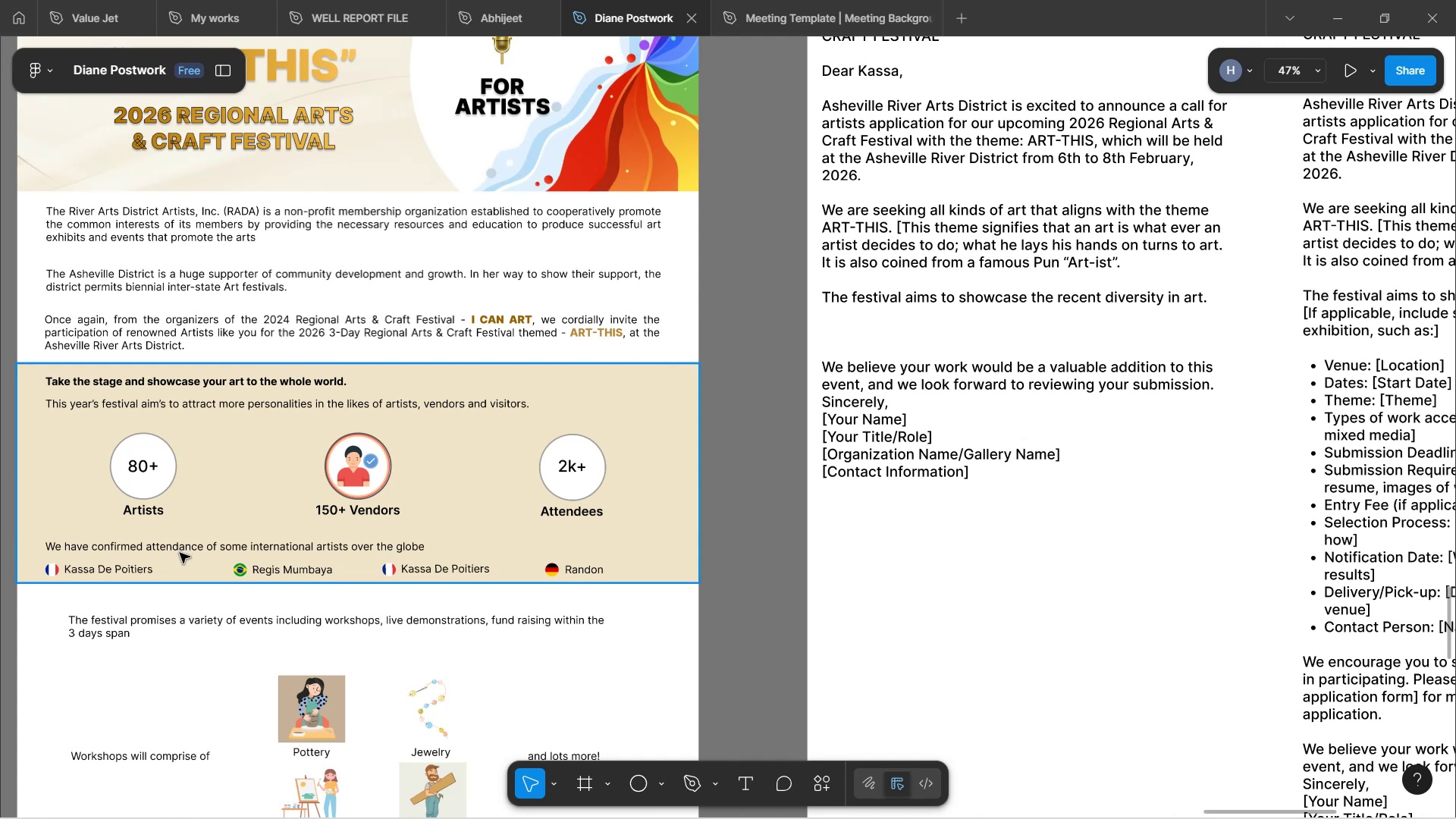 
double_click([169, 550])
 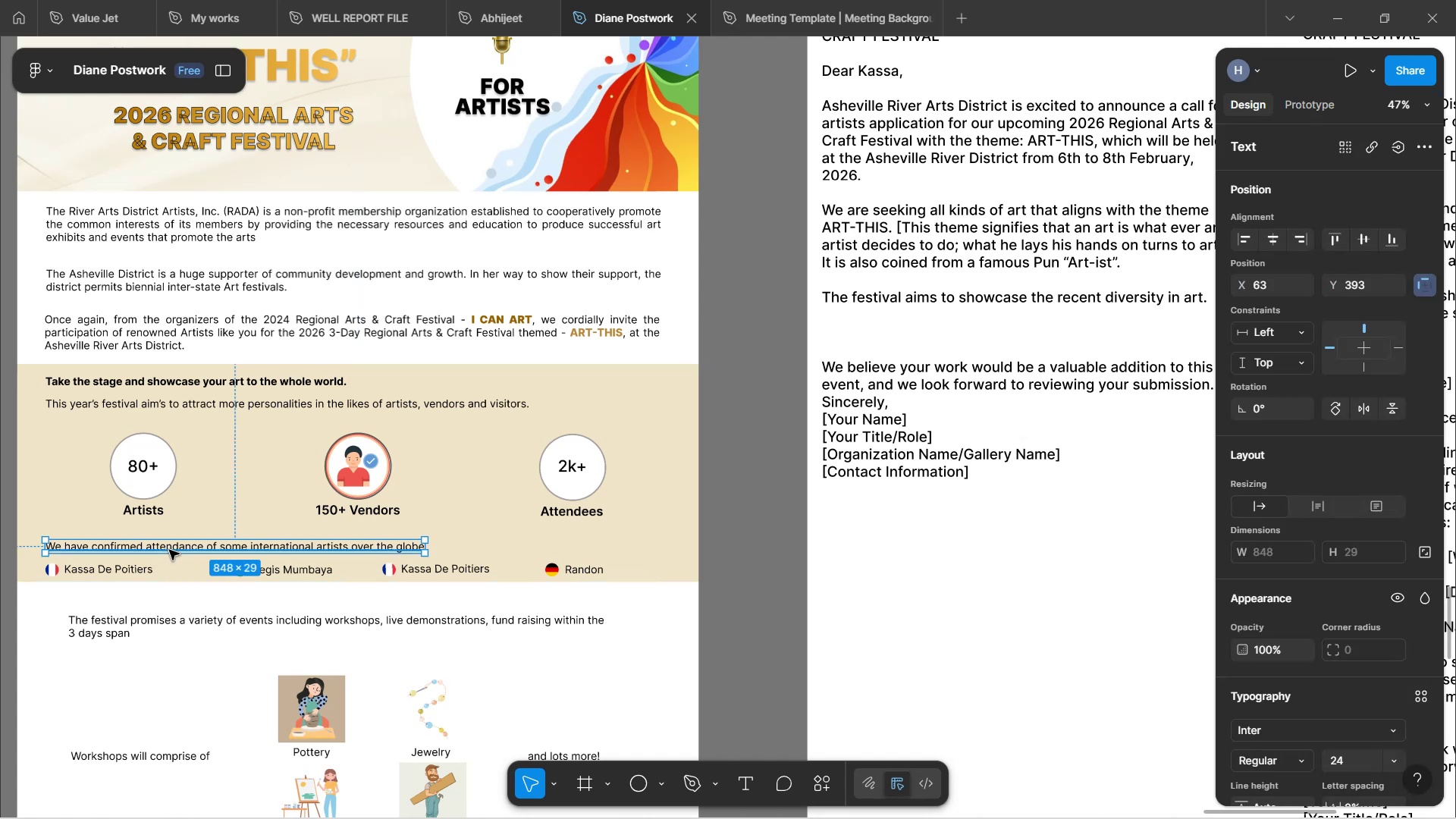 
hold_key(key=ArrowUp, duration=1.06)
 